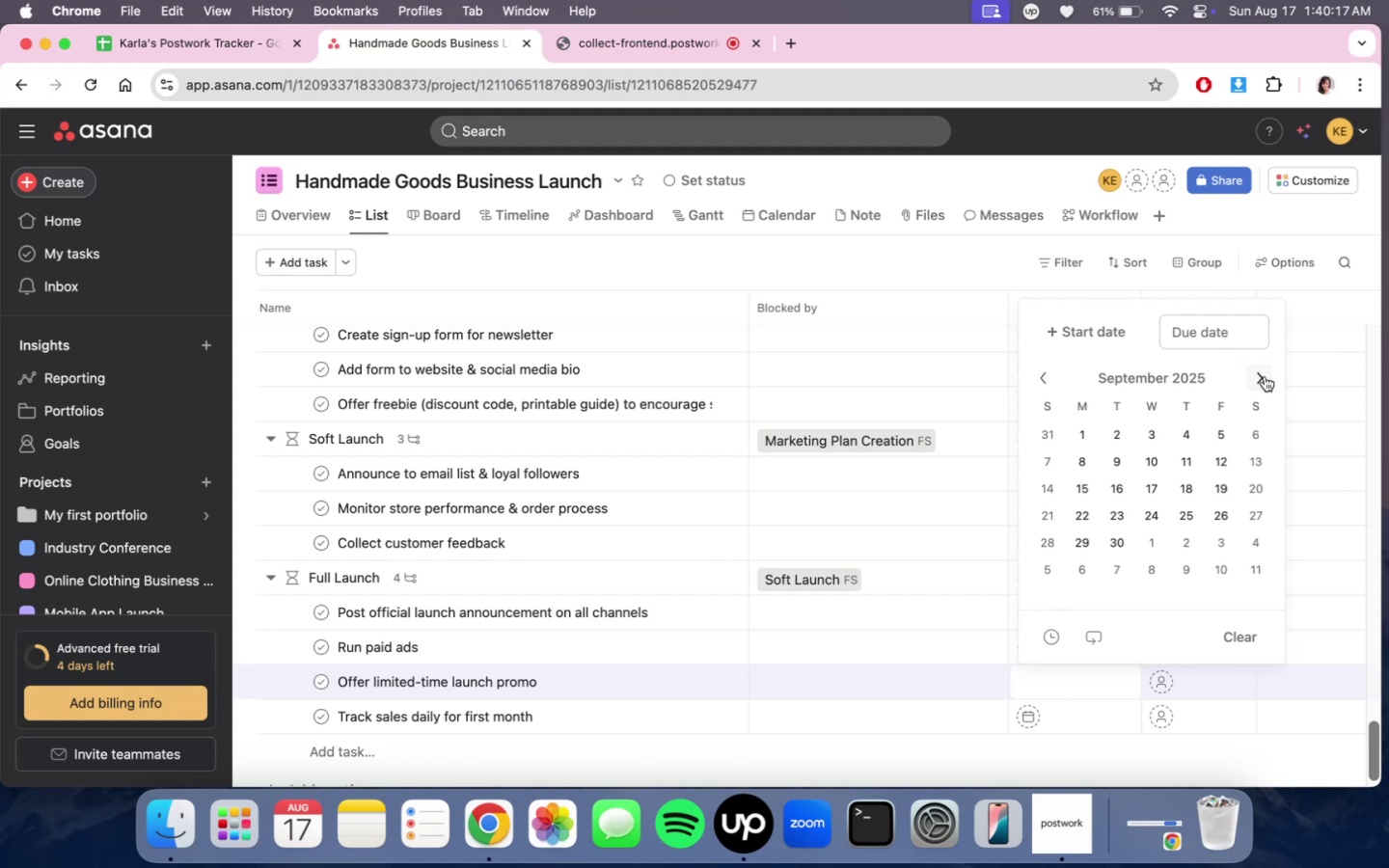 
triple_click([1265, 376])
 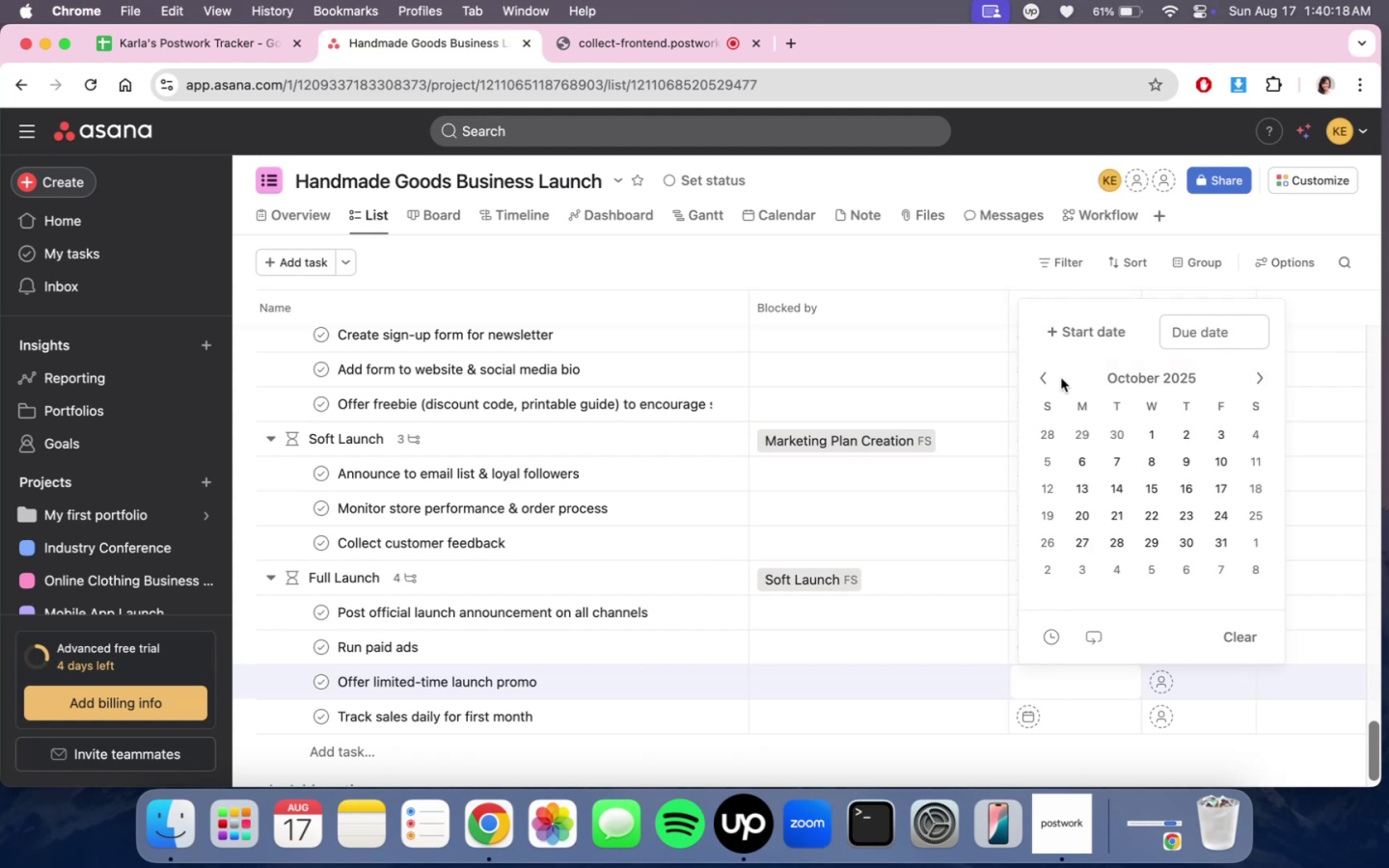 
left_click([1051, 382])
 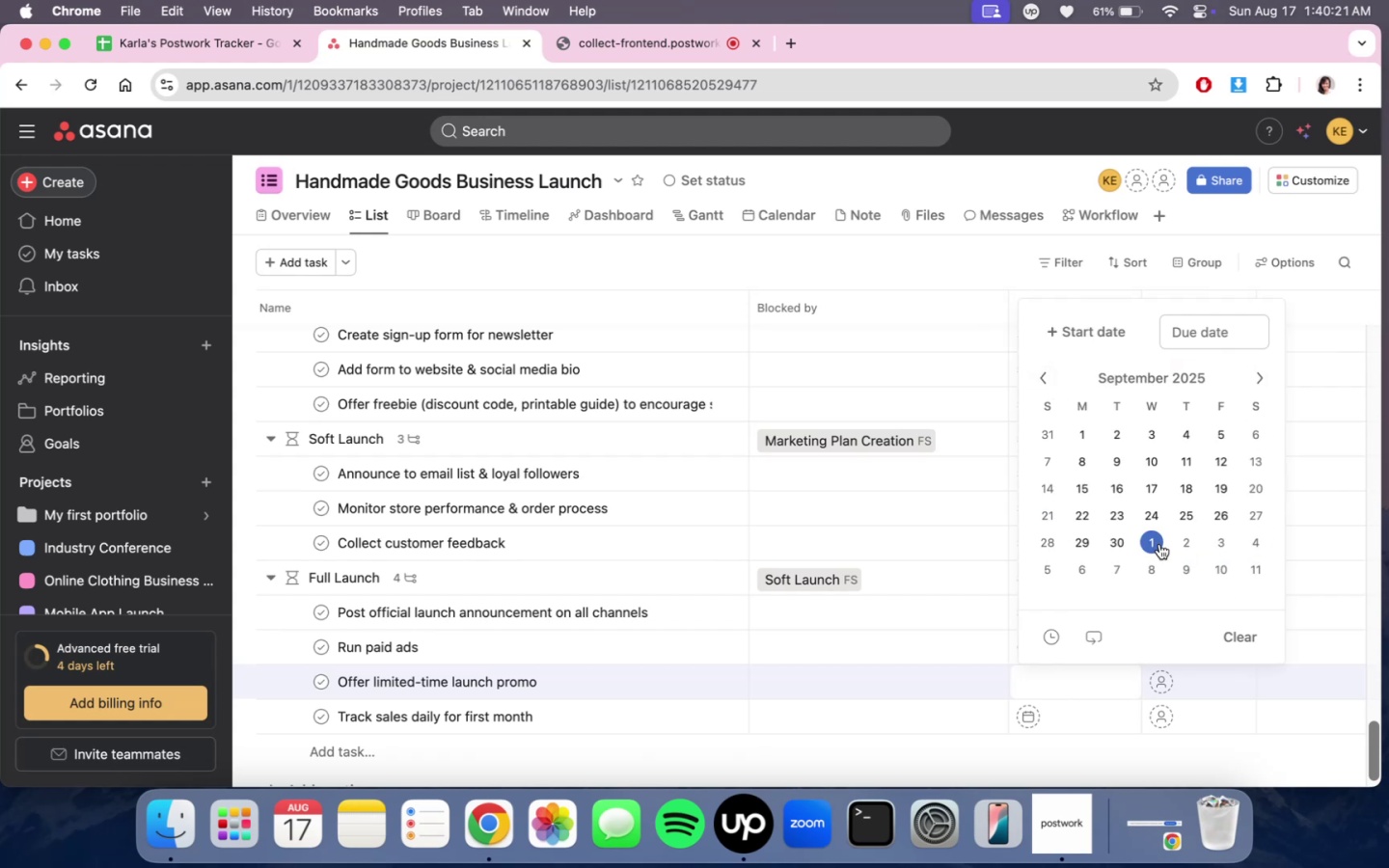 
left_click([1159, 544])
 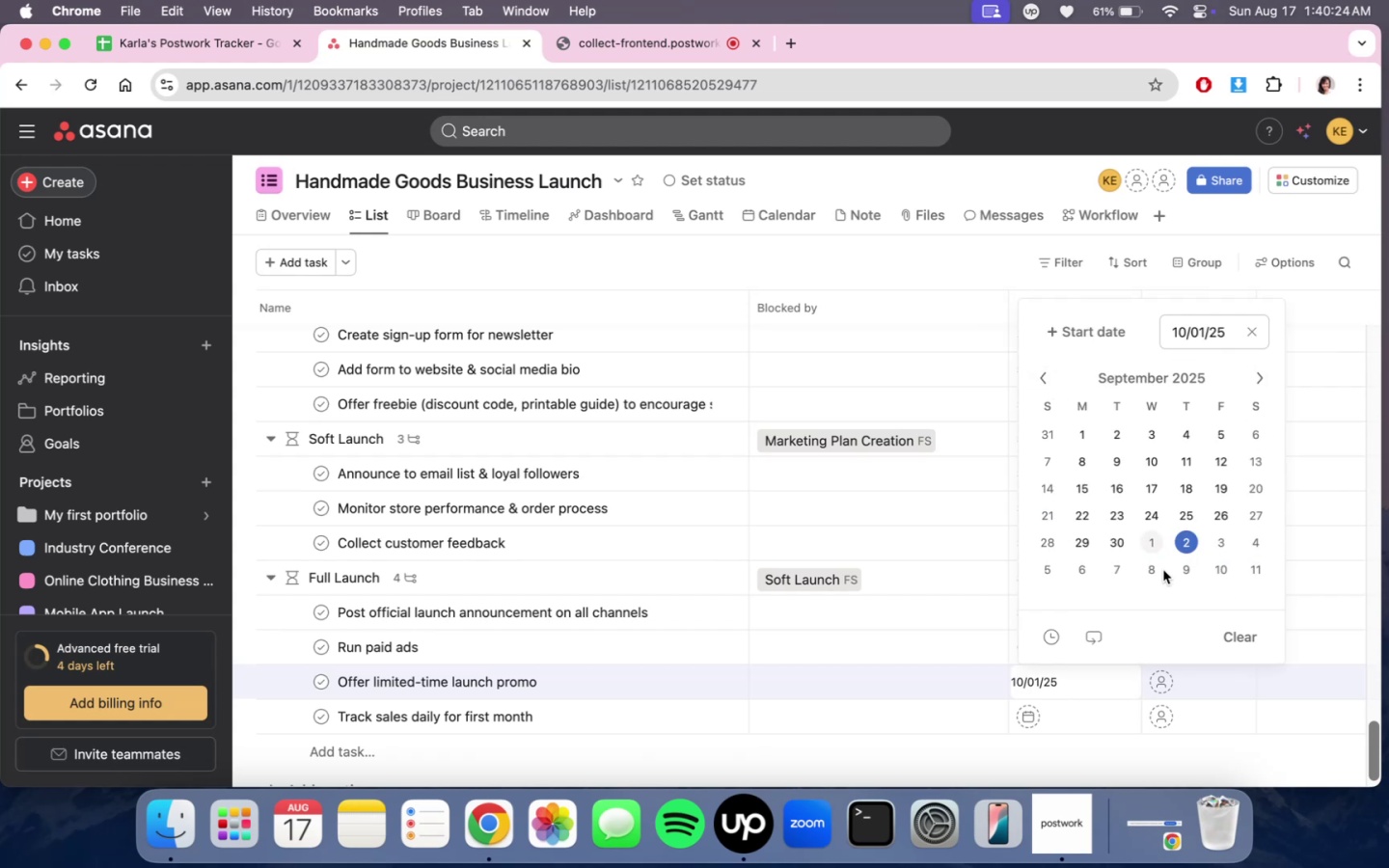 
left_click([1079, 722])
 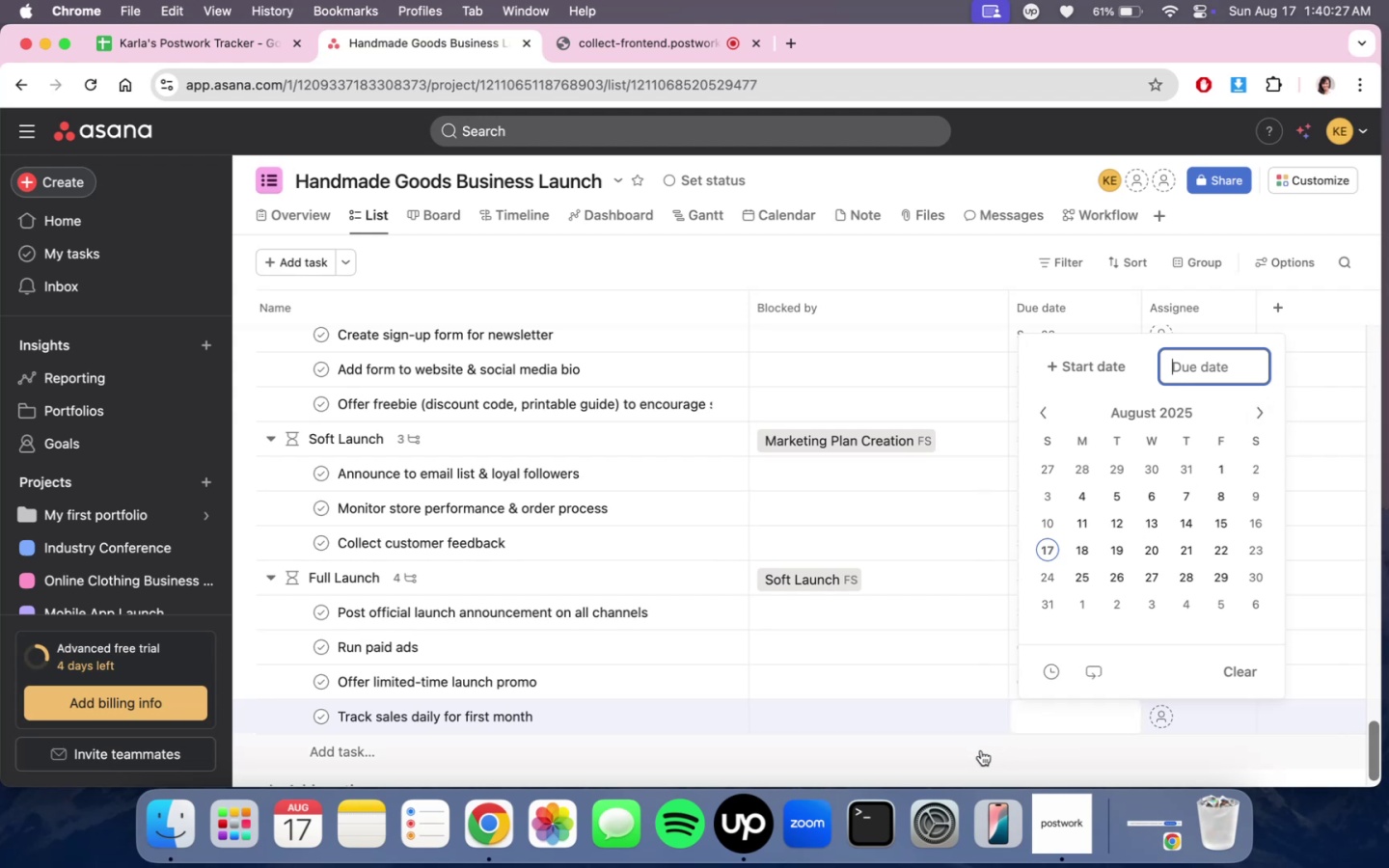 
scroll: coordinate [1138, 703], scroll_direction: down, amount: 4.0
 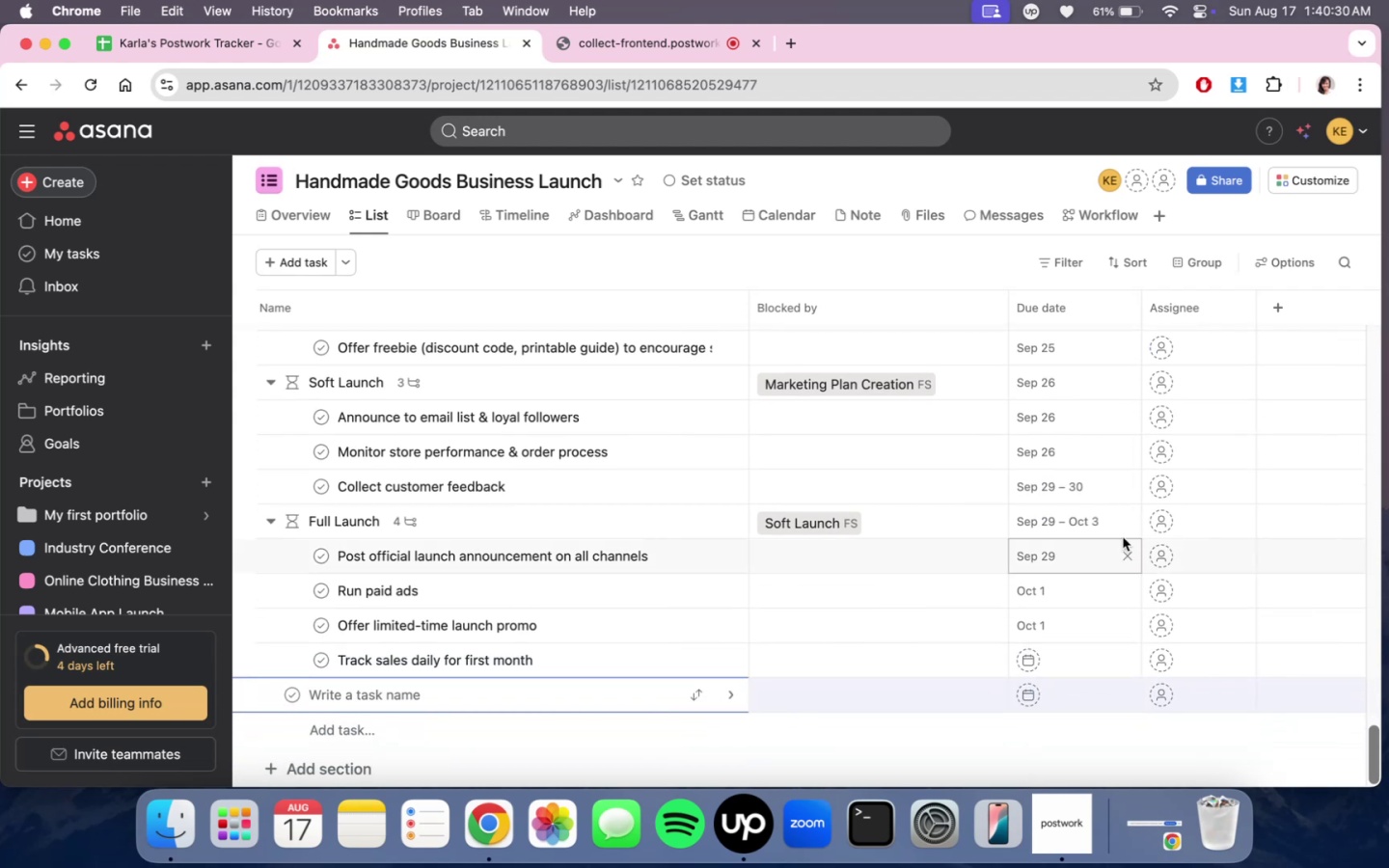 
left_click([1101, 525])
 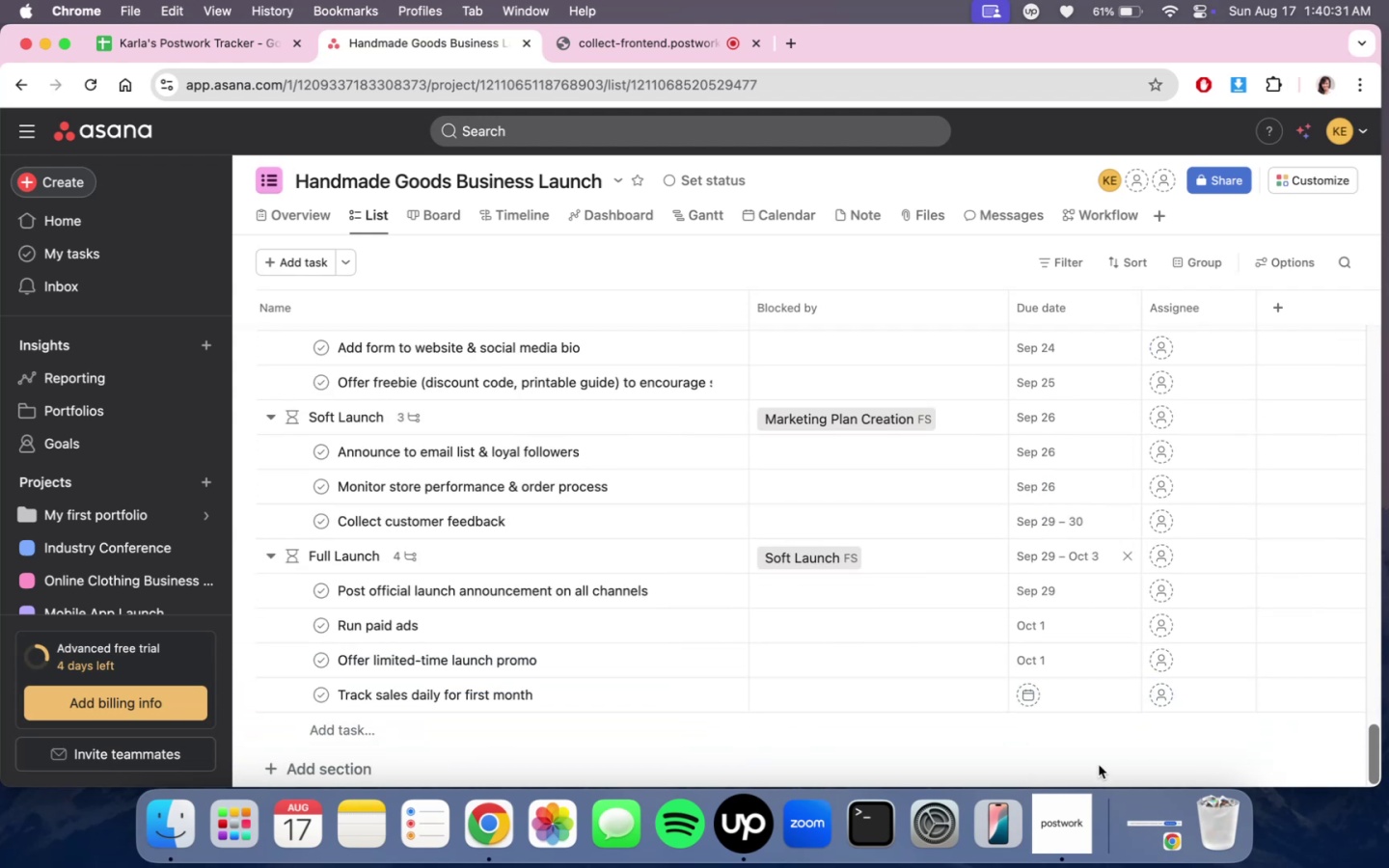 
left_click([1105, 766])
 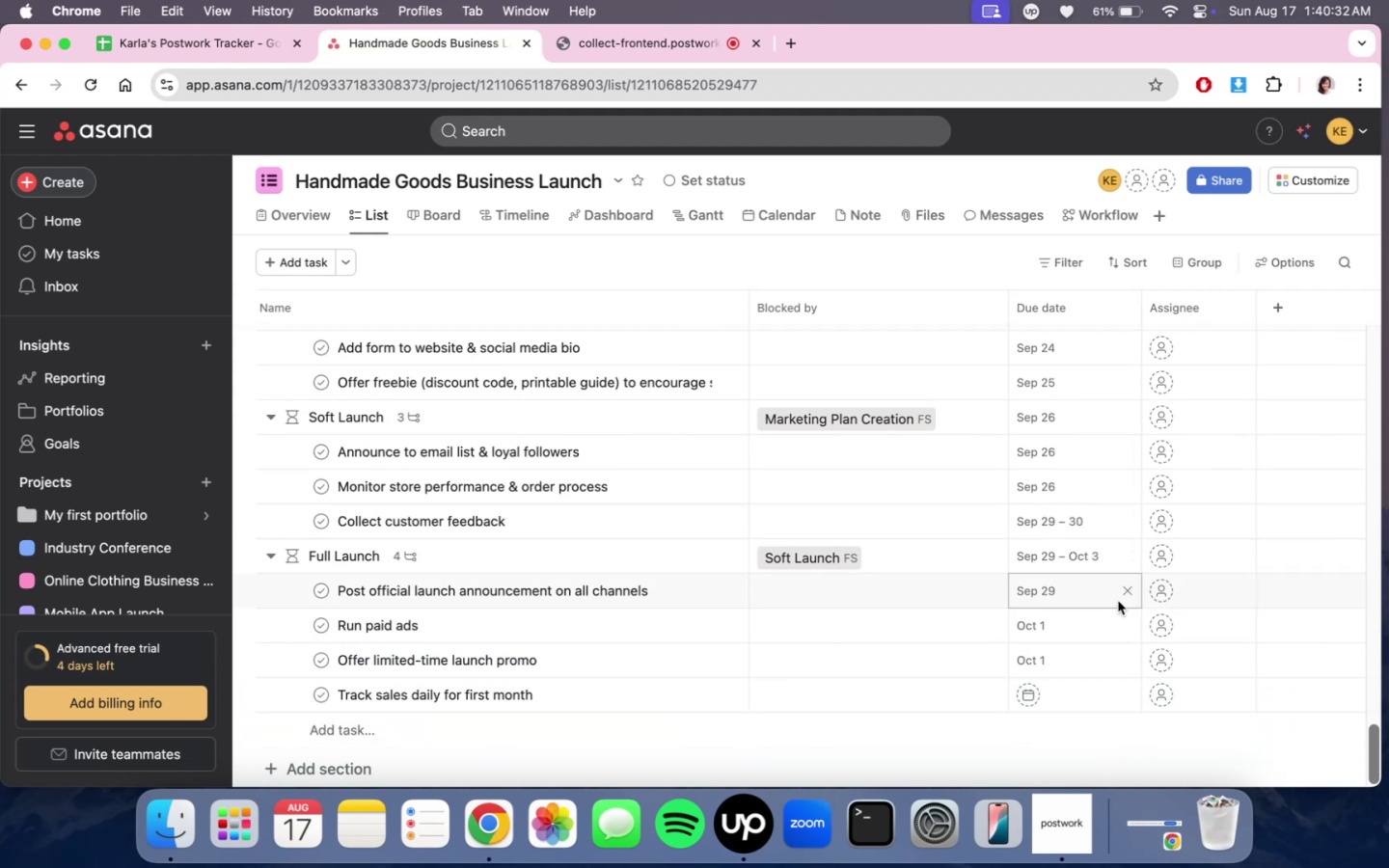 
mouse_move([1089, 554])
 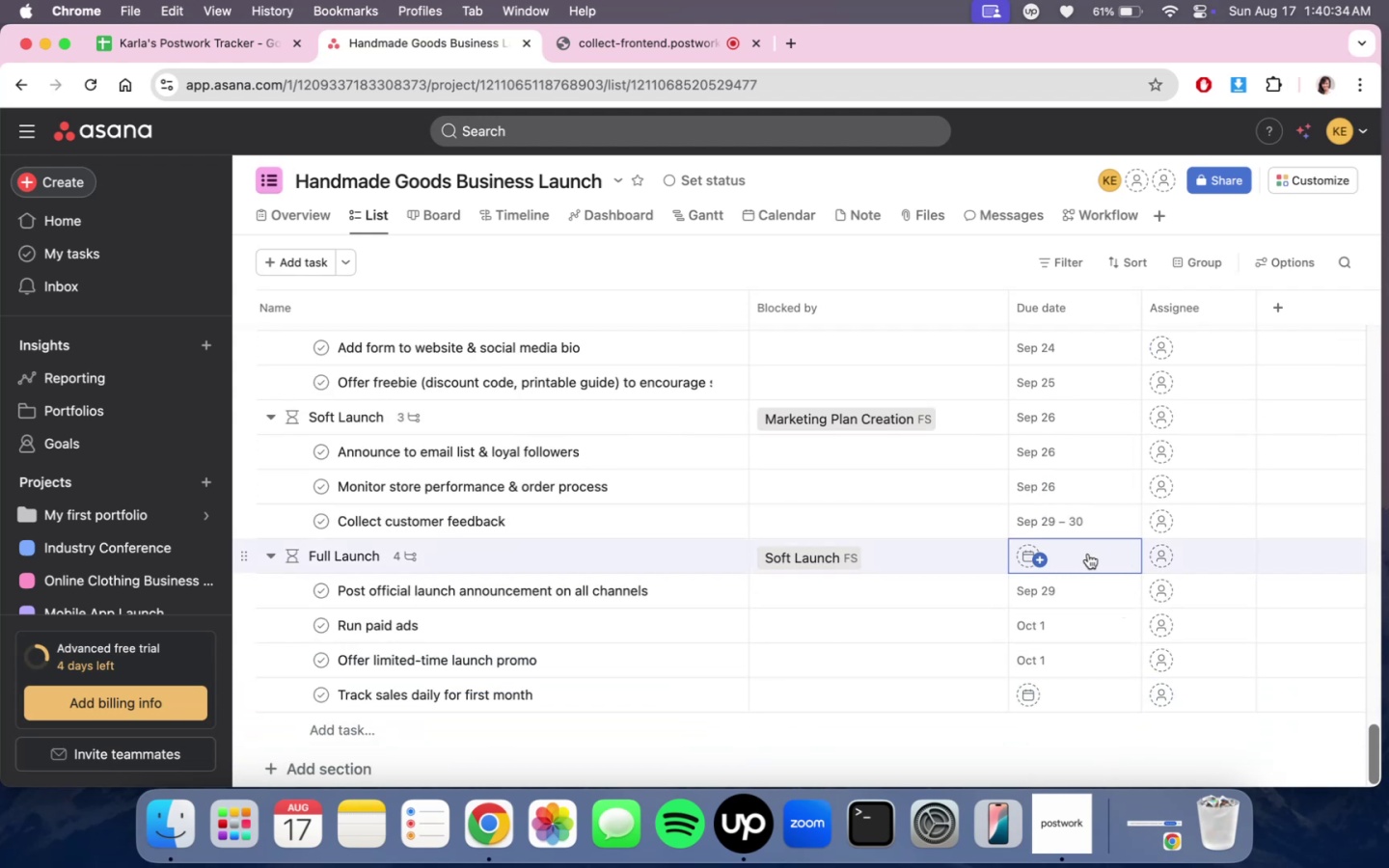 
double_click([1088, 554])
 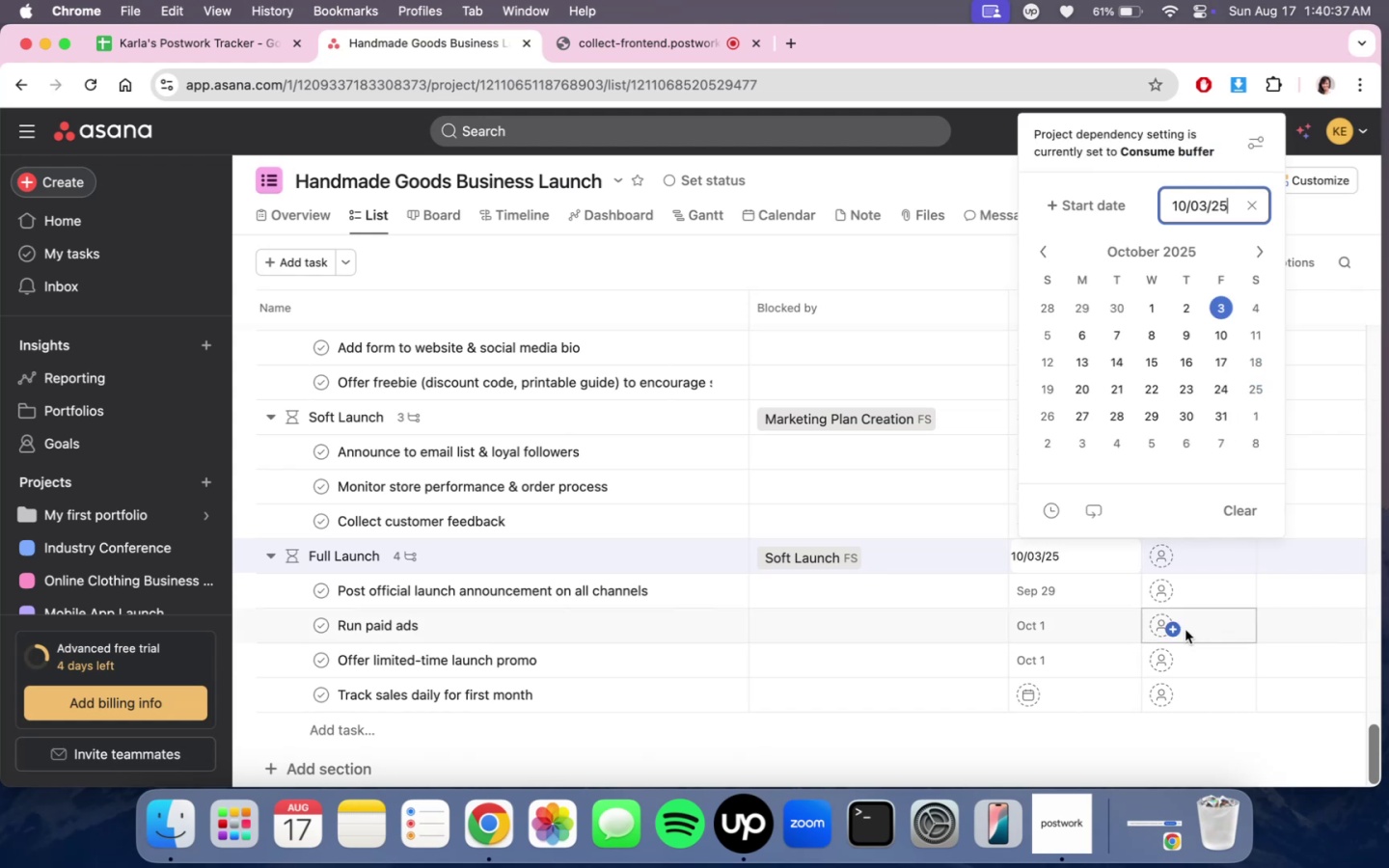 
scroll: coordinate [1121, 754], scroll_direction: down, amount: 6.0
 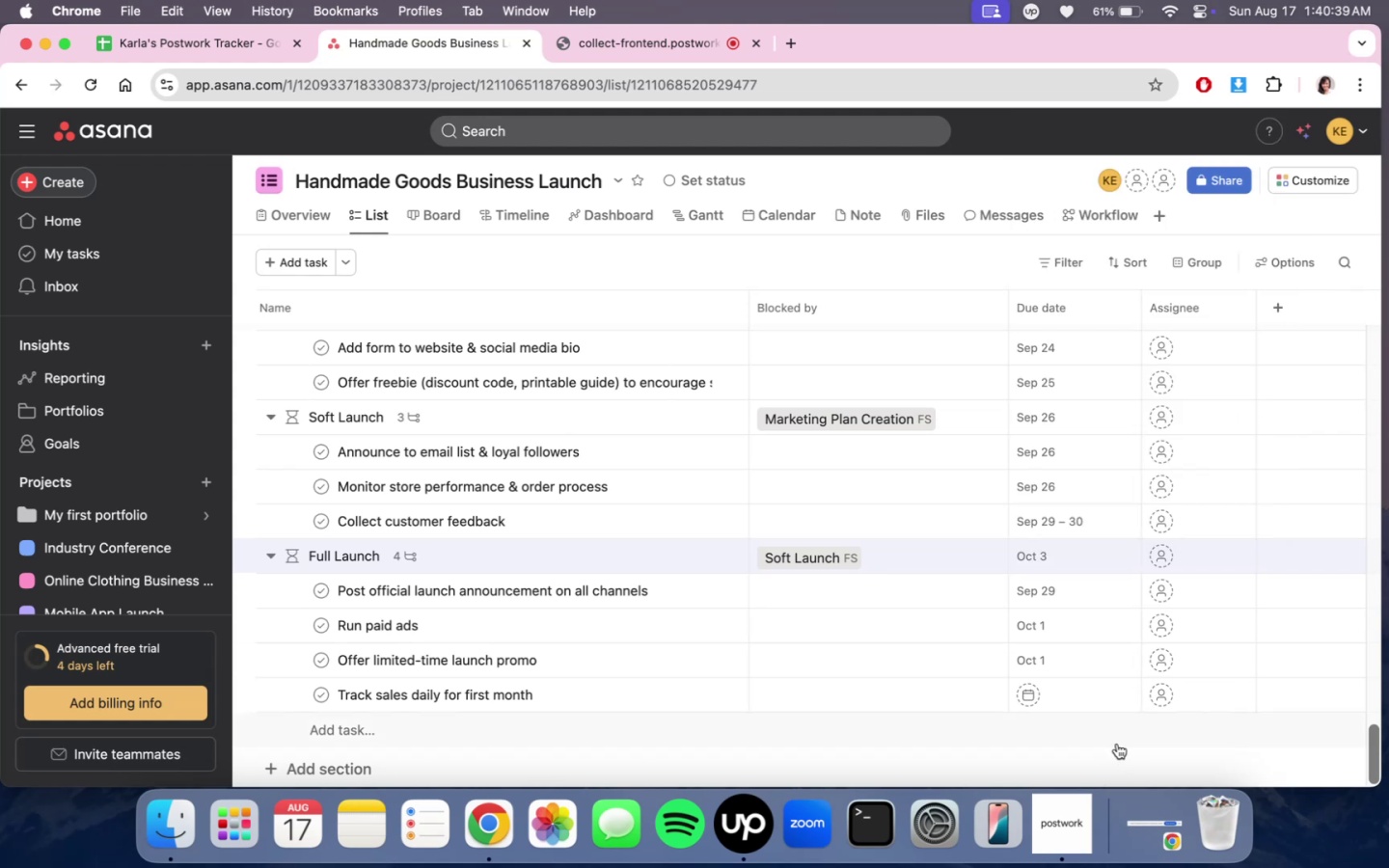 
mouse_move([1079, 651])
 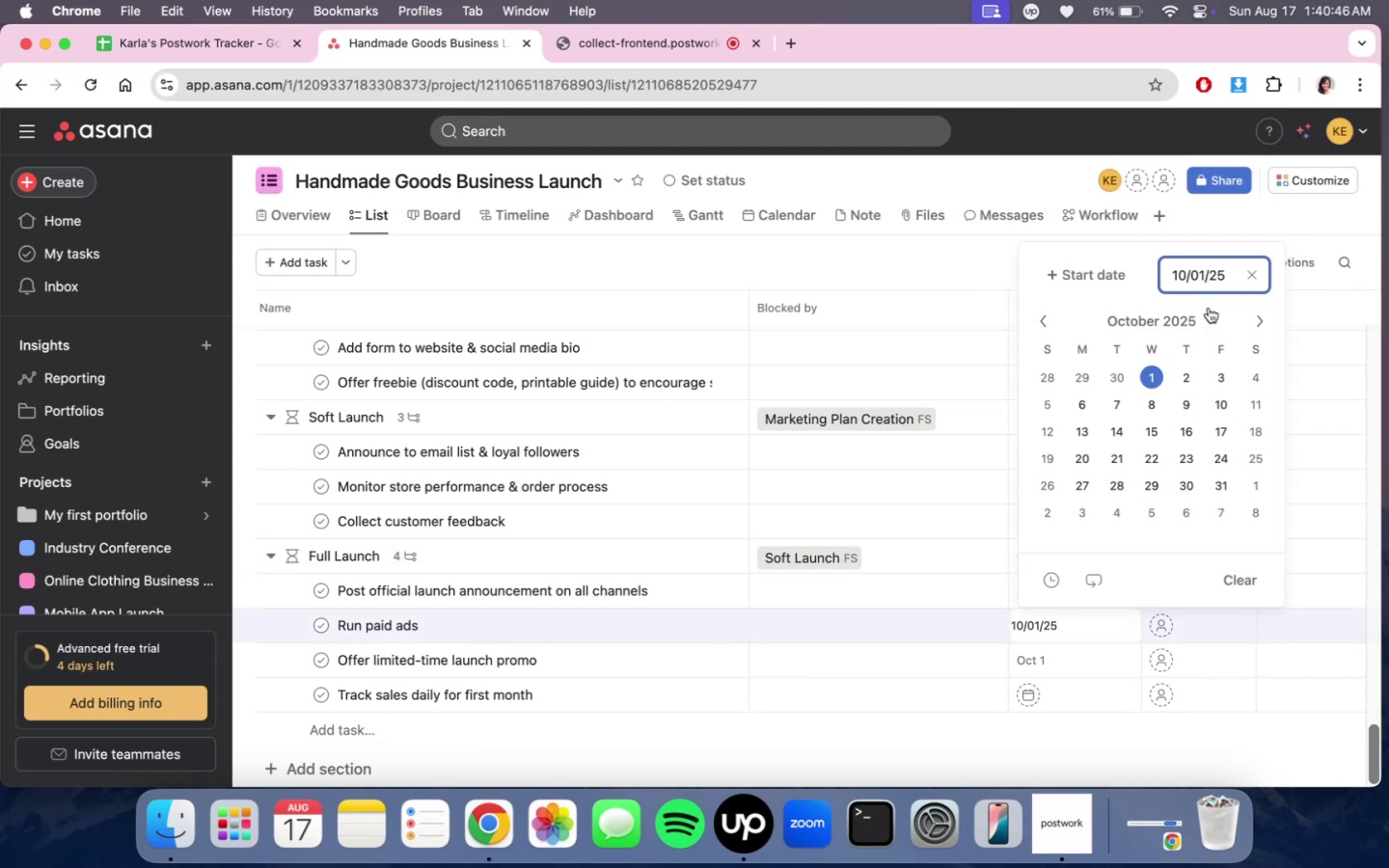 
wait(6.24)
 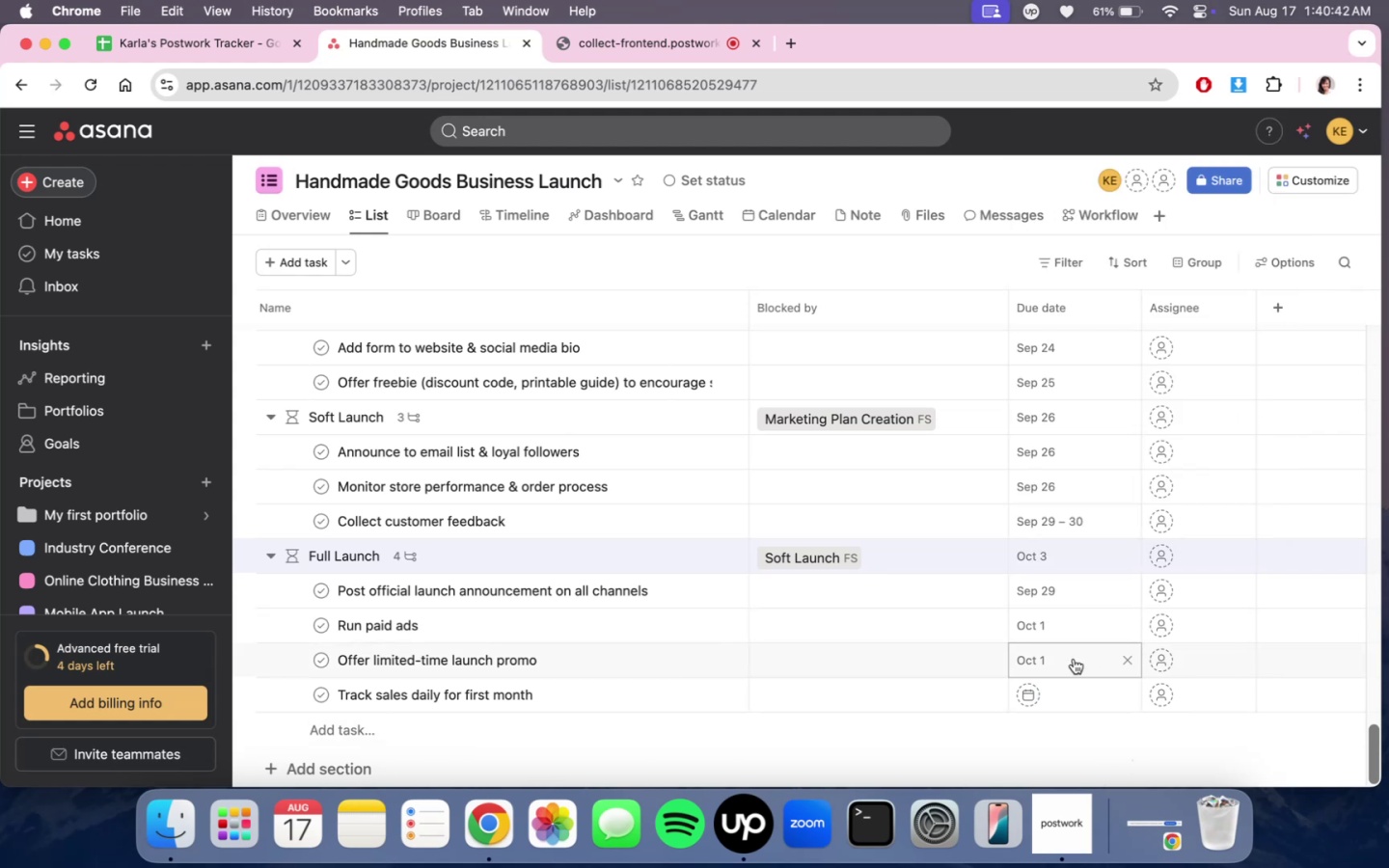 
left_click([1101, 273])
 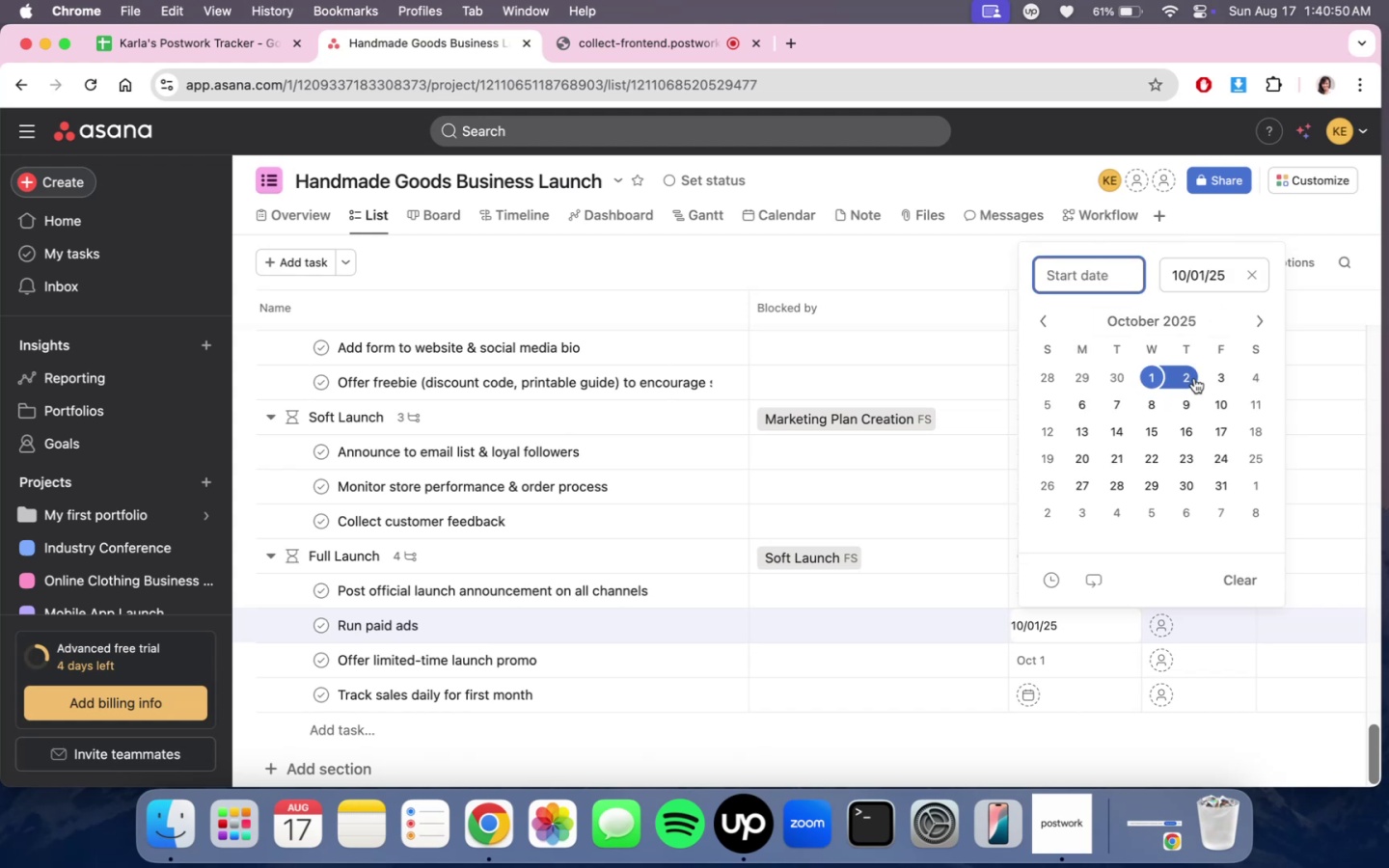 
left_click([1217, 375])
 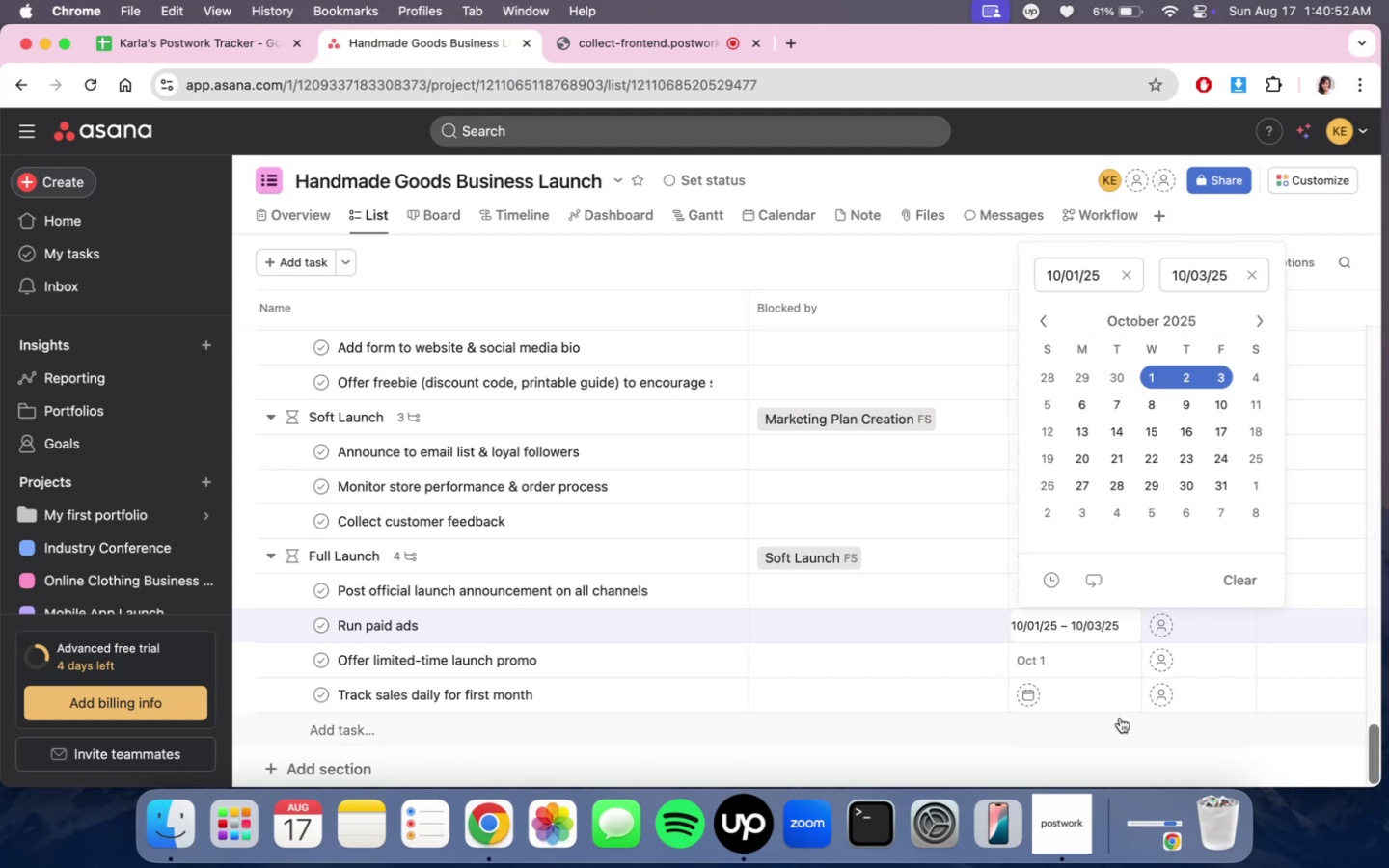 
left_click([1055, 754])
 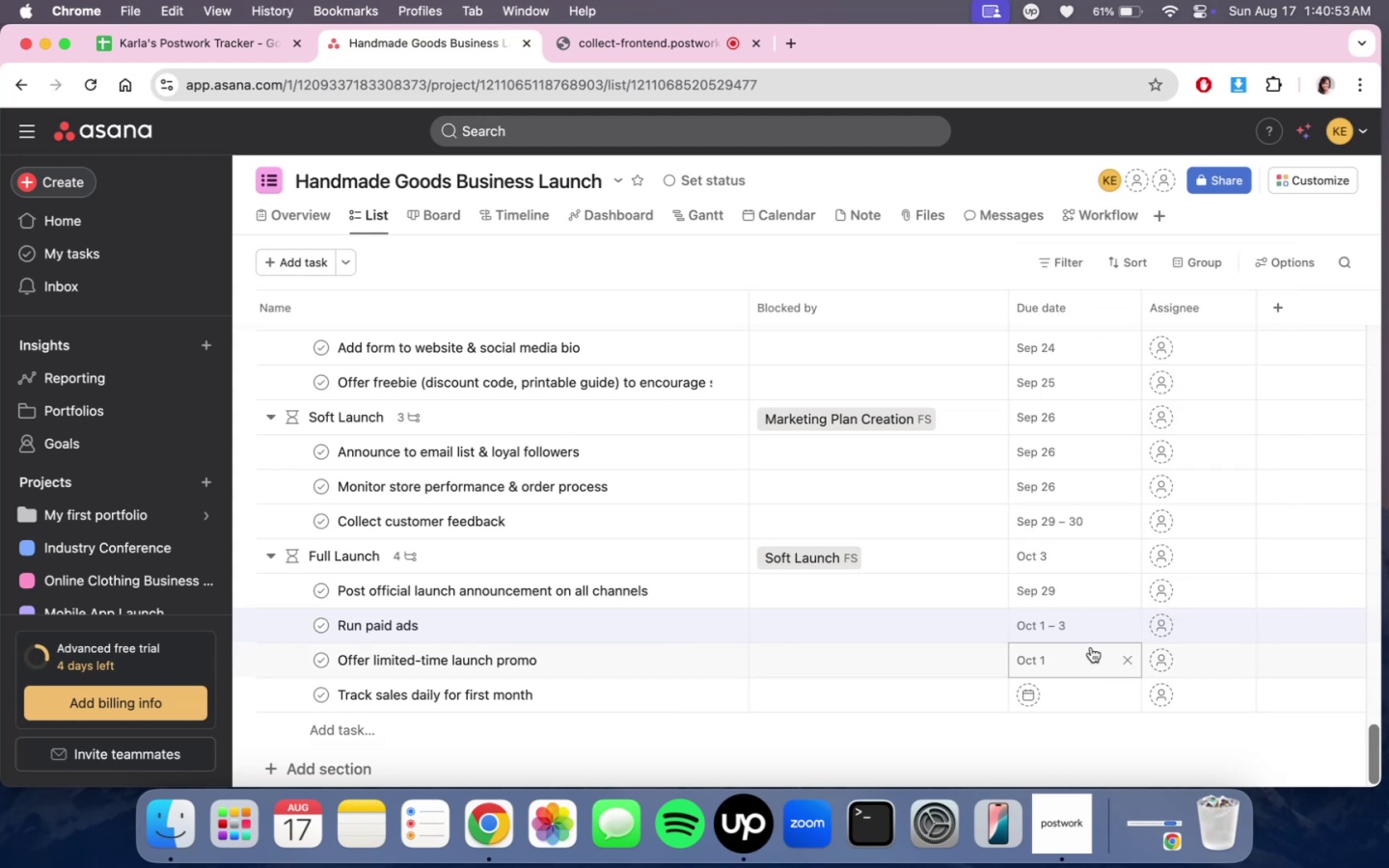 
left_click([1091, 647])
 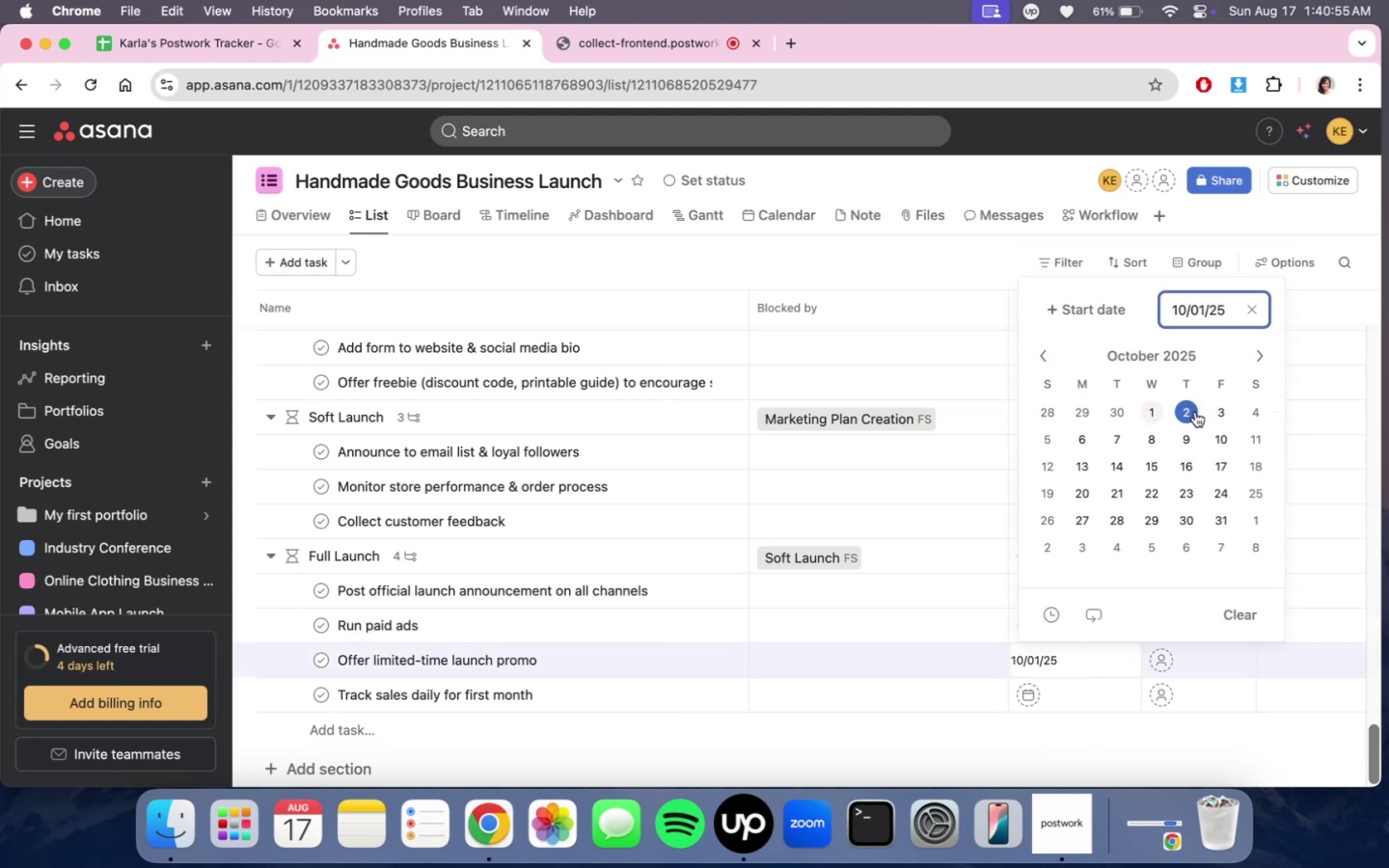 
left_click([1115, 304])
 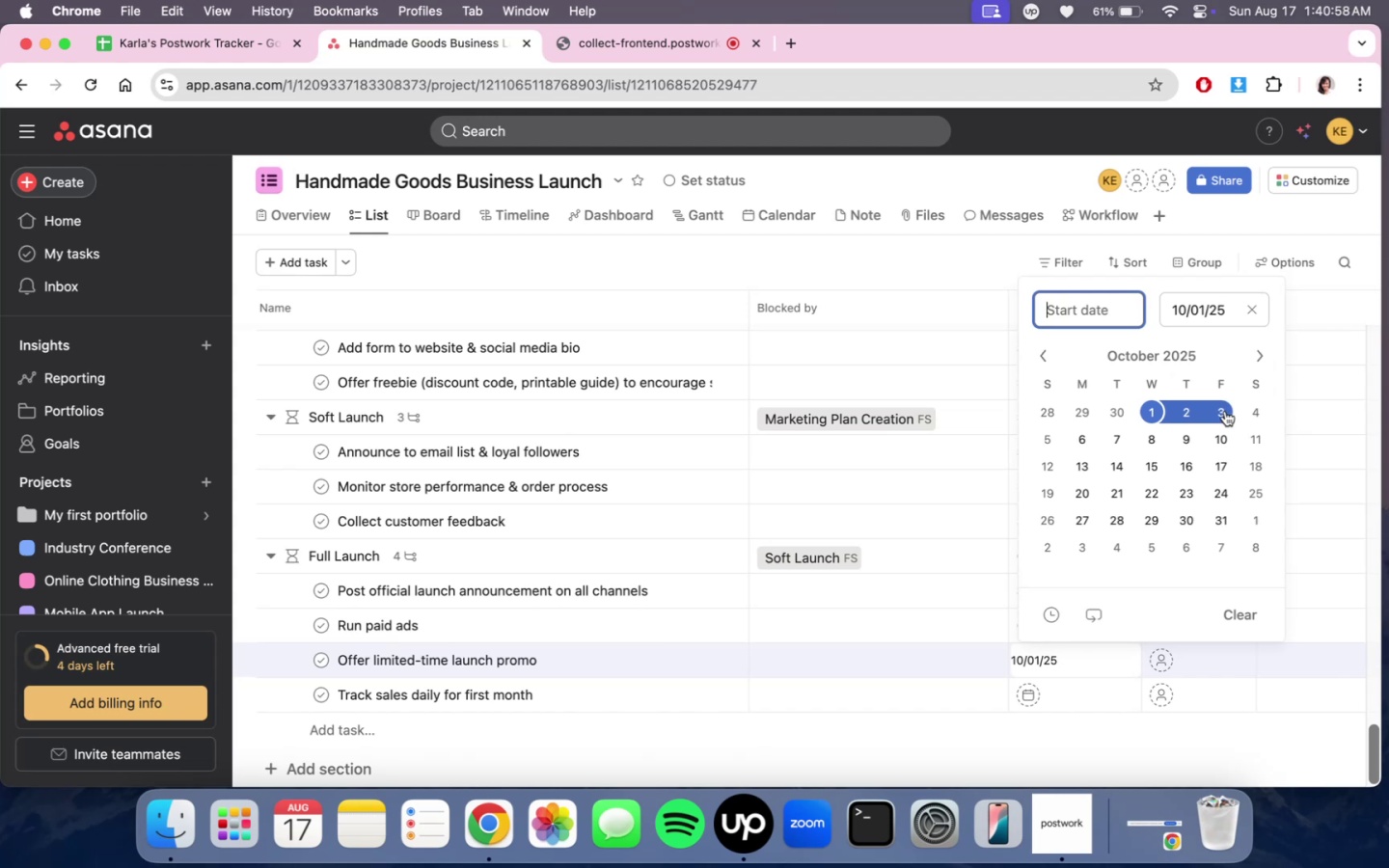 
left_click([1225, 411])
 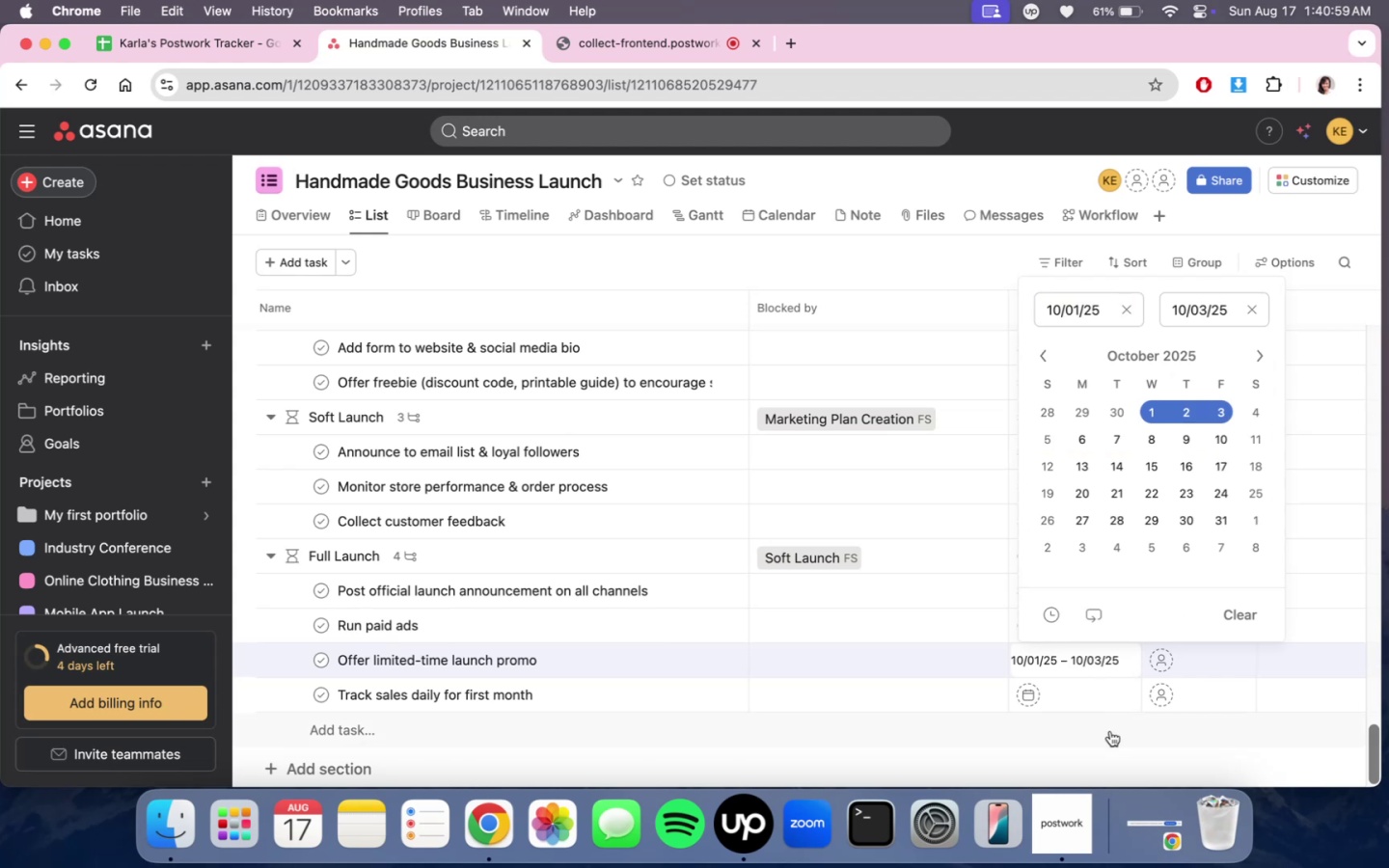 
left_click([1103, 739])
 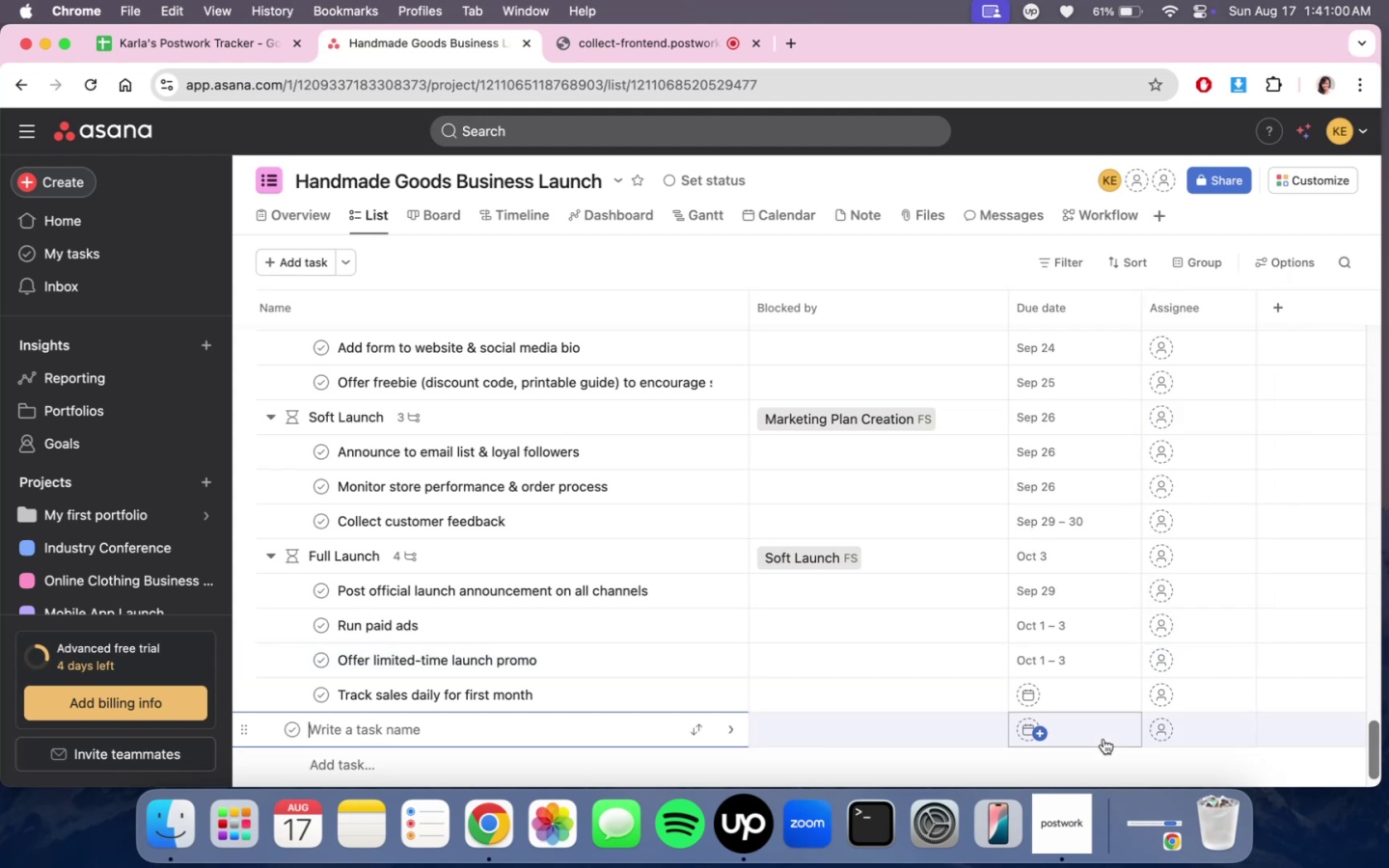 
scroll: coordinate [1136, 746], scroll_direction: down, amount: 6.0
 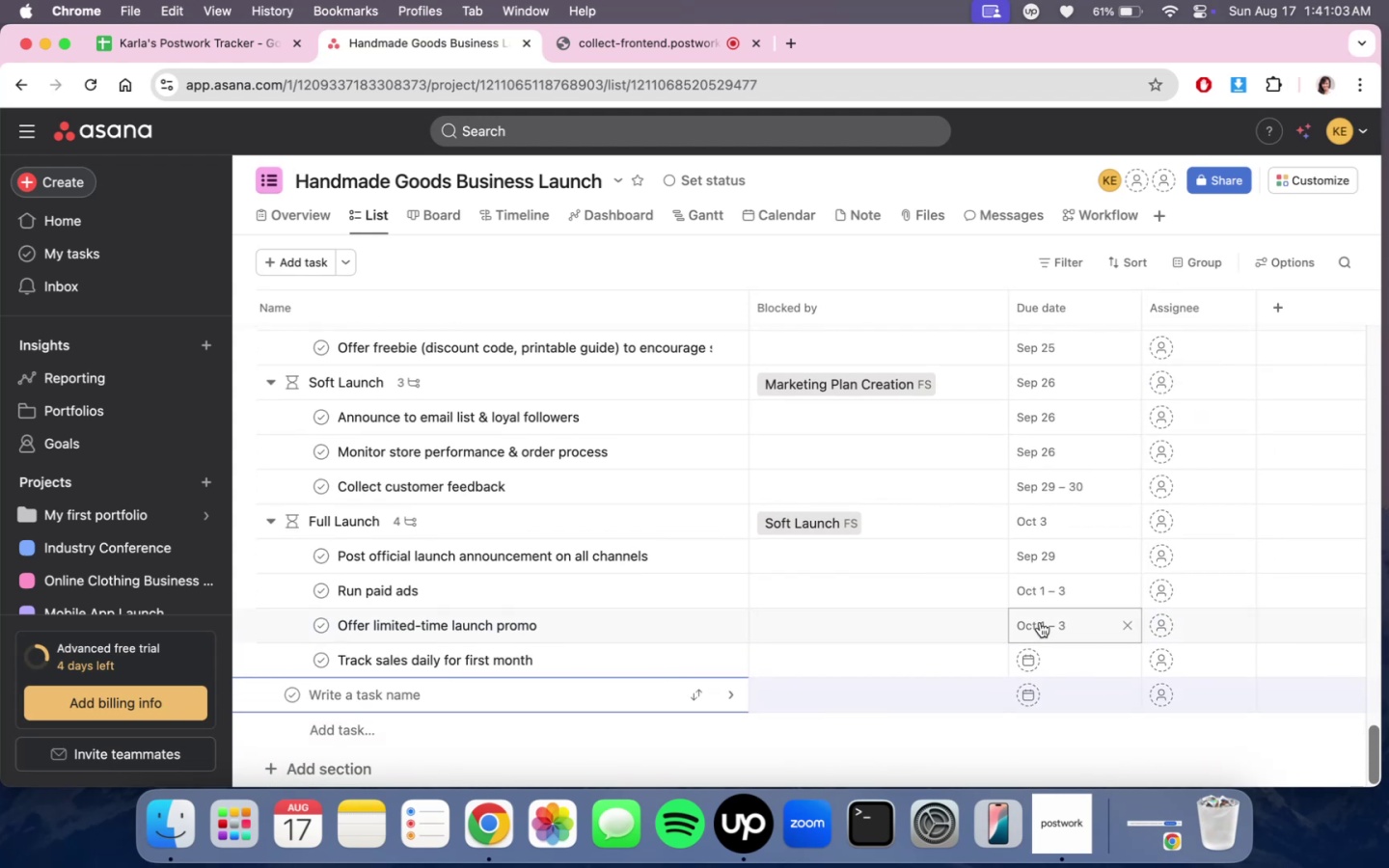 
left_click([1084, 627])
 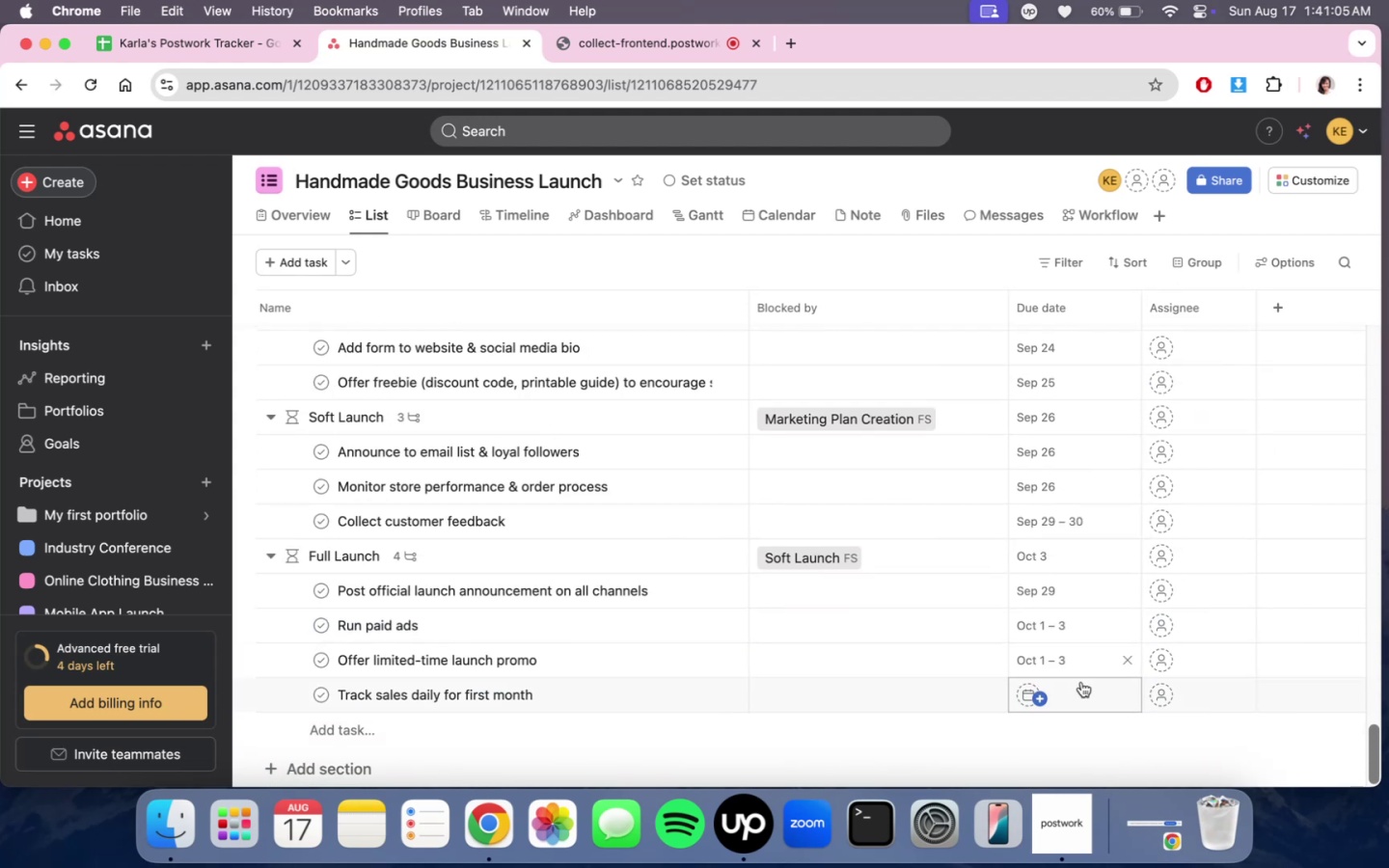 
left_click([1083, 662])
 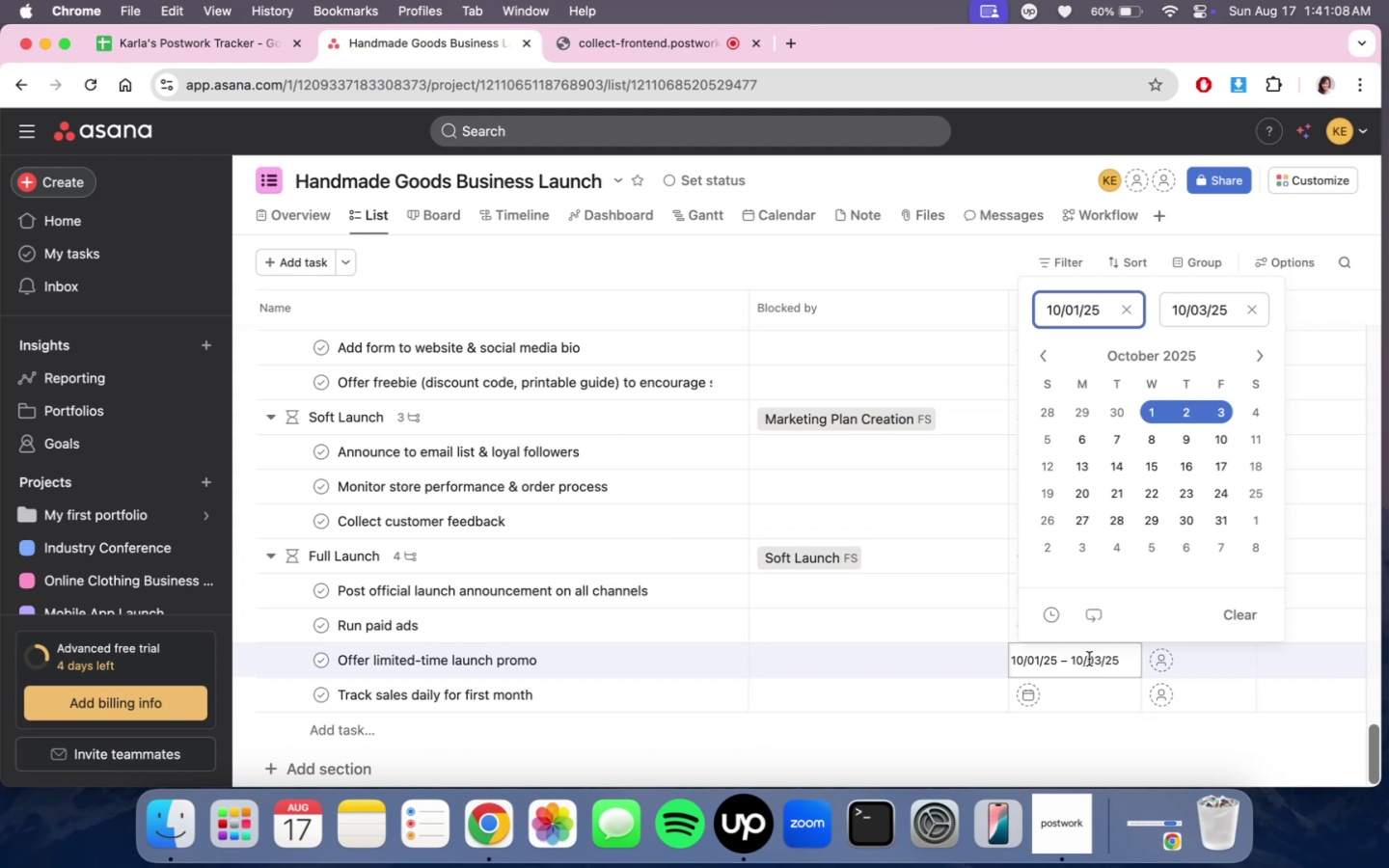 
left_click([1076, 684])
 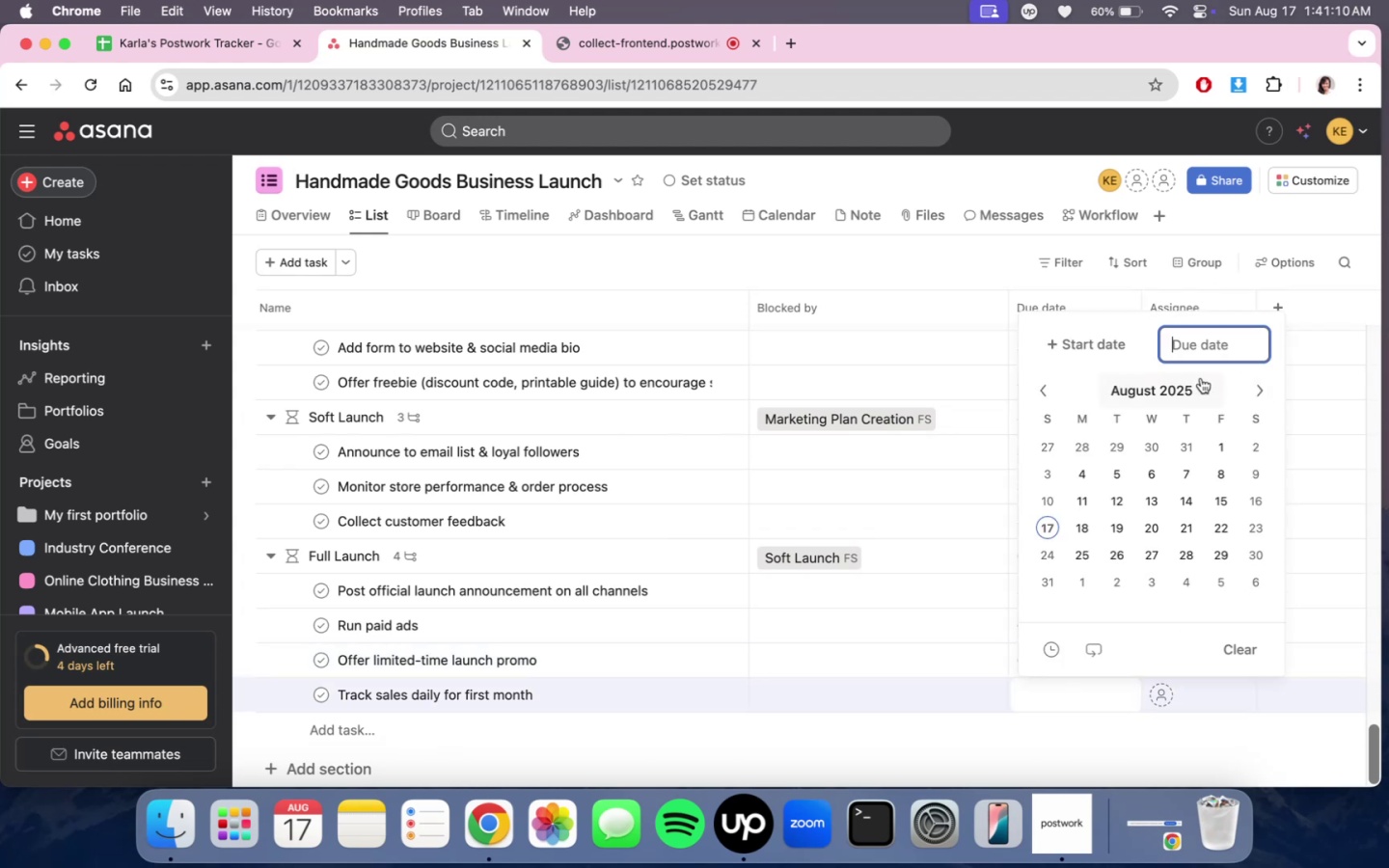 
left_click([1259, 386])
 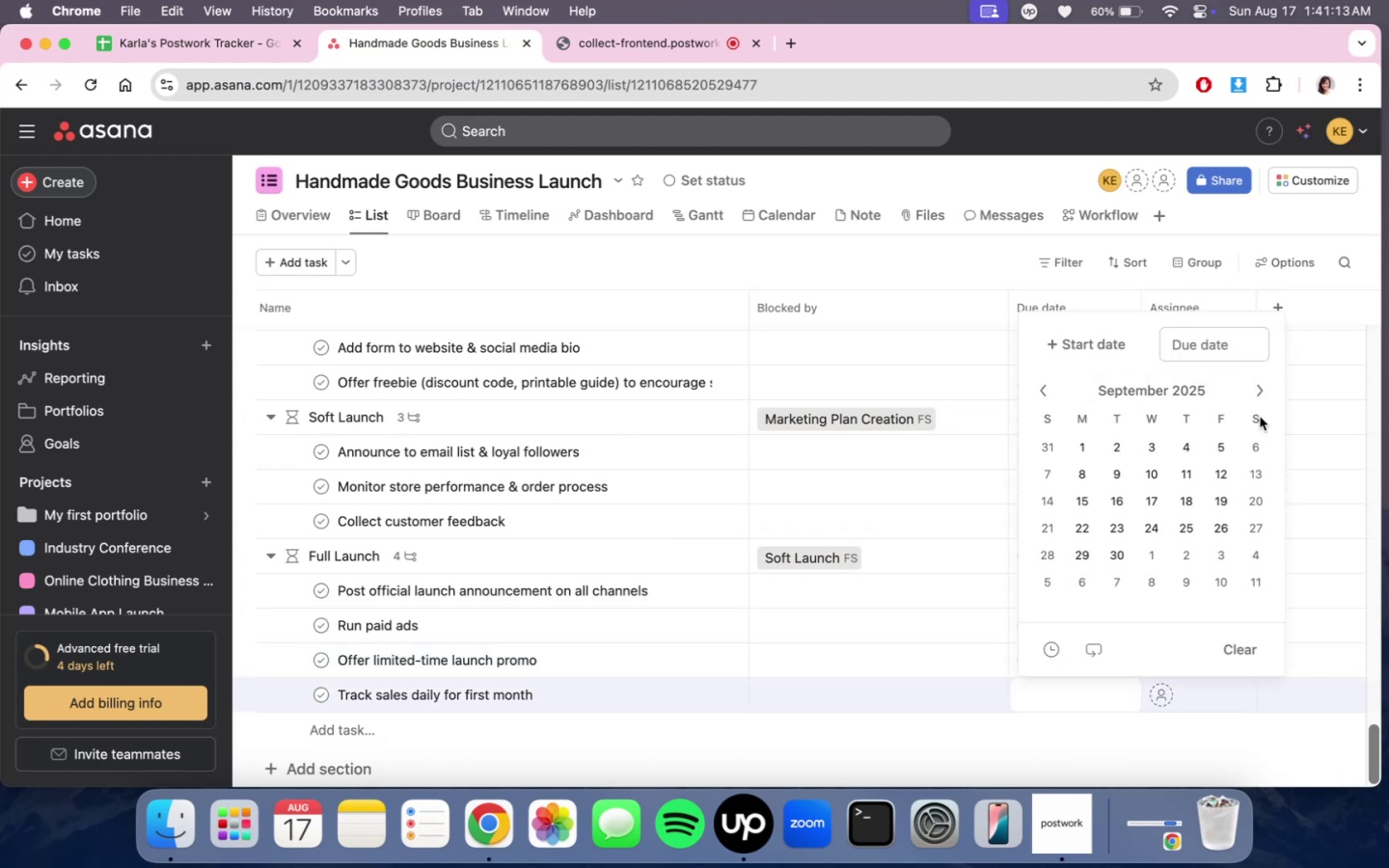 
left_click([1077, 587])
 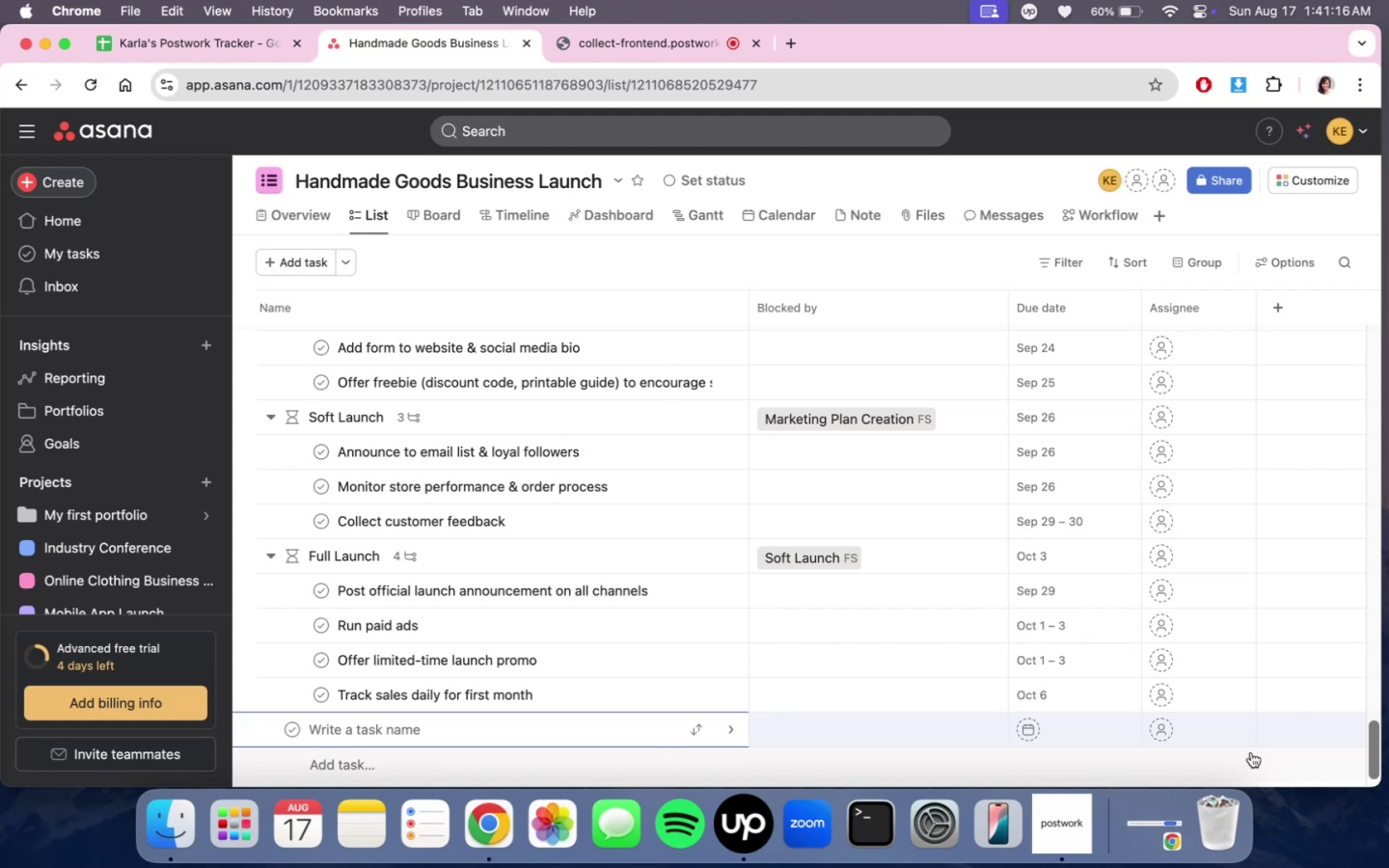 
double_click([1085, 685])
 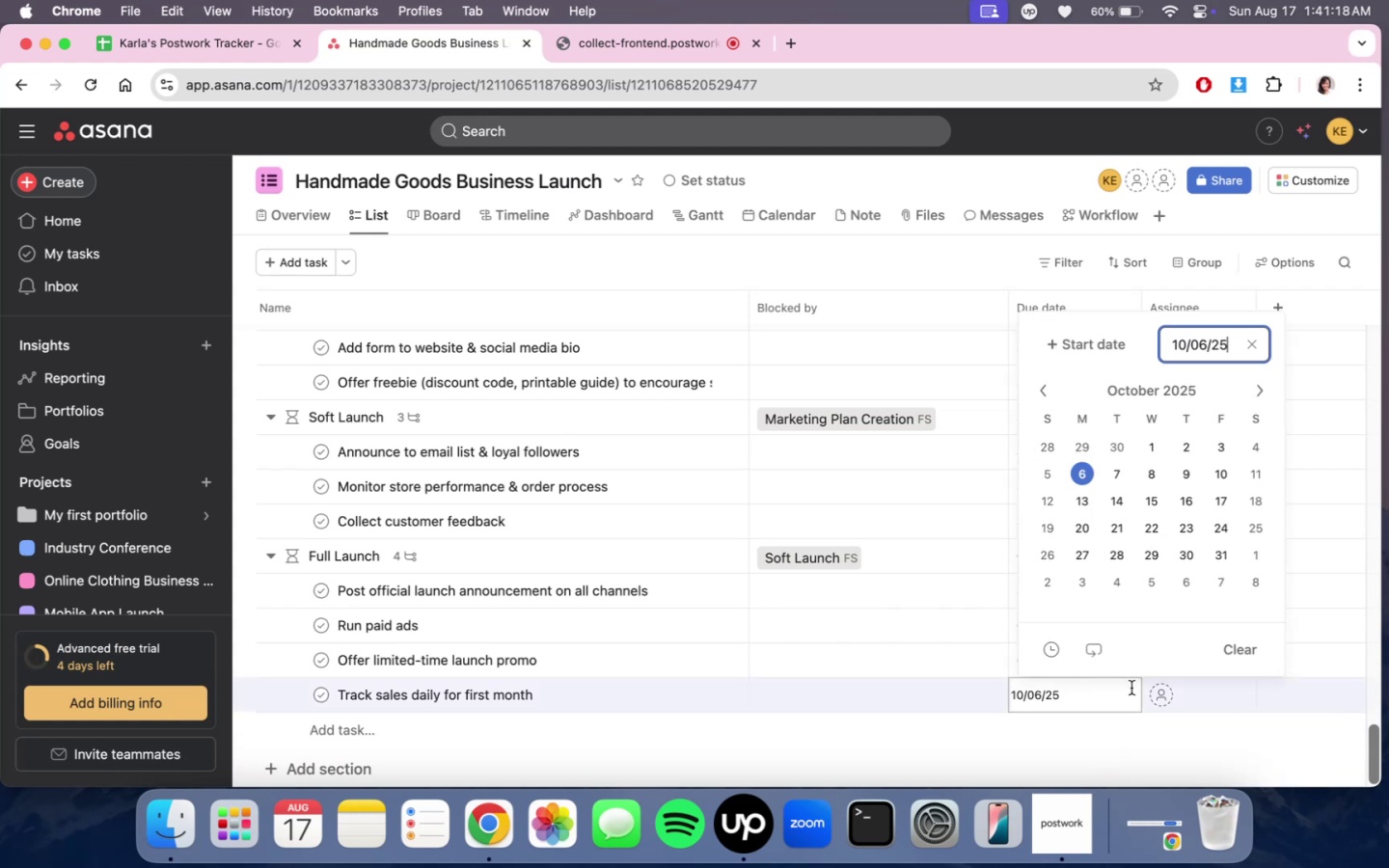 
triple_click([1131, 700])
 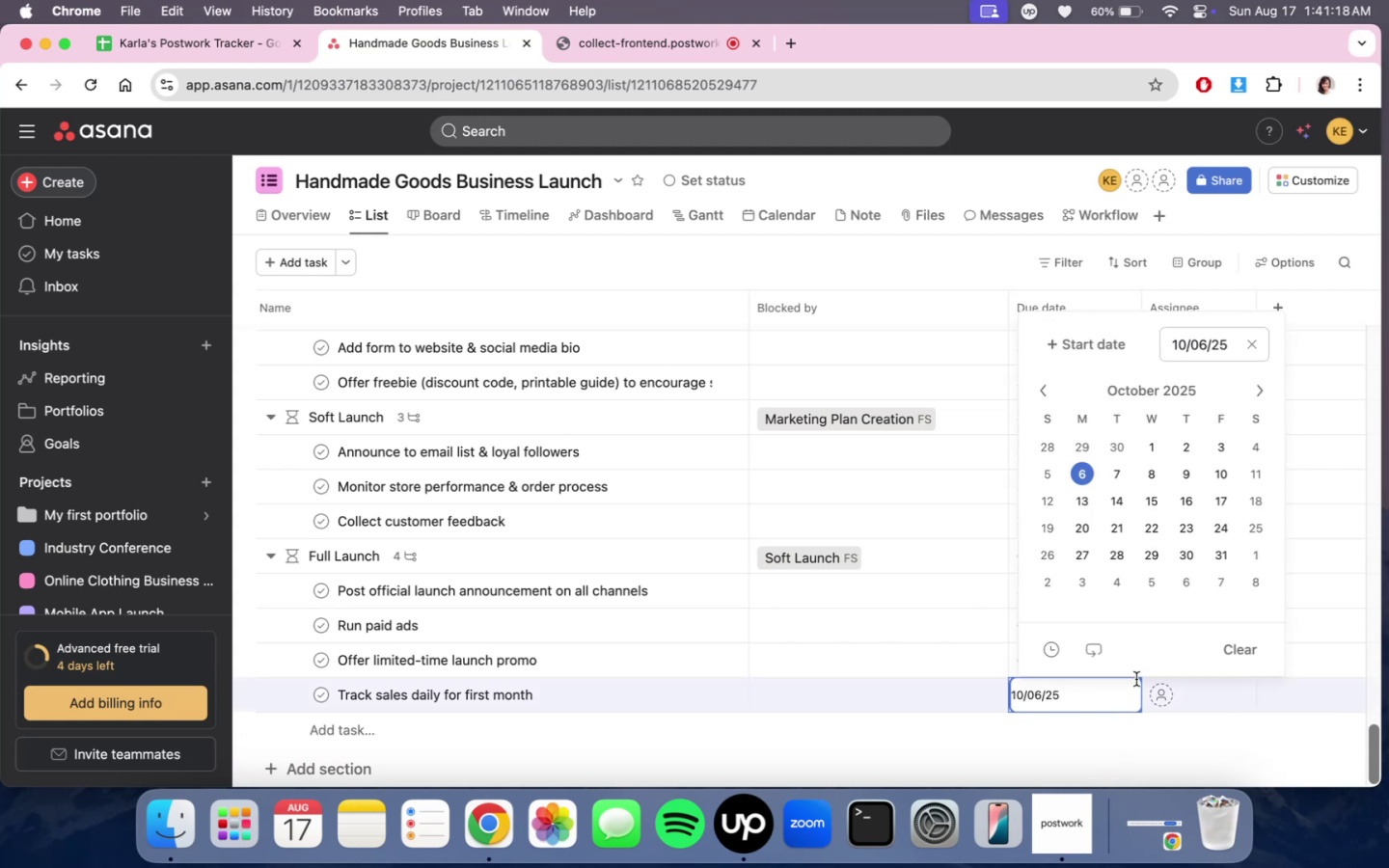 
left_click([1088, 727])
 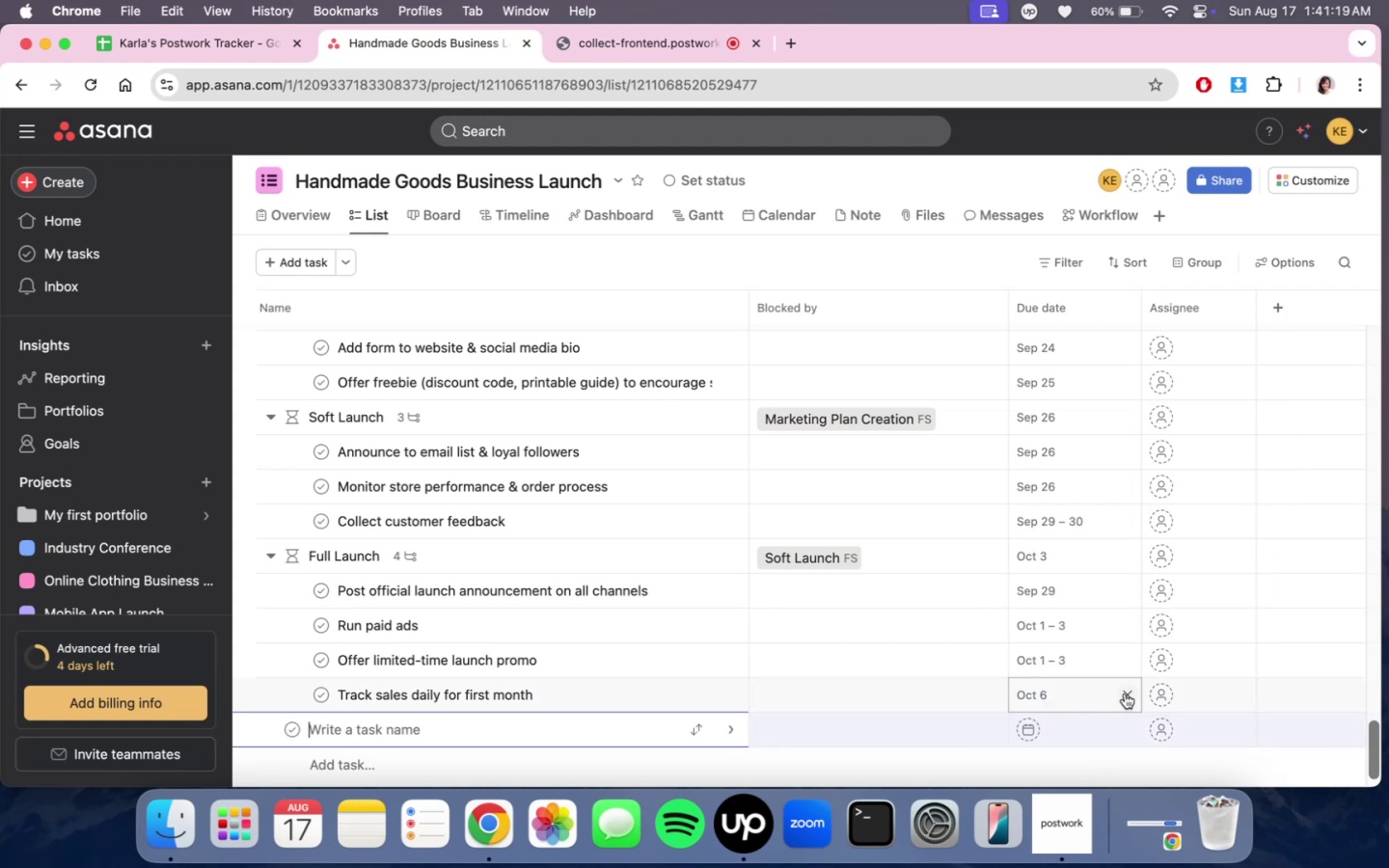 
double_click([1125, 693])
 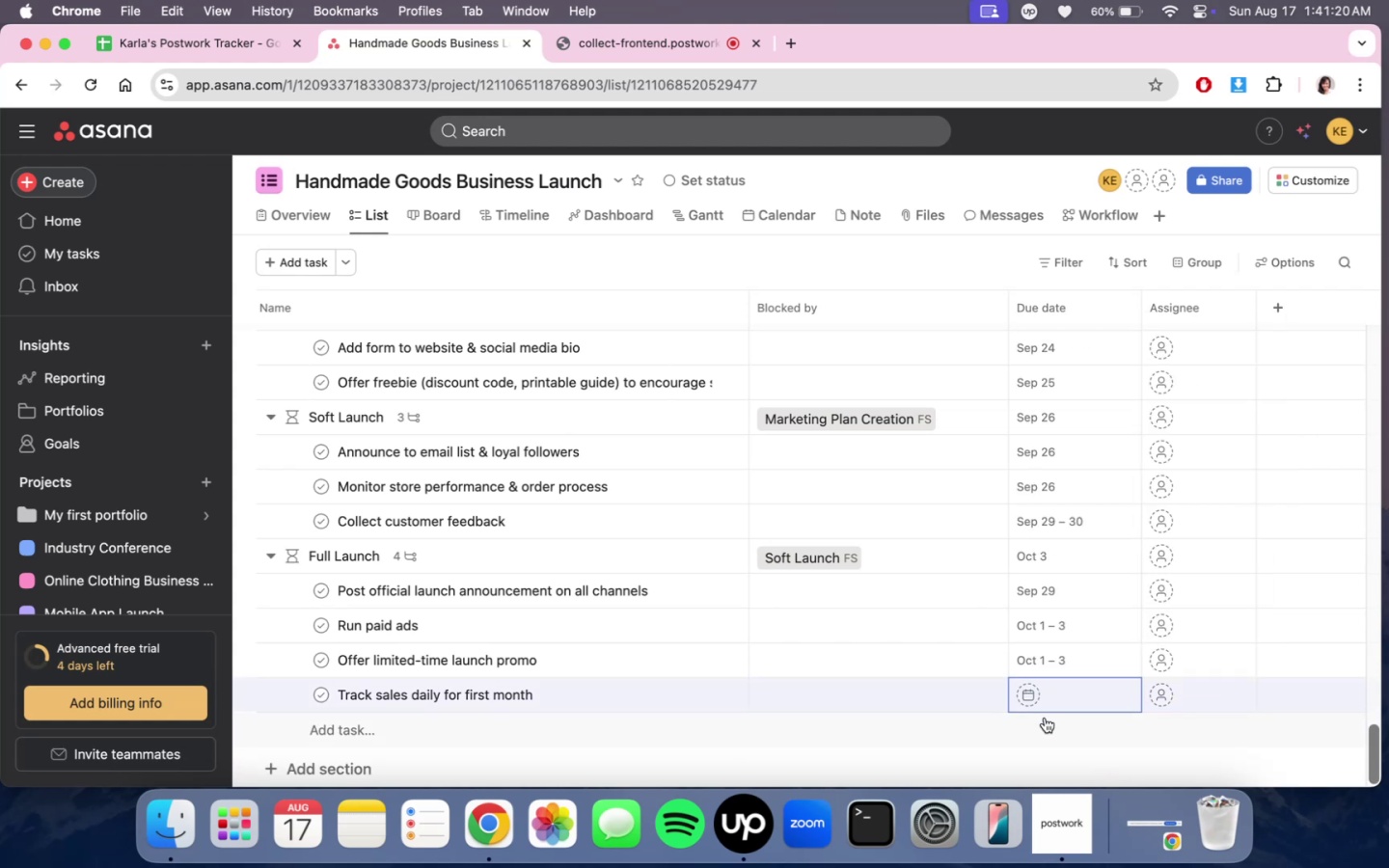 
triple_click([1043, 725])
 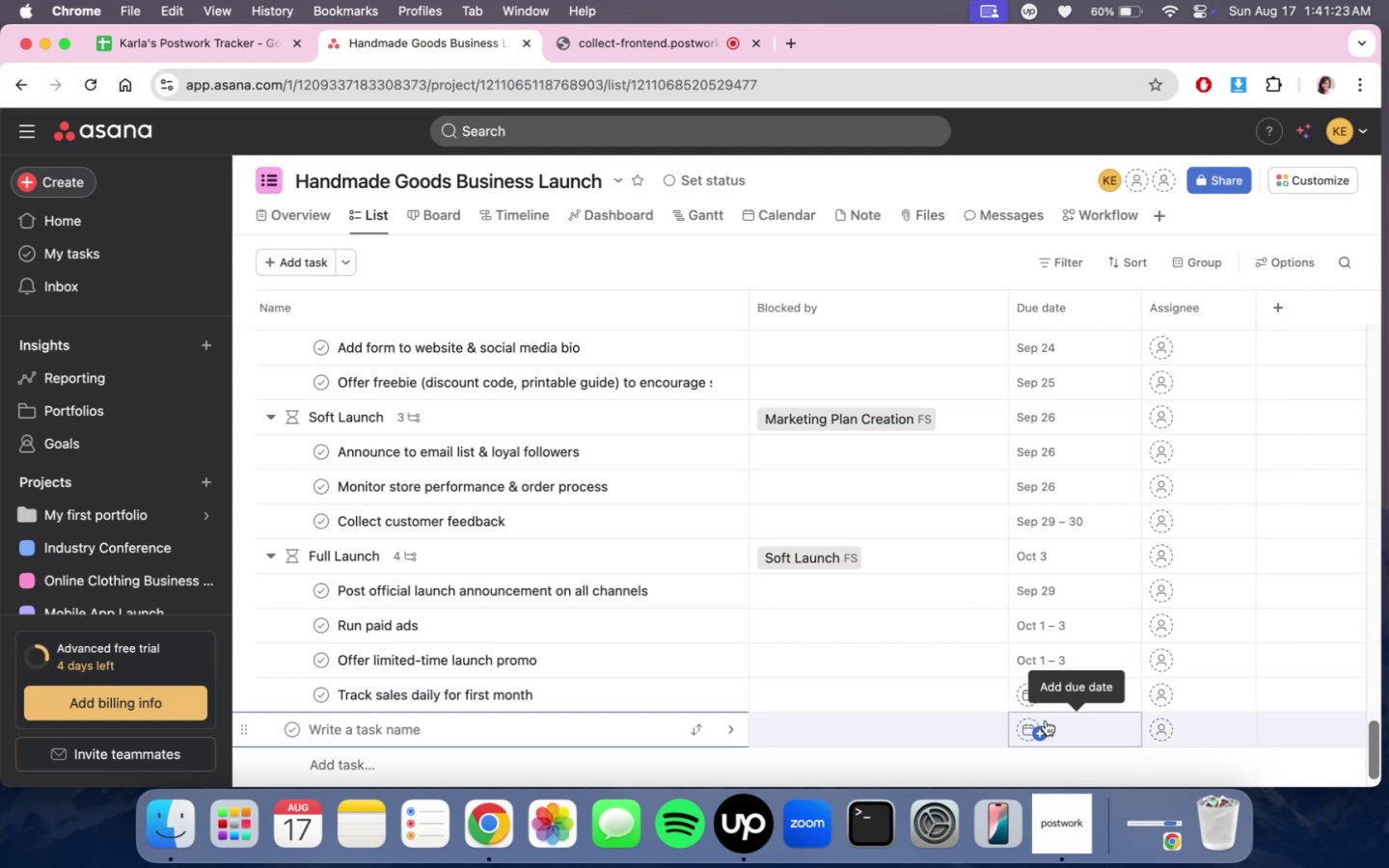 
scroll: coordinate [969, 677], scroll_direction: down, amount: 6.0
 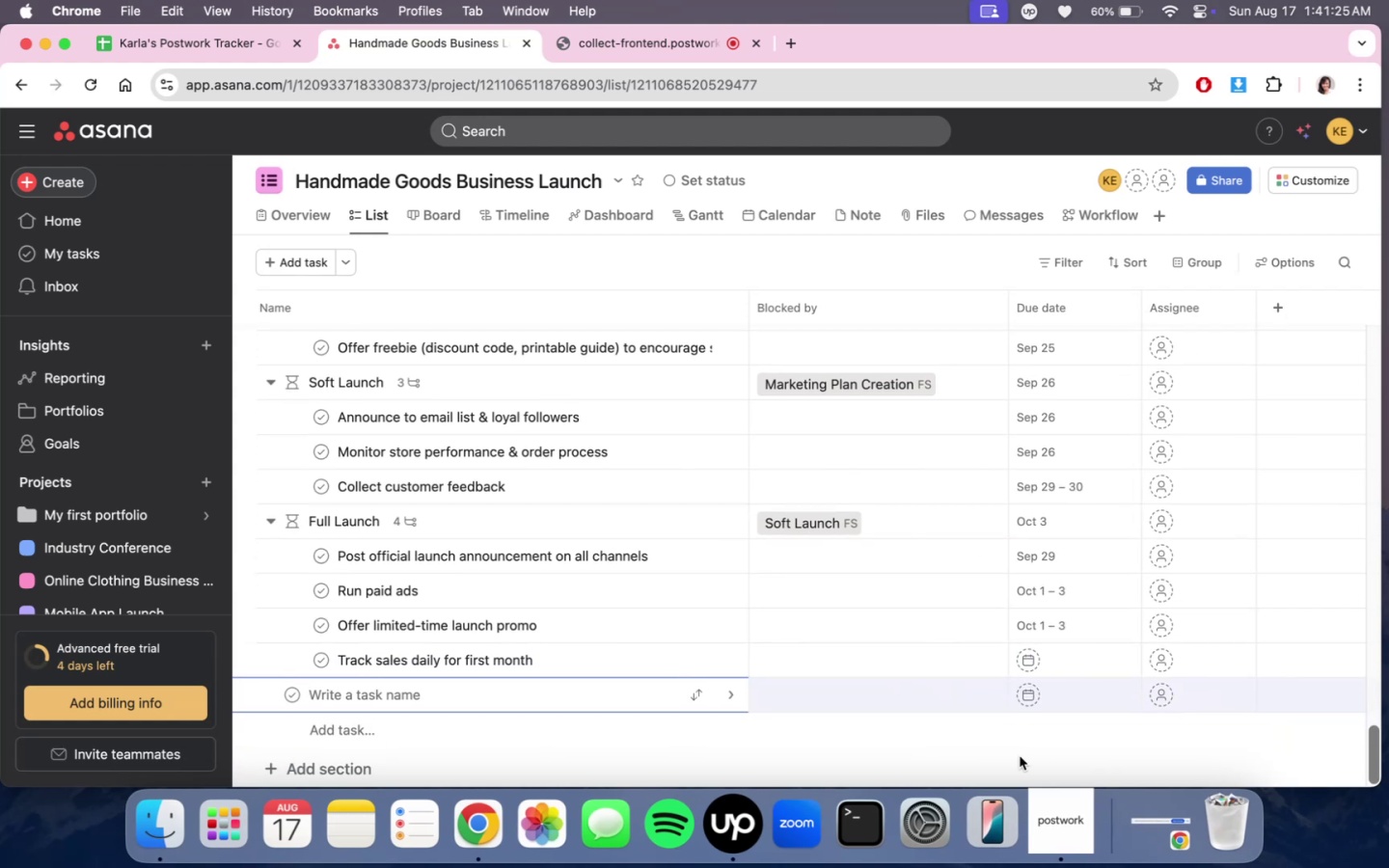 
left_click([921, 736])
 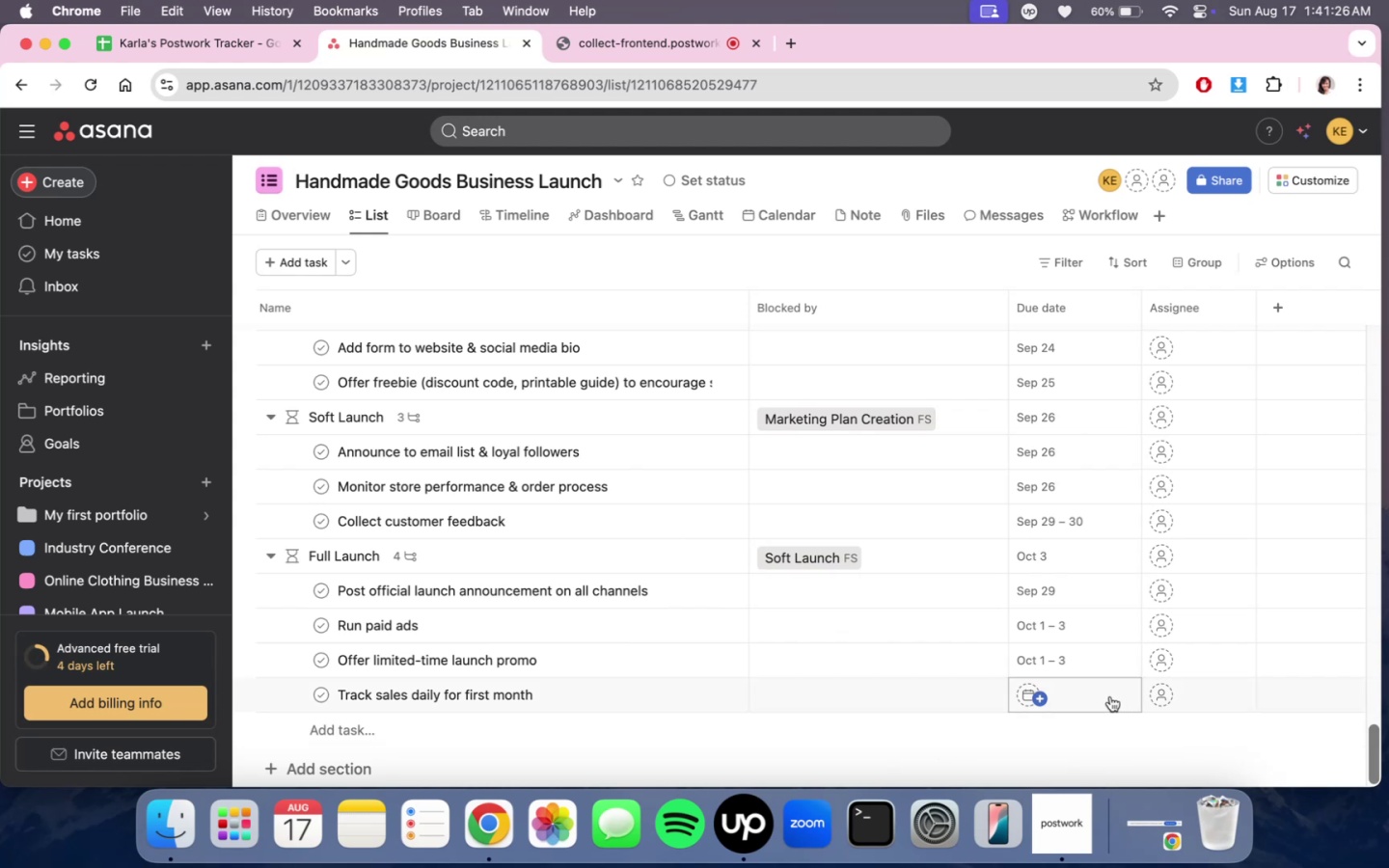 
left_click([1090, 696])
 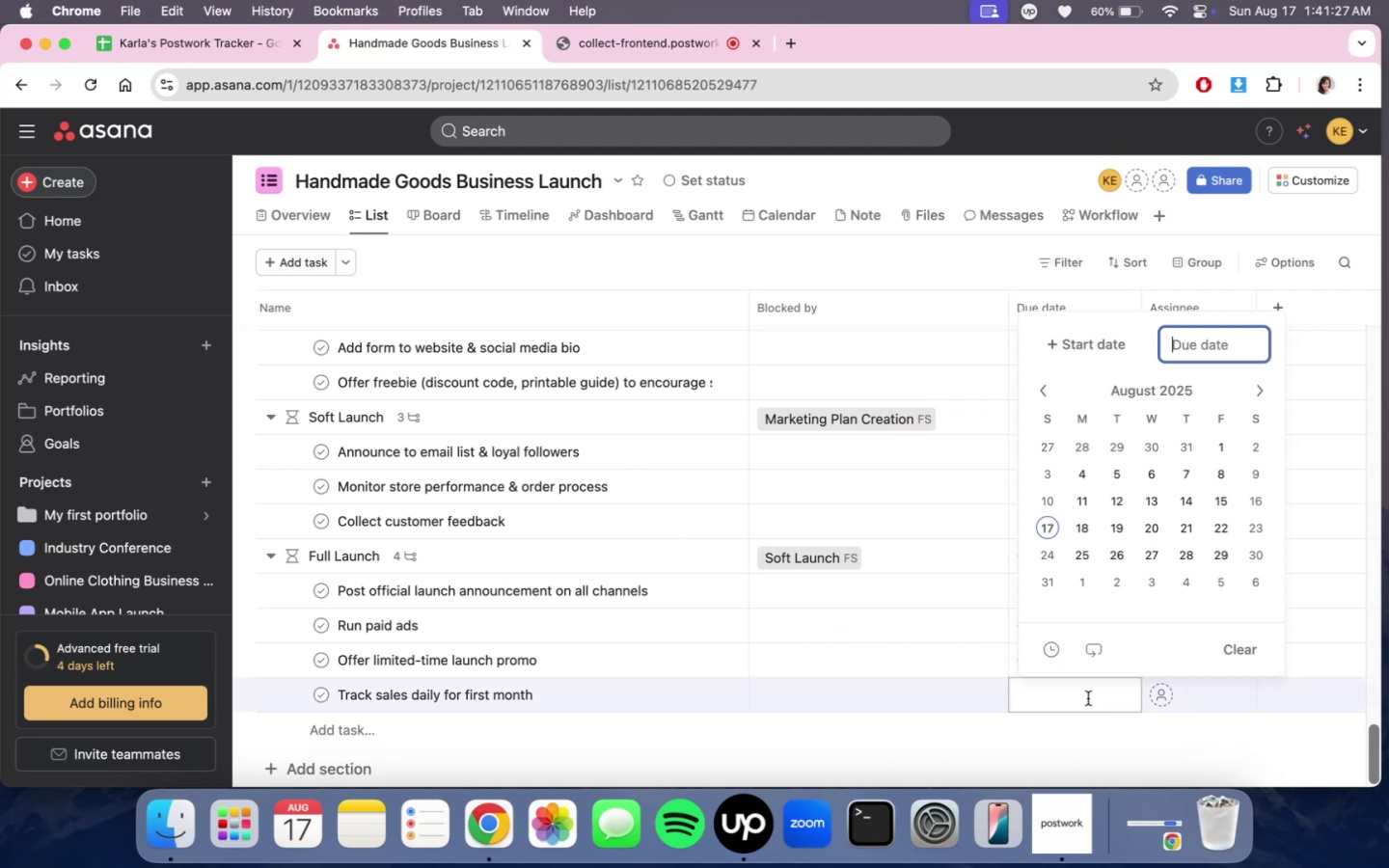 
double_click([912, 737])
 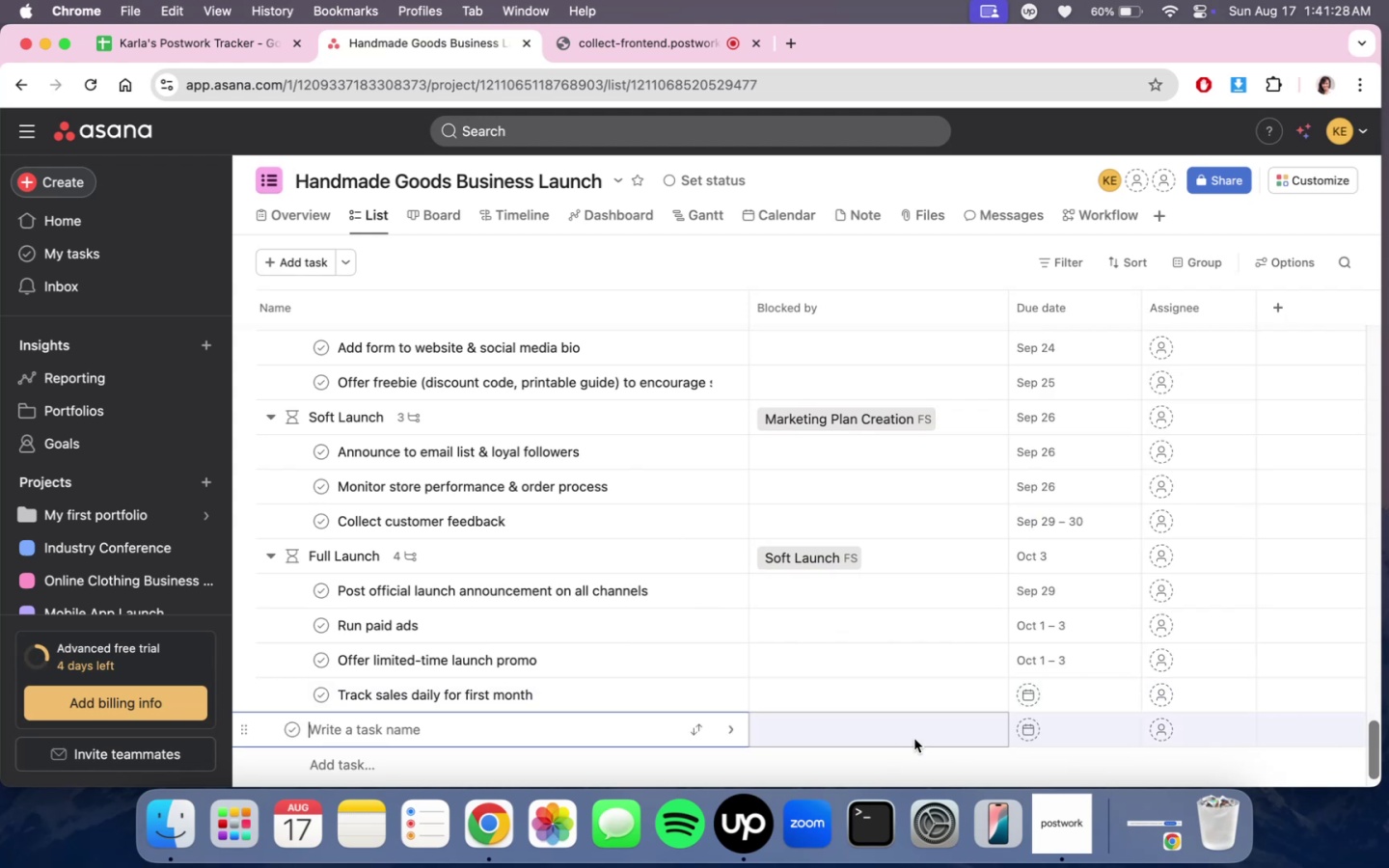 
scroll: coordinate [871, 433], scroll_direction: up, amount: 20.0
 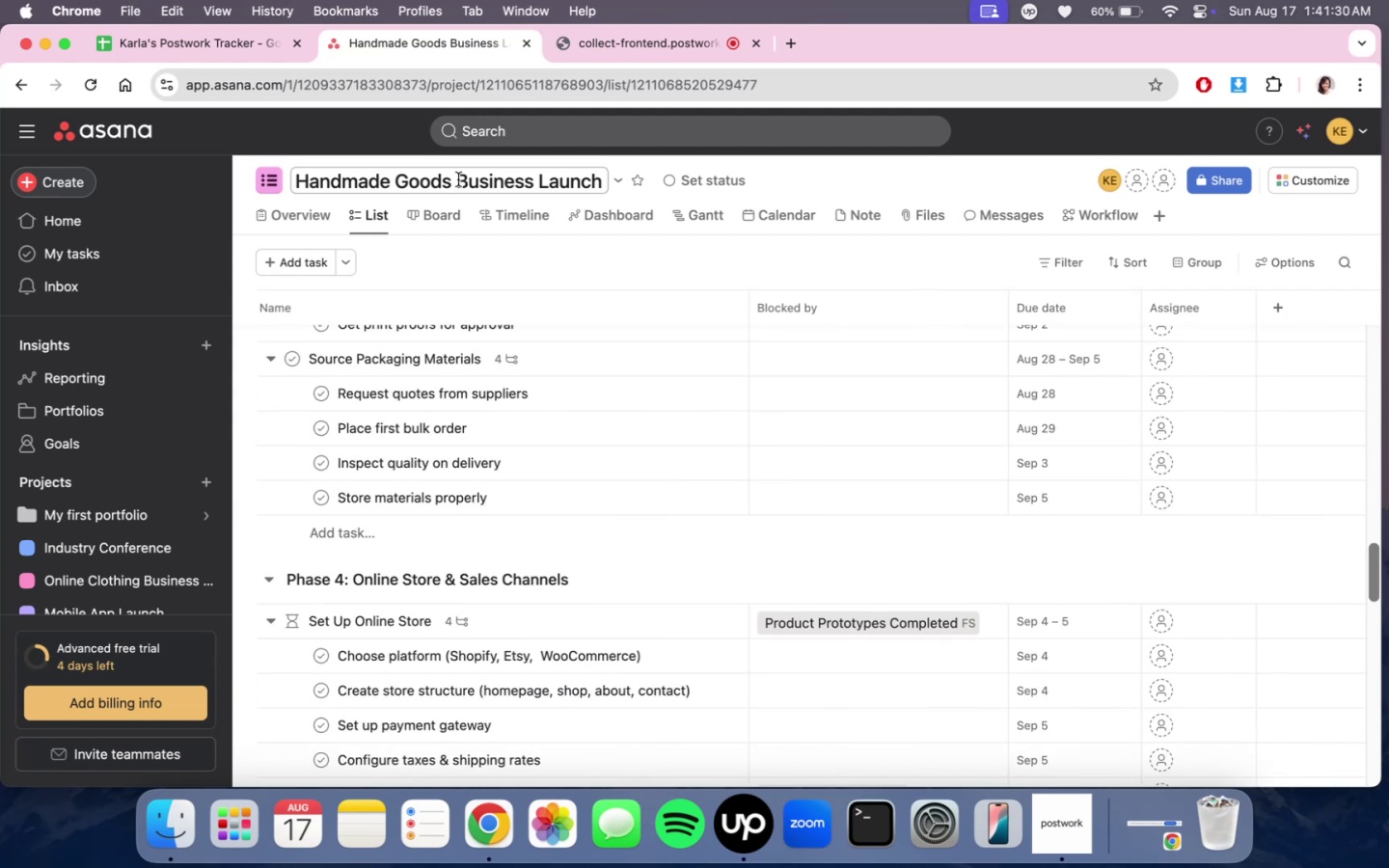 
left_click([435, 208])
 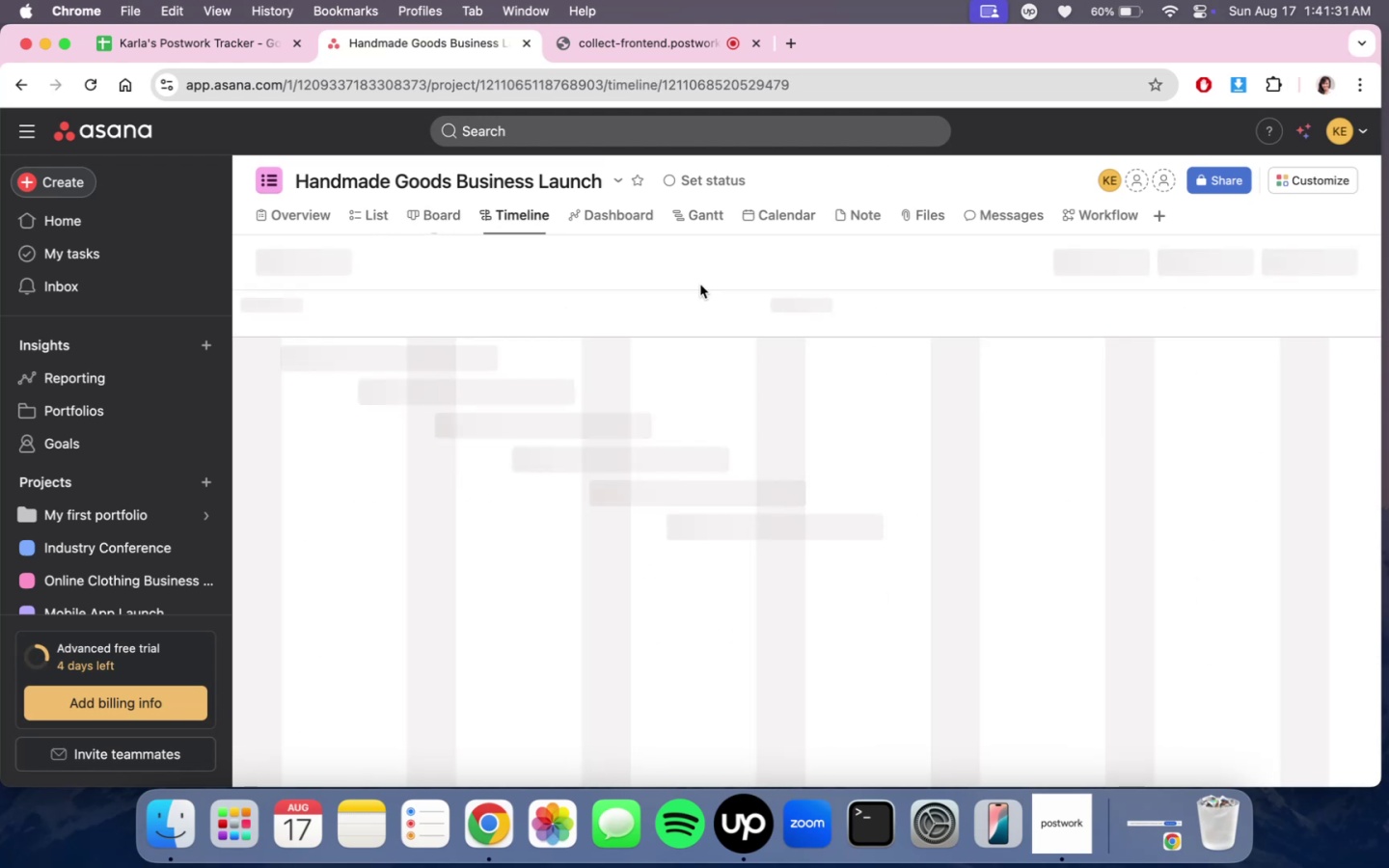 
scroll: coordinate [1019, 527], scroll_direction: down, amount: 16.0
 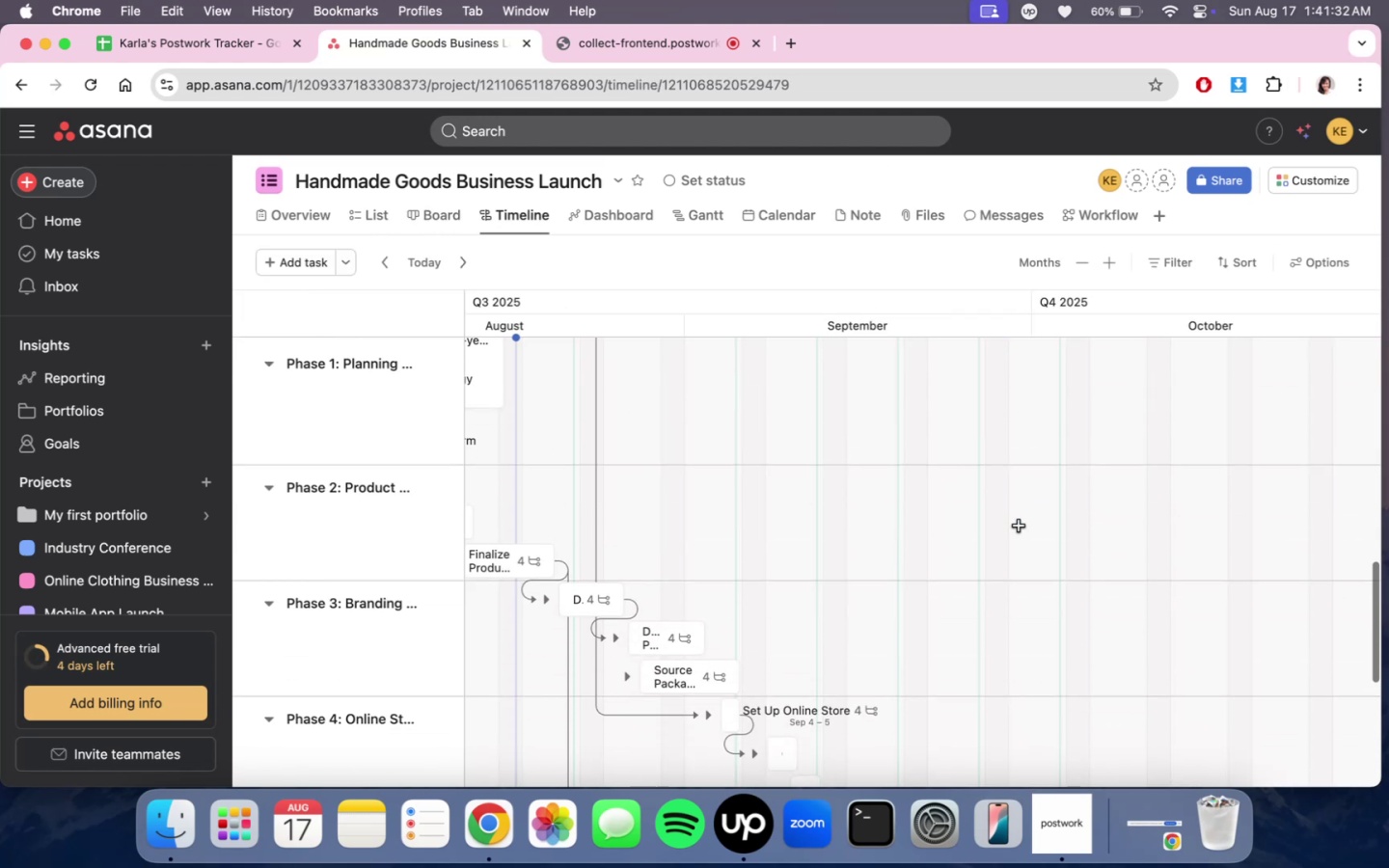 
scroll: coordinate [1005, 536], scroll_direction: up, amount: 21.0
 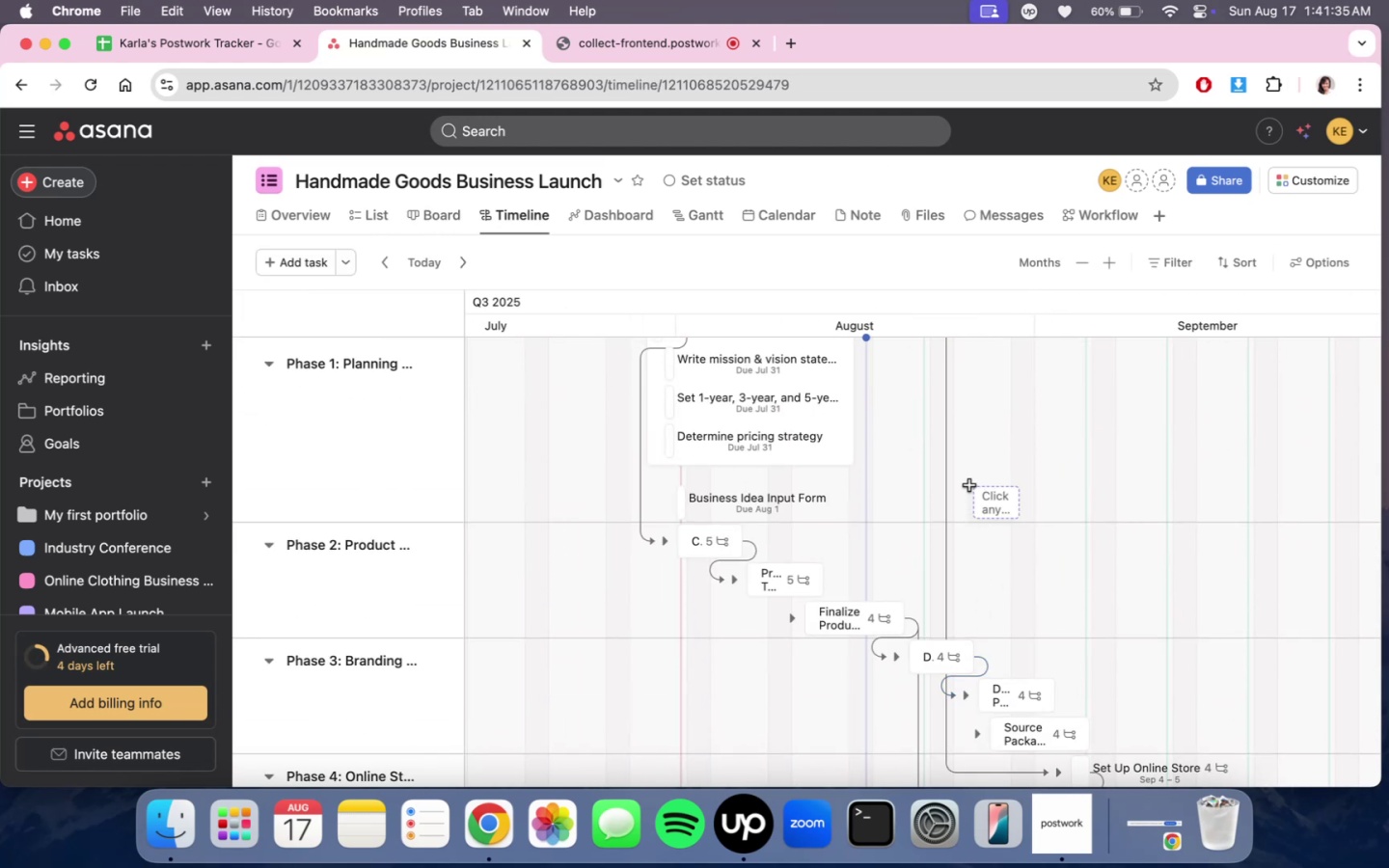 
scroll: coordinate [971, 482], scroll_direction: none, amount: 0.0
 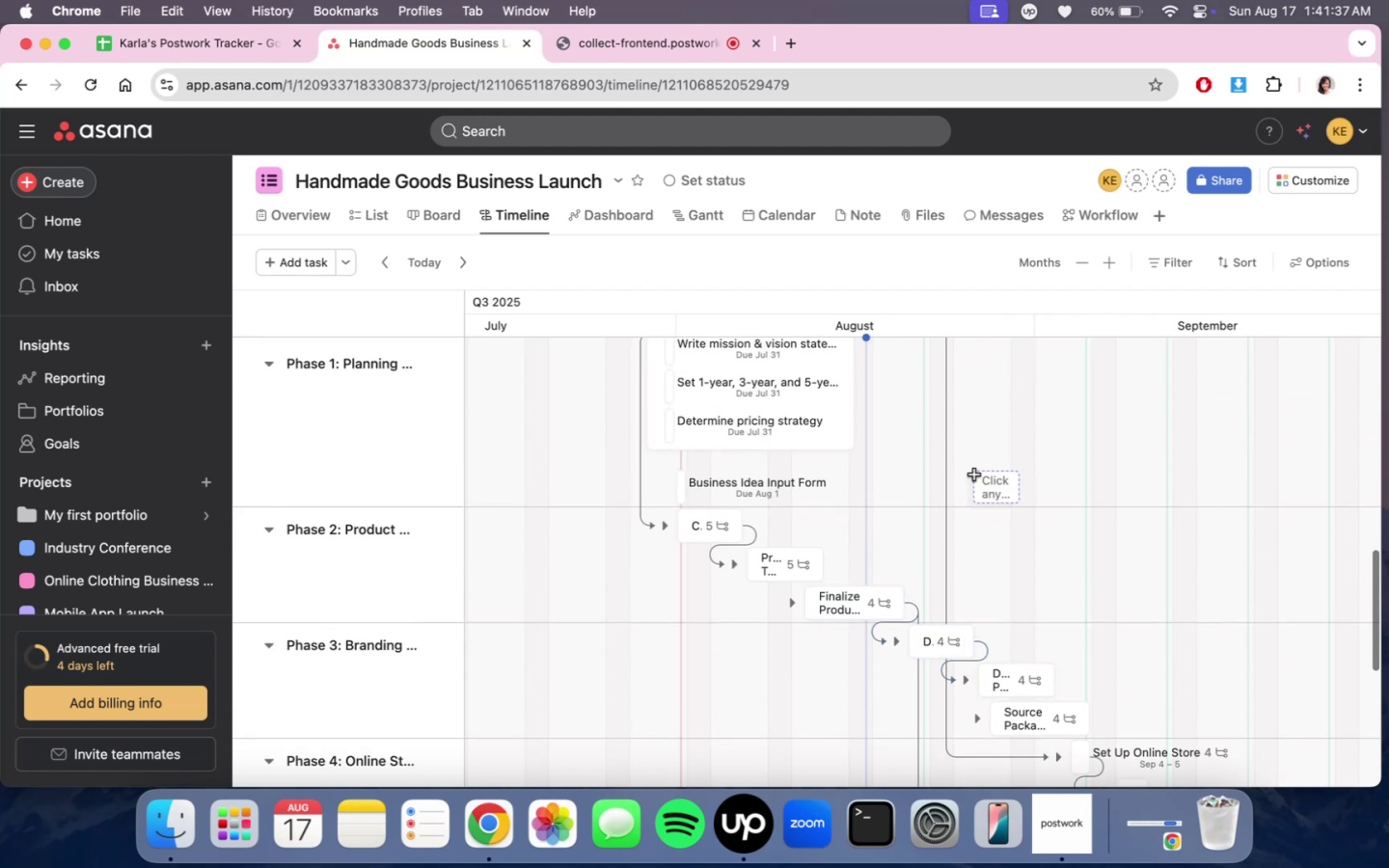 
scroll: coordinate [974, 475], scroll_direction: down, amount: 5.0
 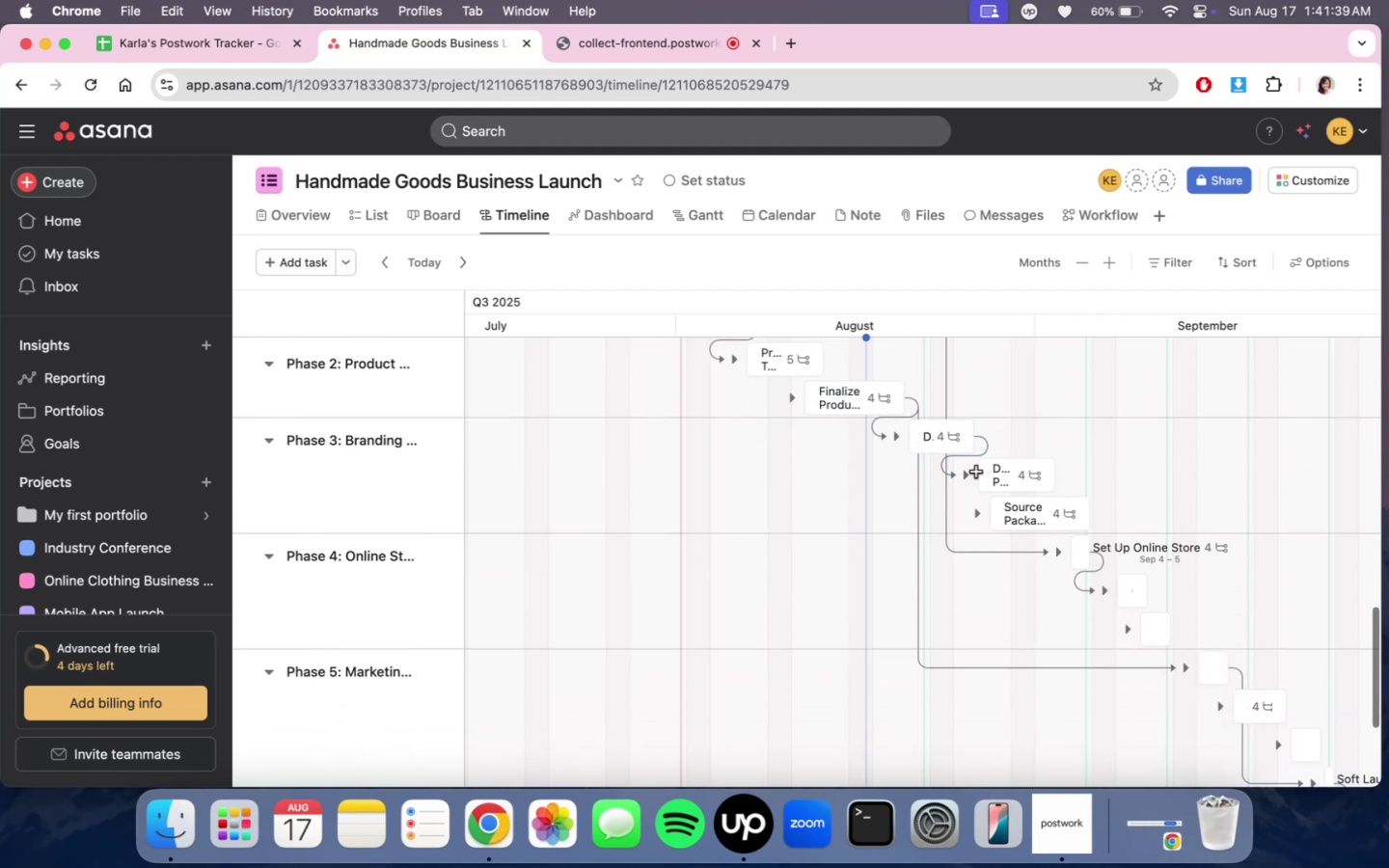 
scroll: coordinate [976, 473], scroll_direction: up, amount: 5.0
 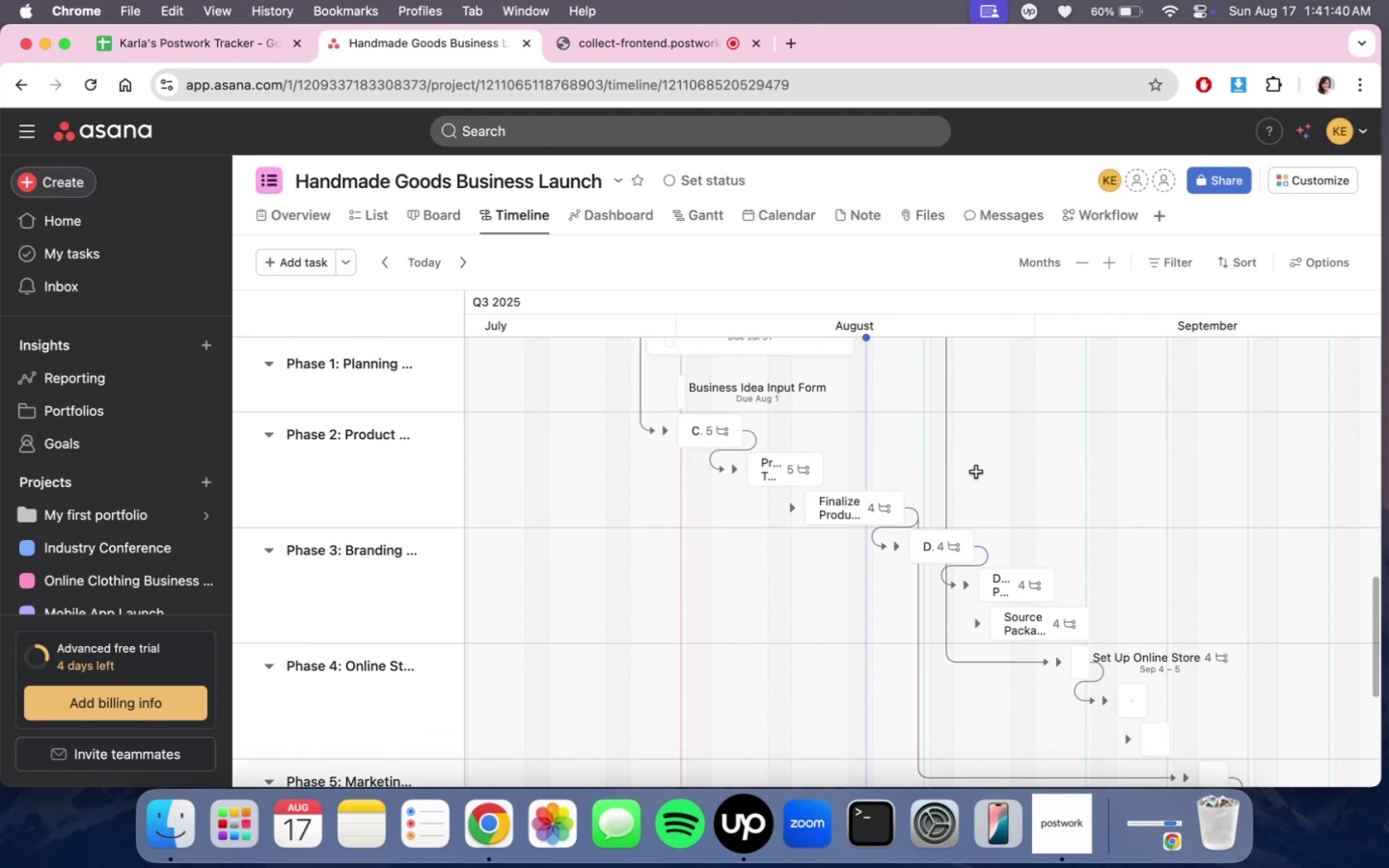 
scroll: coordinate [976, 473], scroll_direction: down, amount: 3.0
 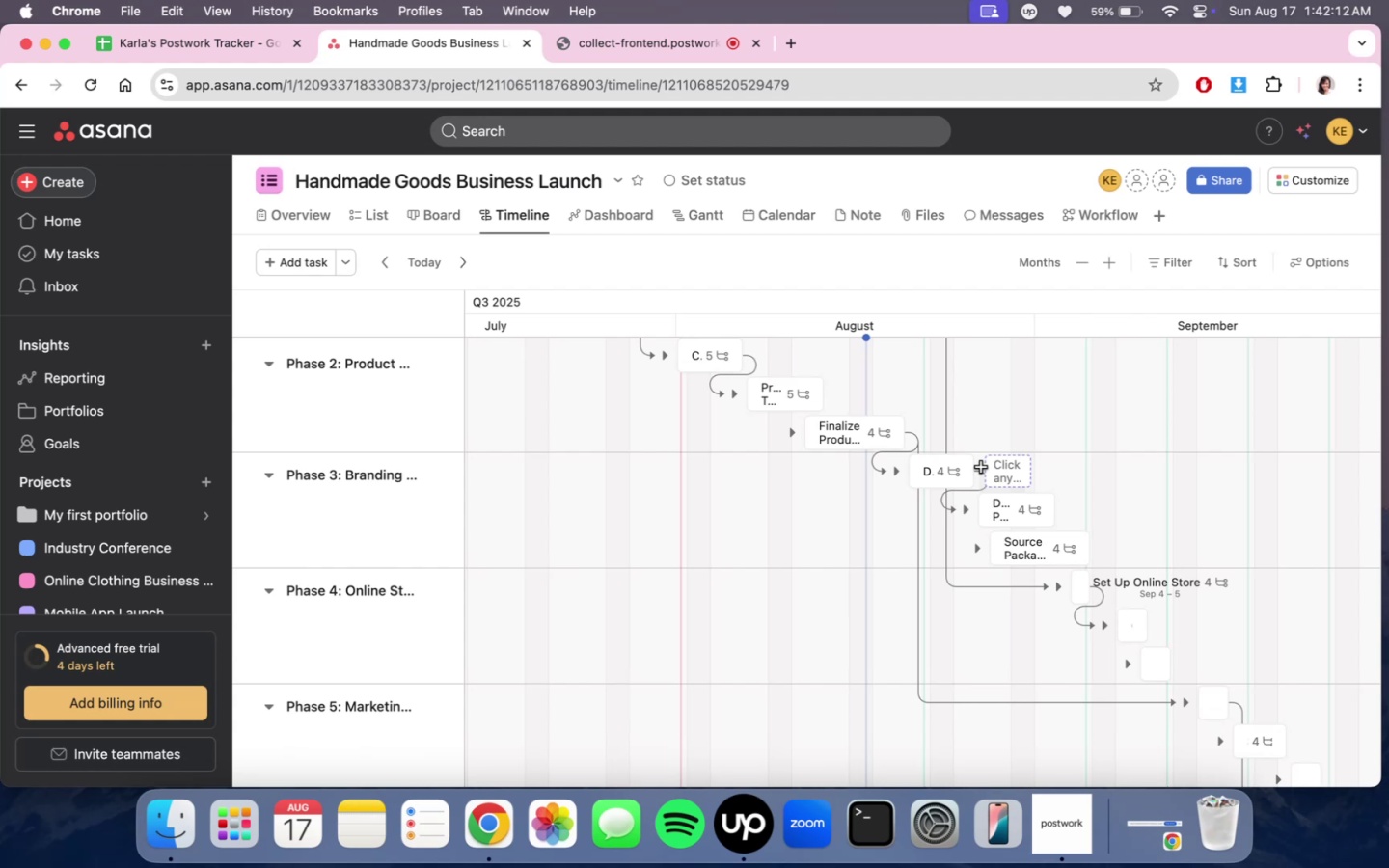 
wait(36.78)
 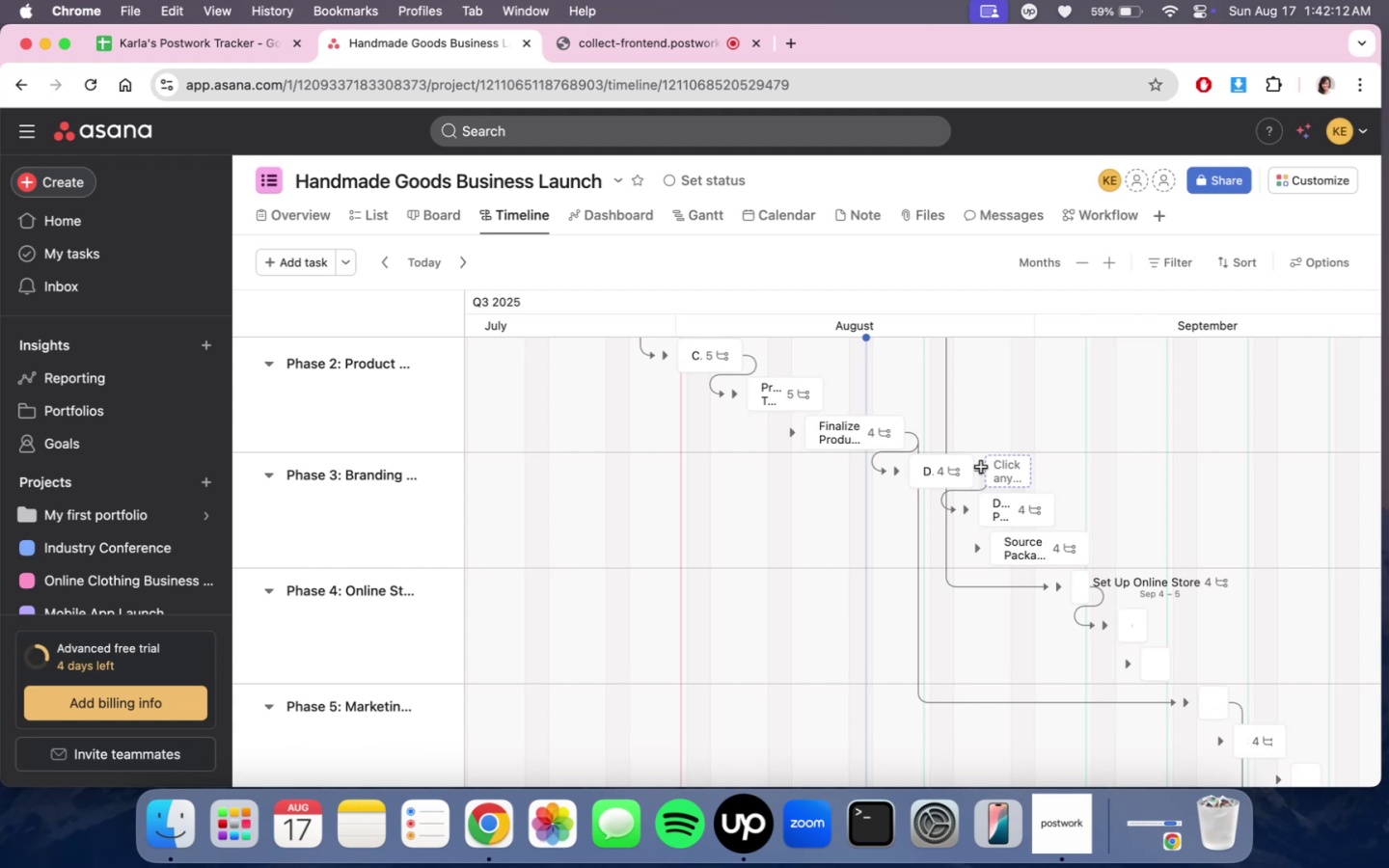 
scroll: coordinate [1202, 577], scroll_direction: down, amount: 8.0
 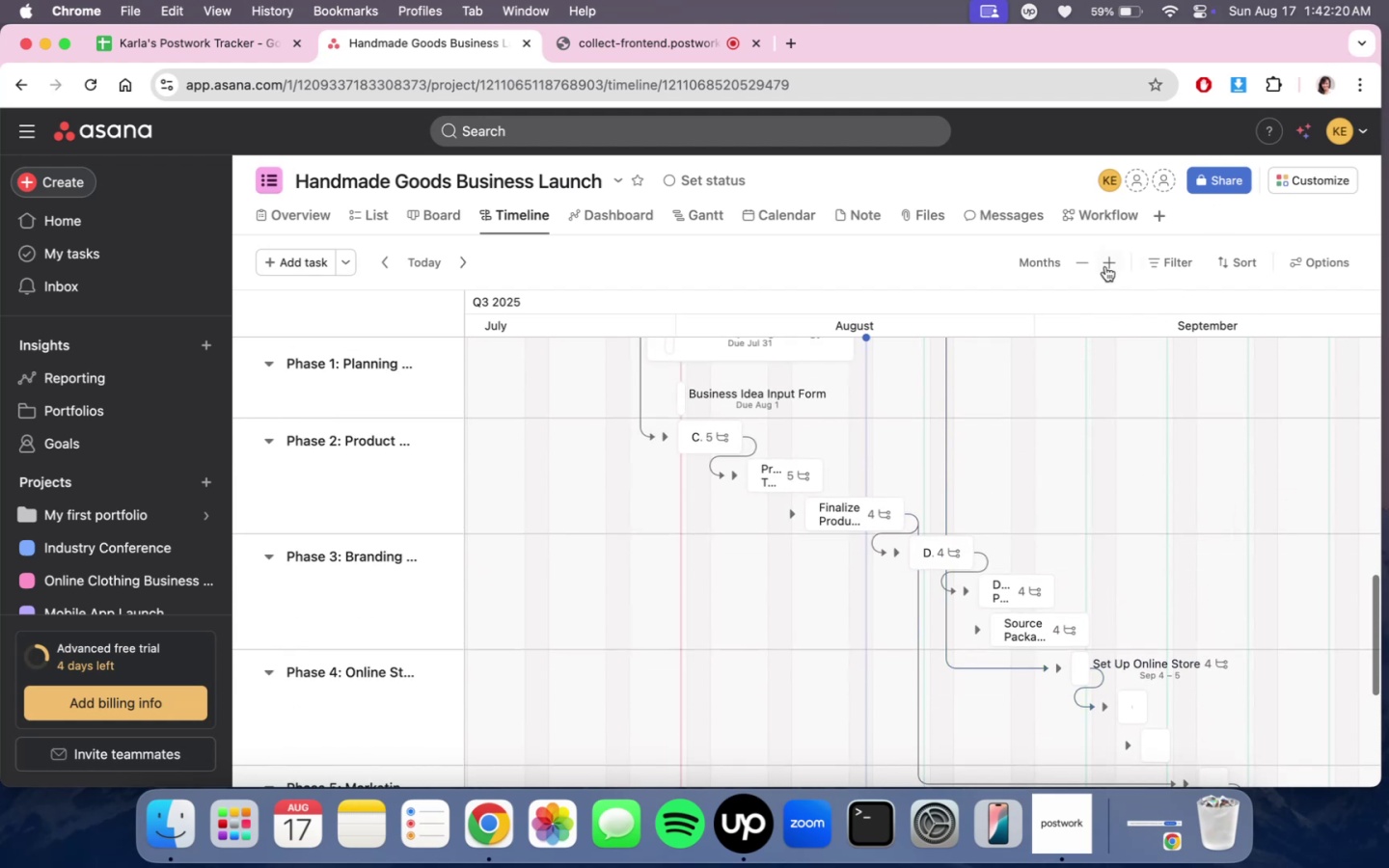 
left_click([1079, 266])
 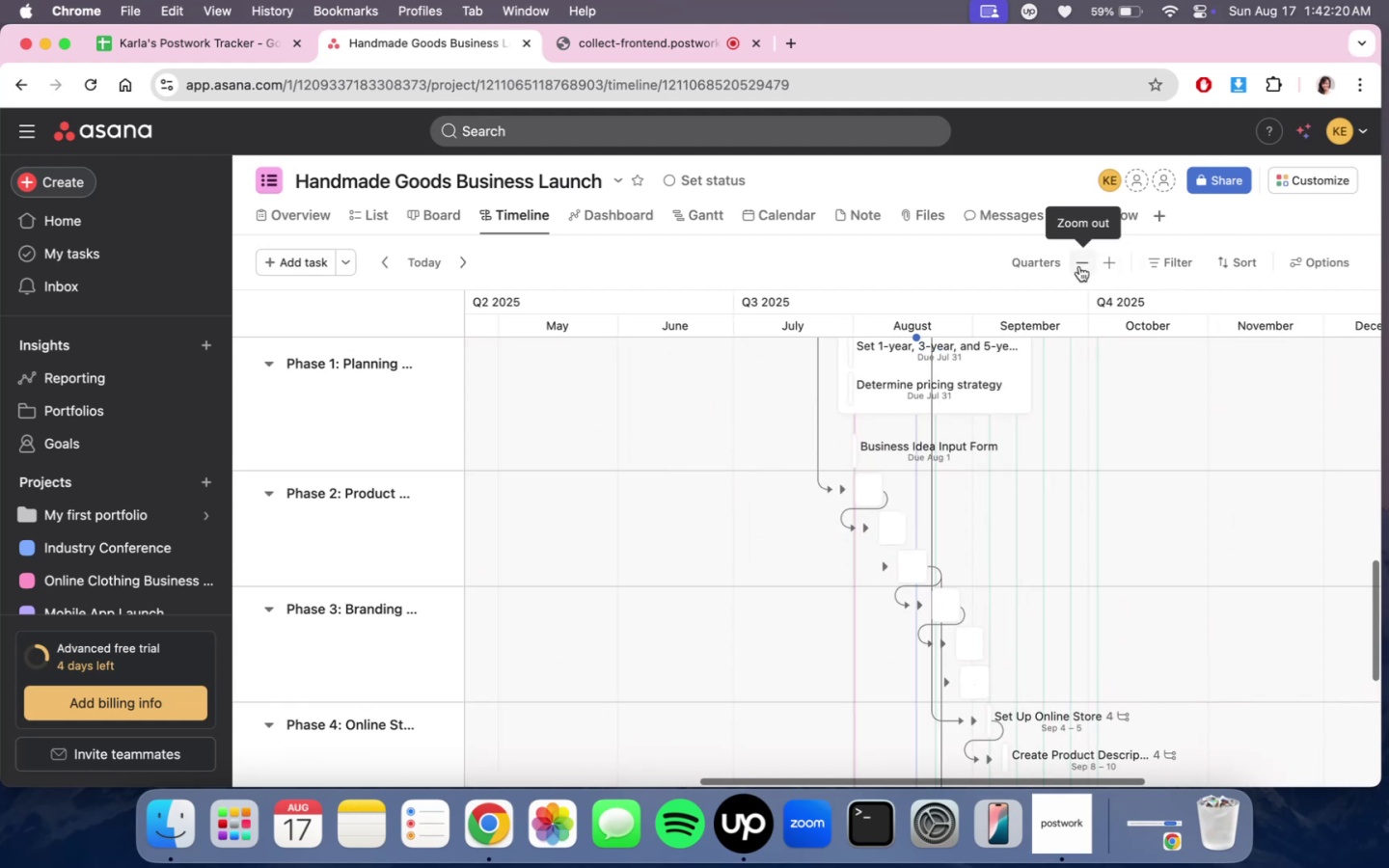 
scroll: coordinate [1182, 485], scroll_direction: up, amount: 12.0
 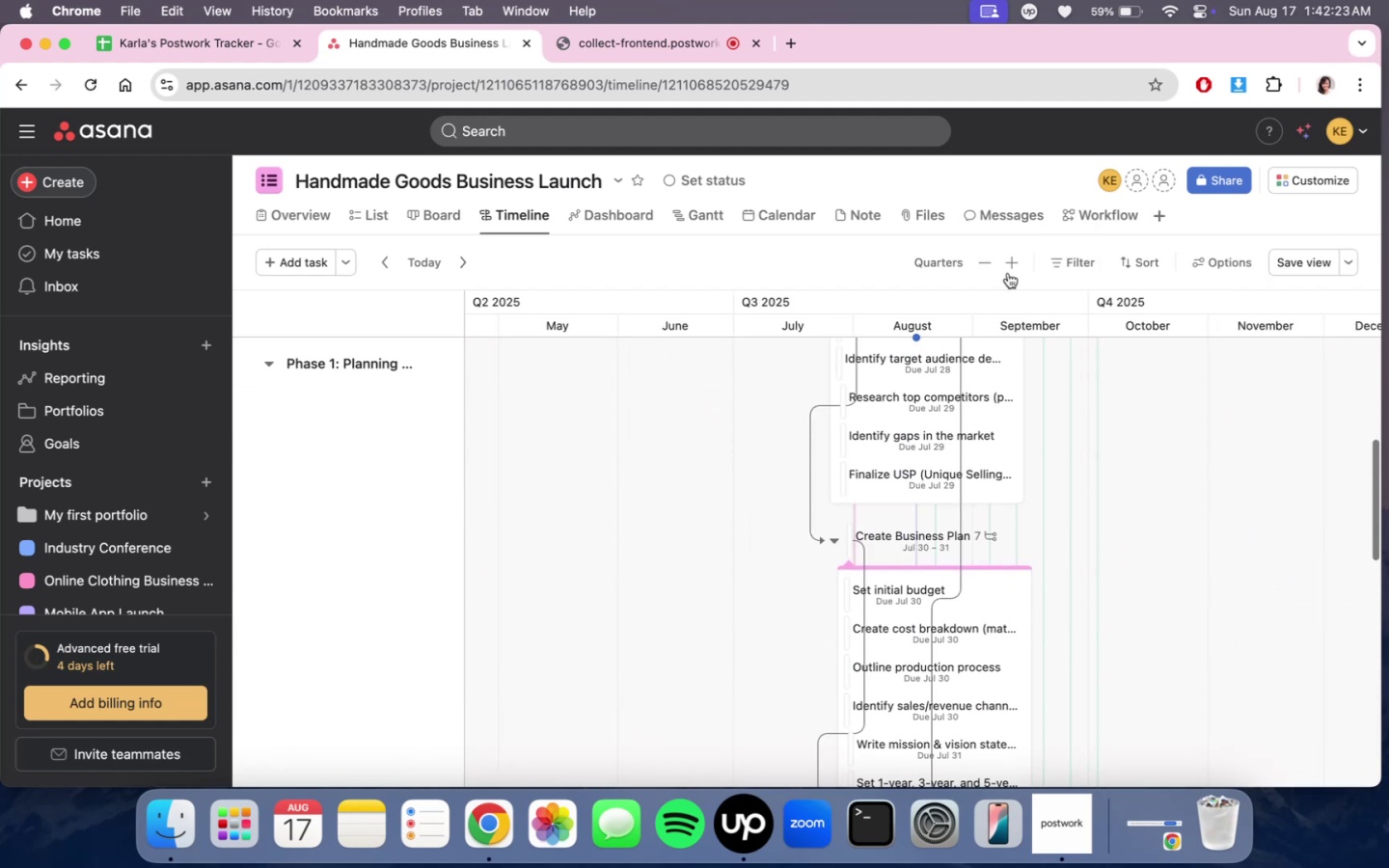 
left_click([1006, 272])
 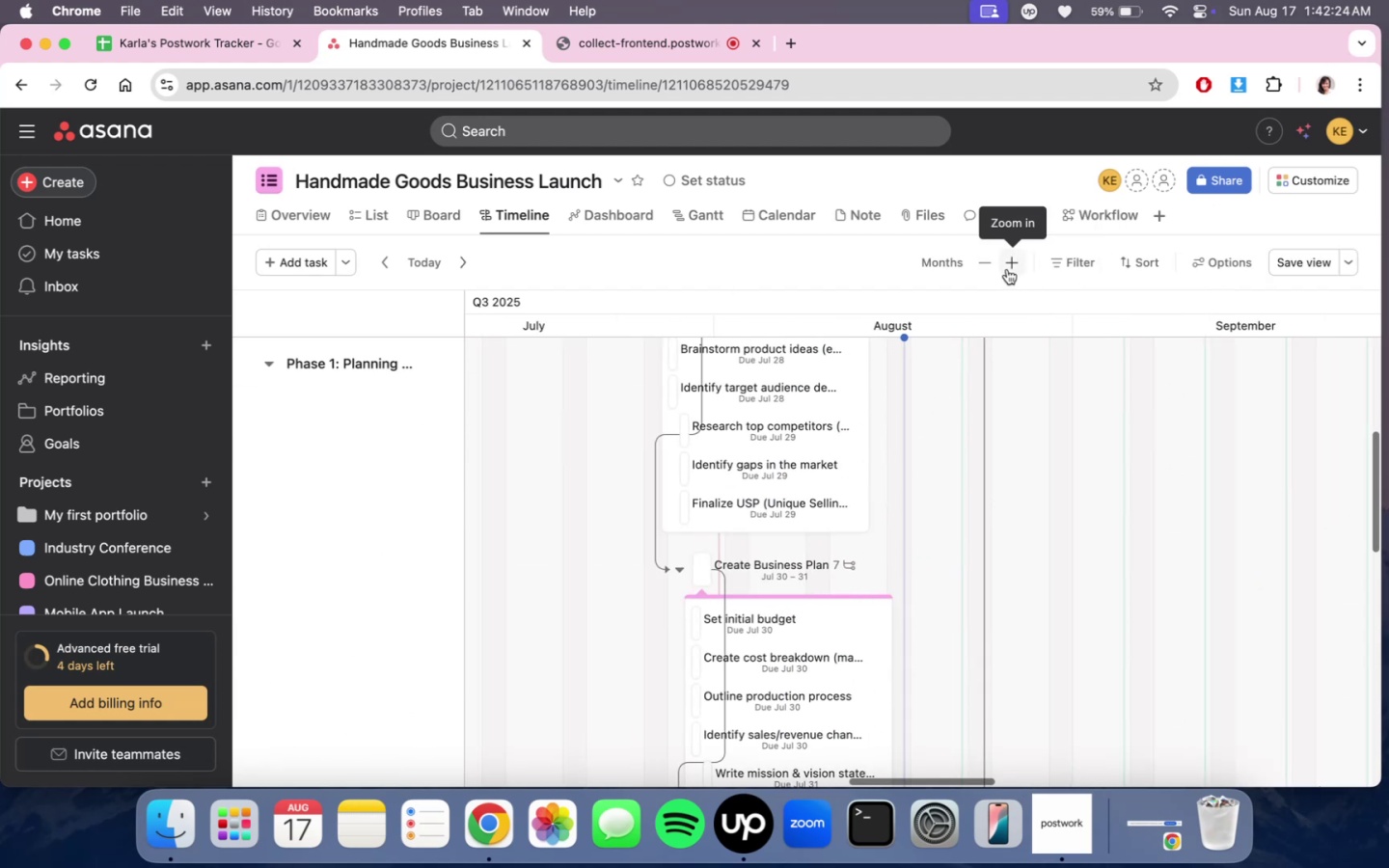 
double_click([1007, 269])
 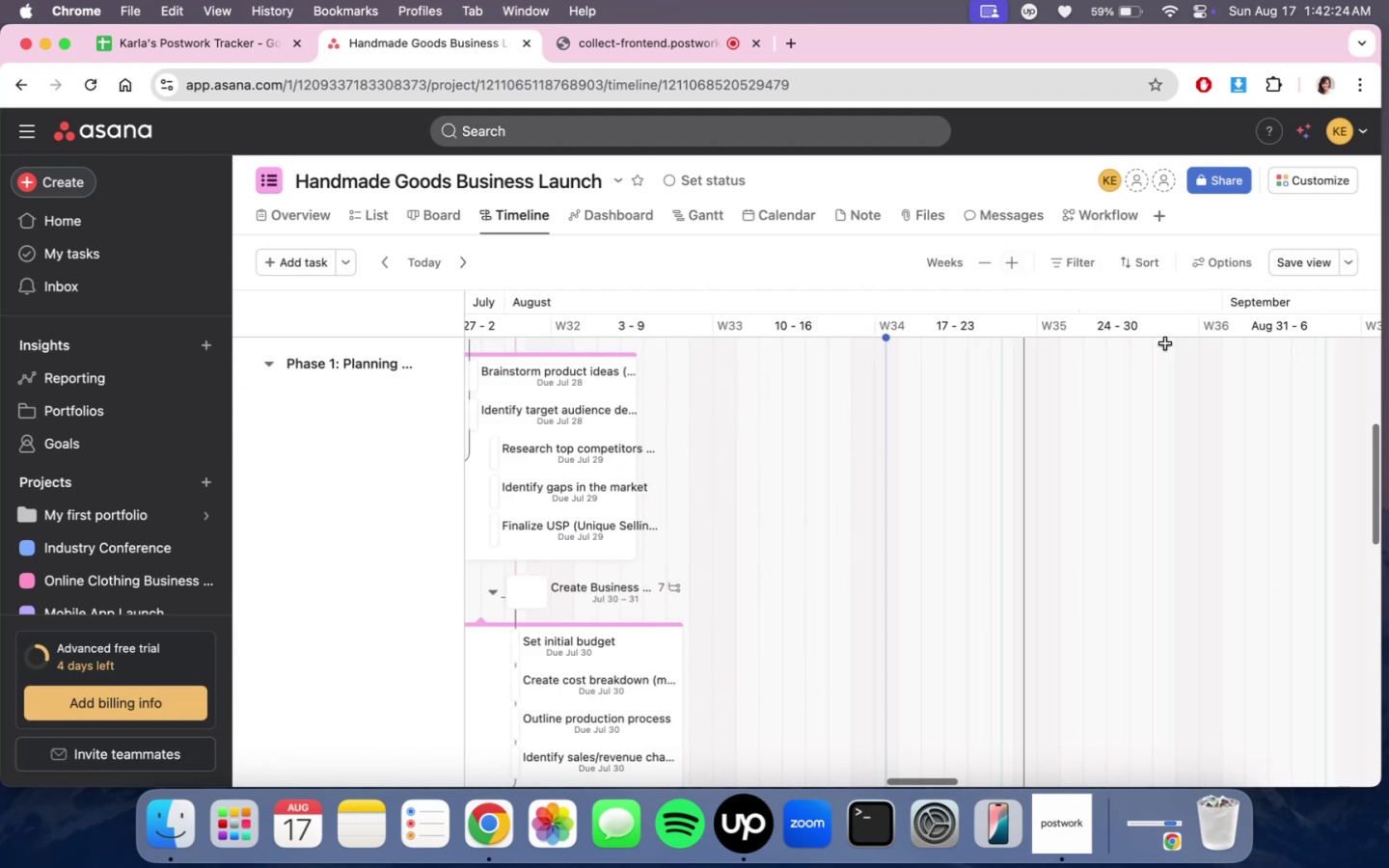 
scroll: coordinate [1111, 656], scroll_direction: down, amount: 21.0
 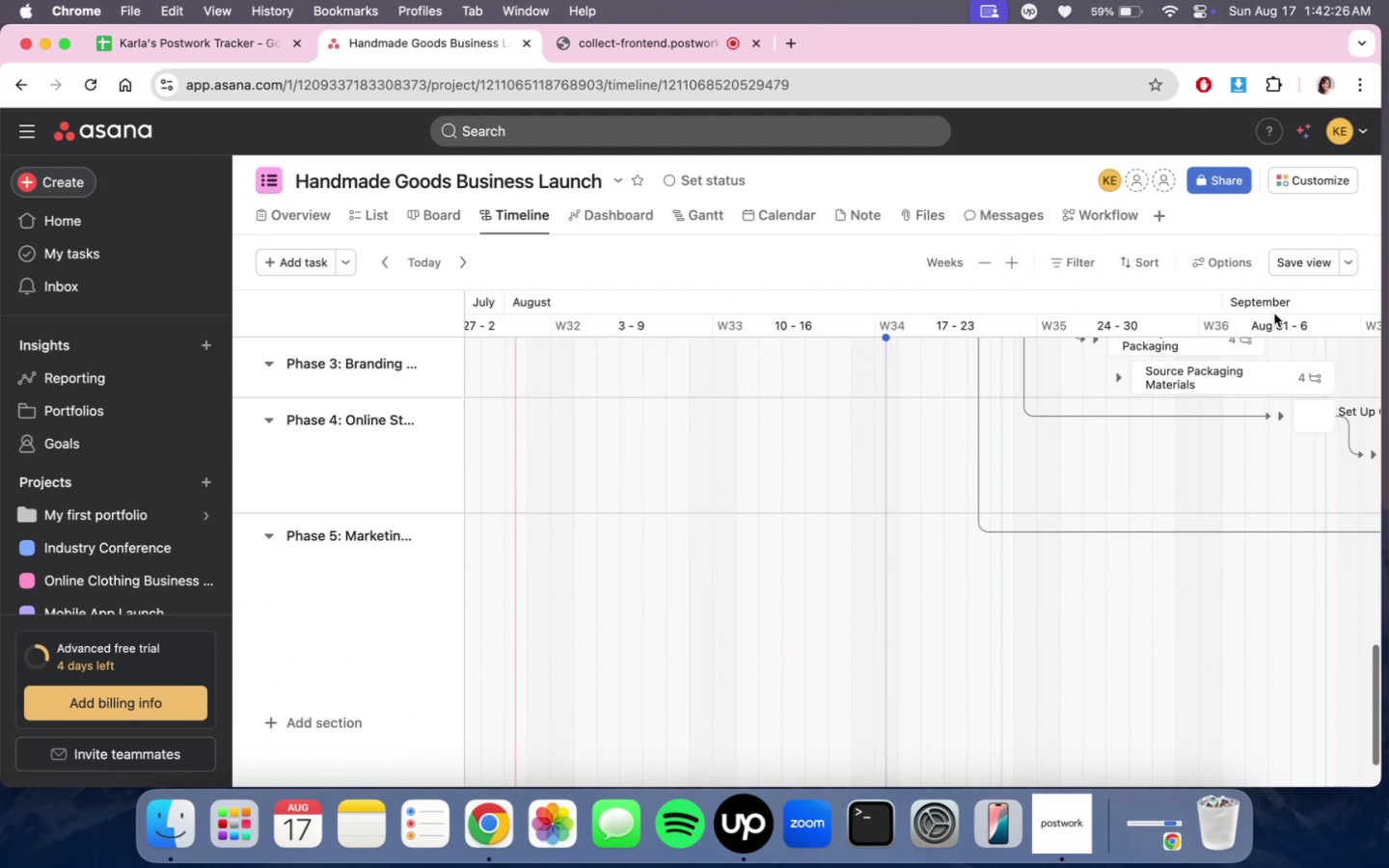 
left_click([1289, 271])
 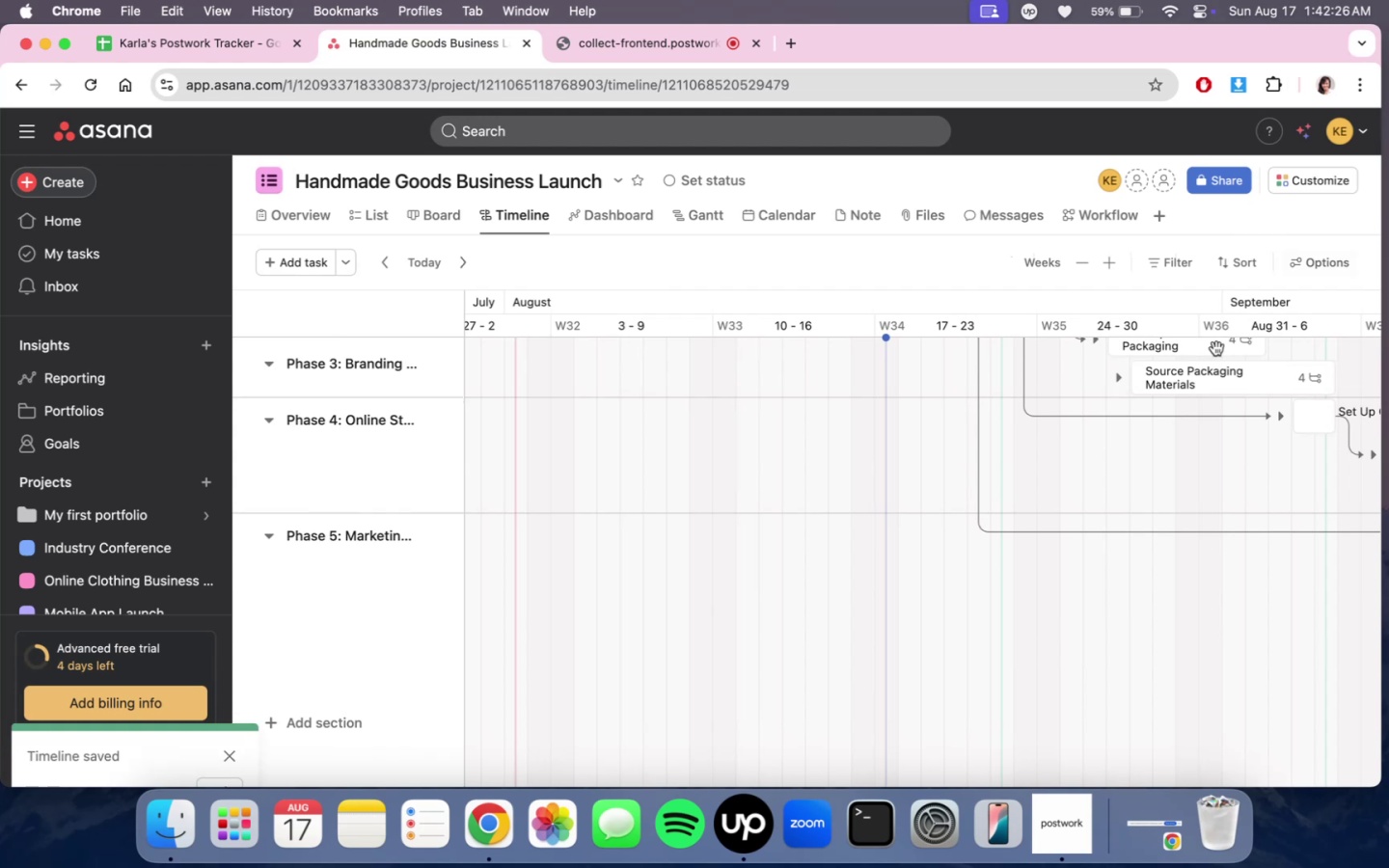 
scroll: coordinate [1105, 566], scroll_direction: up, amount: 12.0
 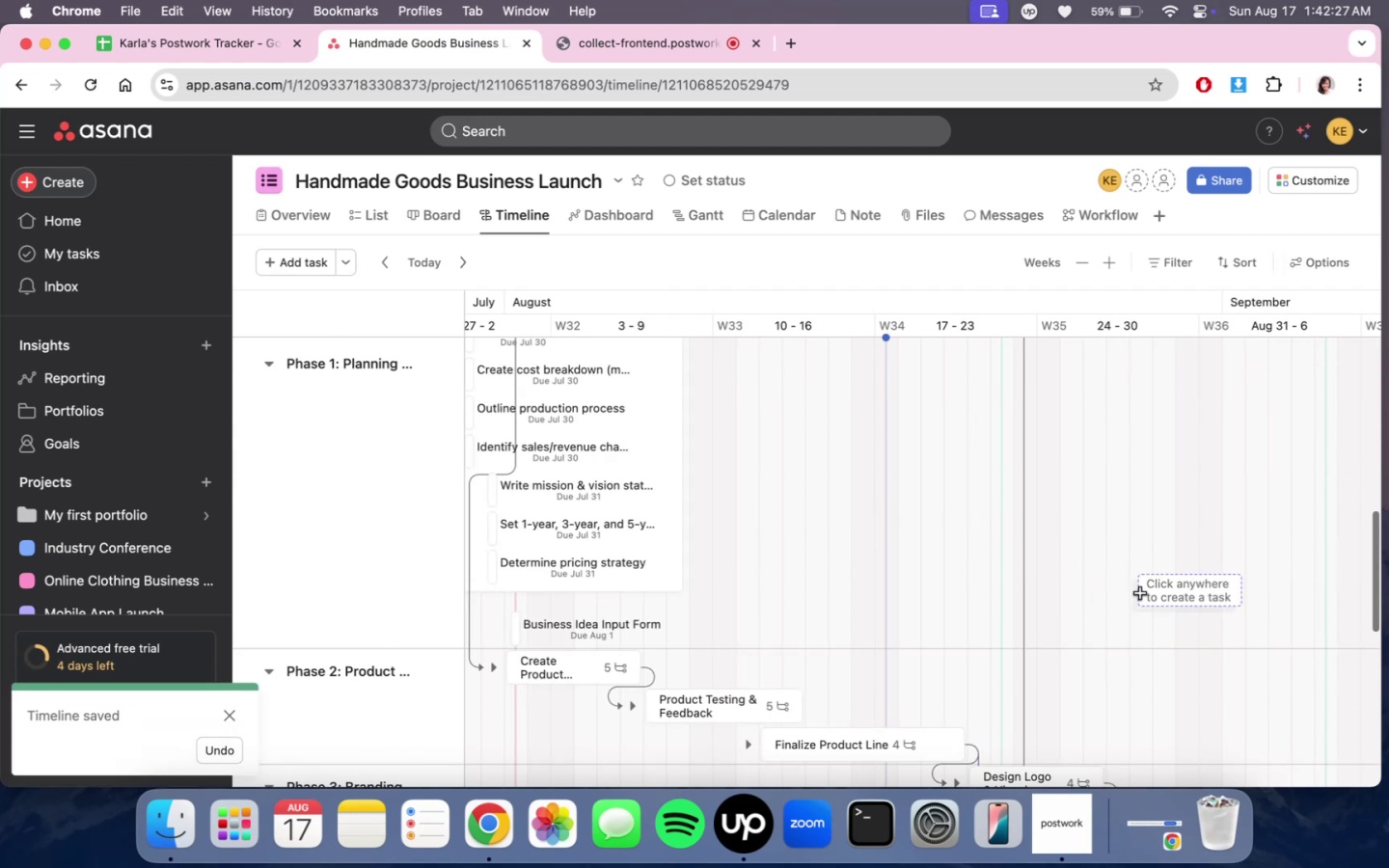 
scroll: coordinate [1140, 594], scroll_direction: down, amount: 2.0
 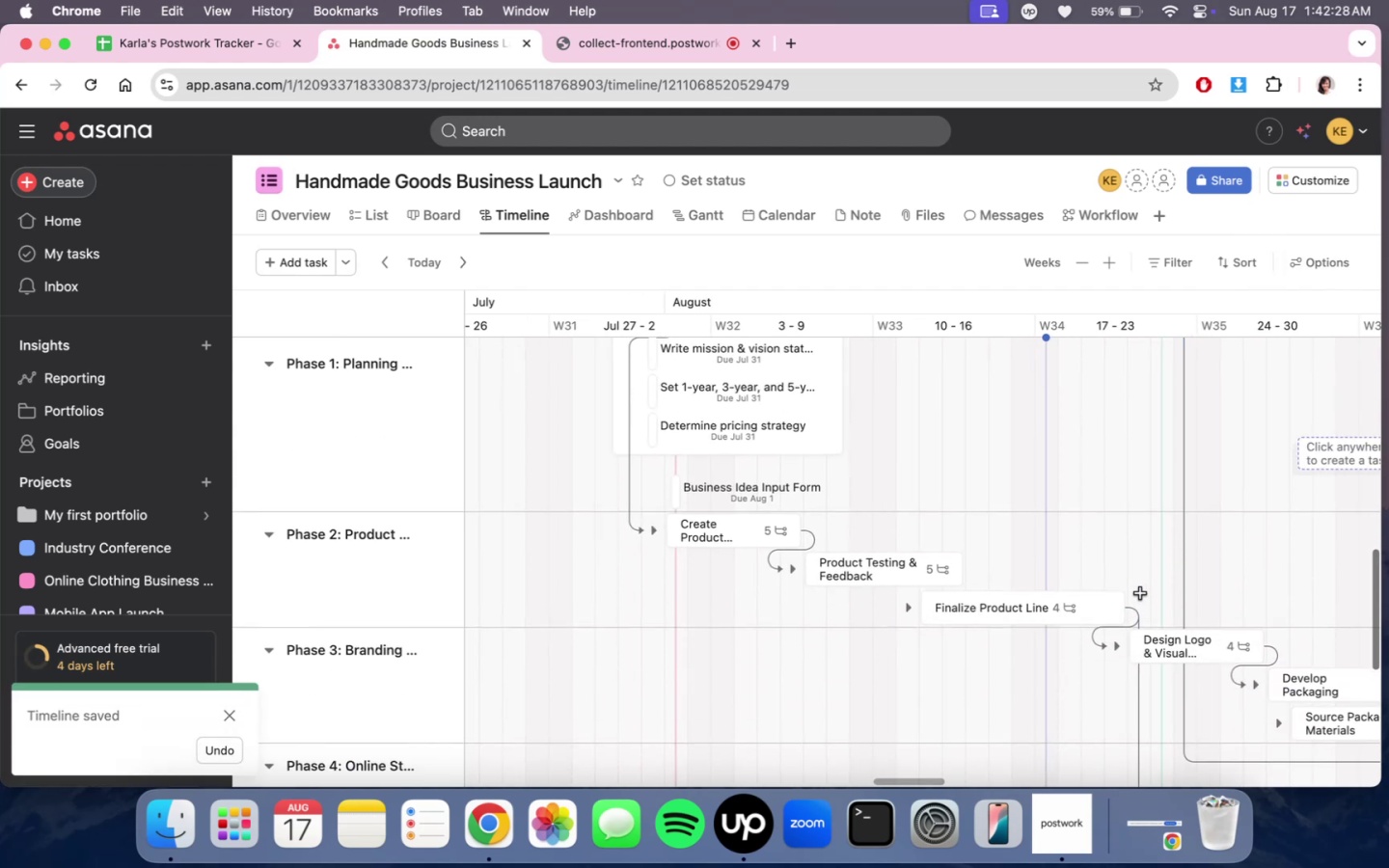 
scroll: coordinate [1140, 594], scroll_direction: up, amount: 2.0
 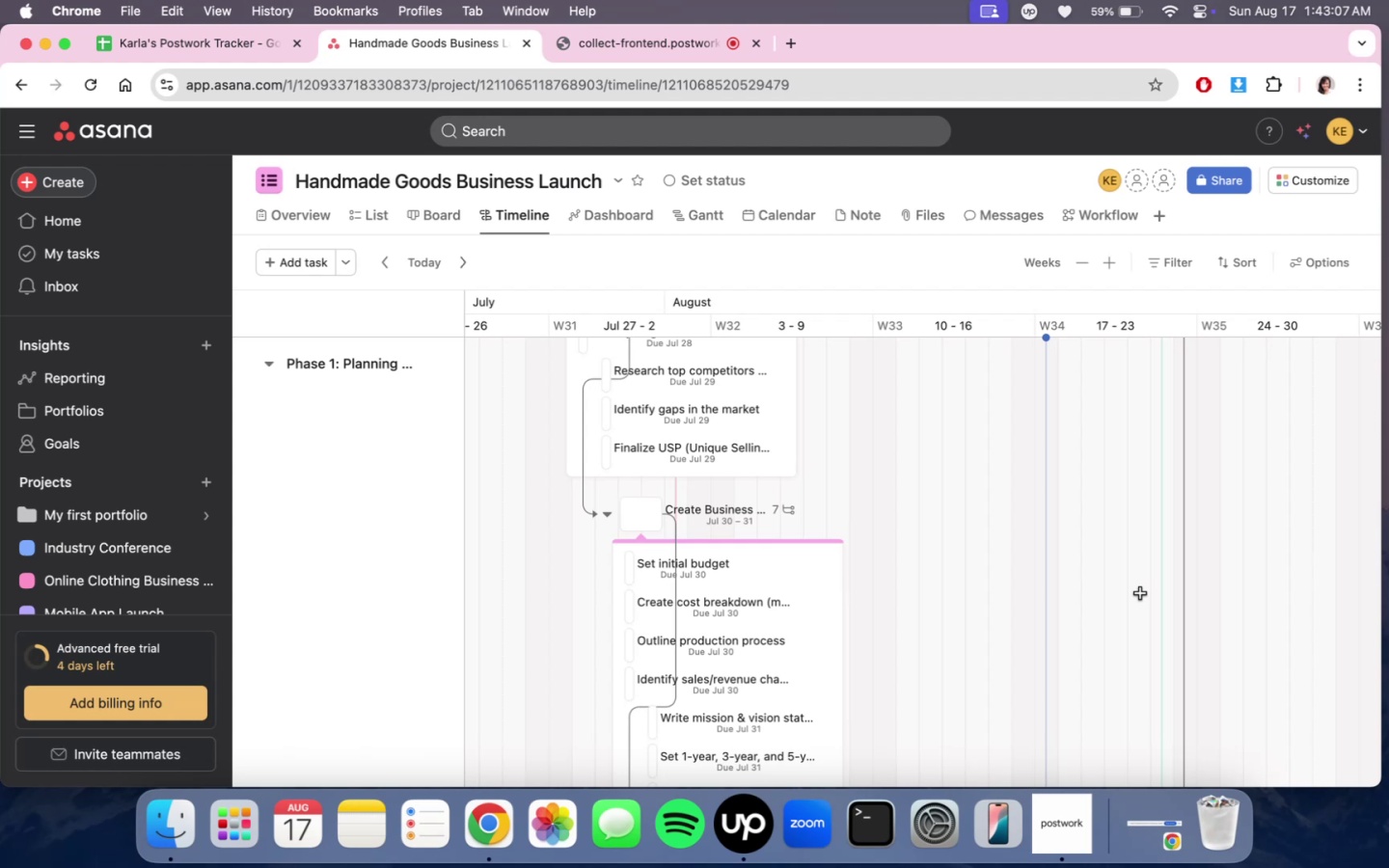 
wait(43.24)
 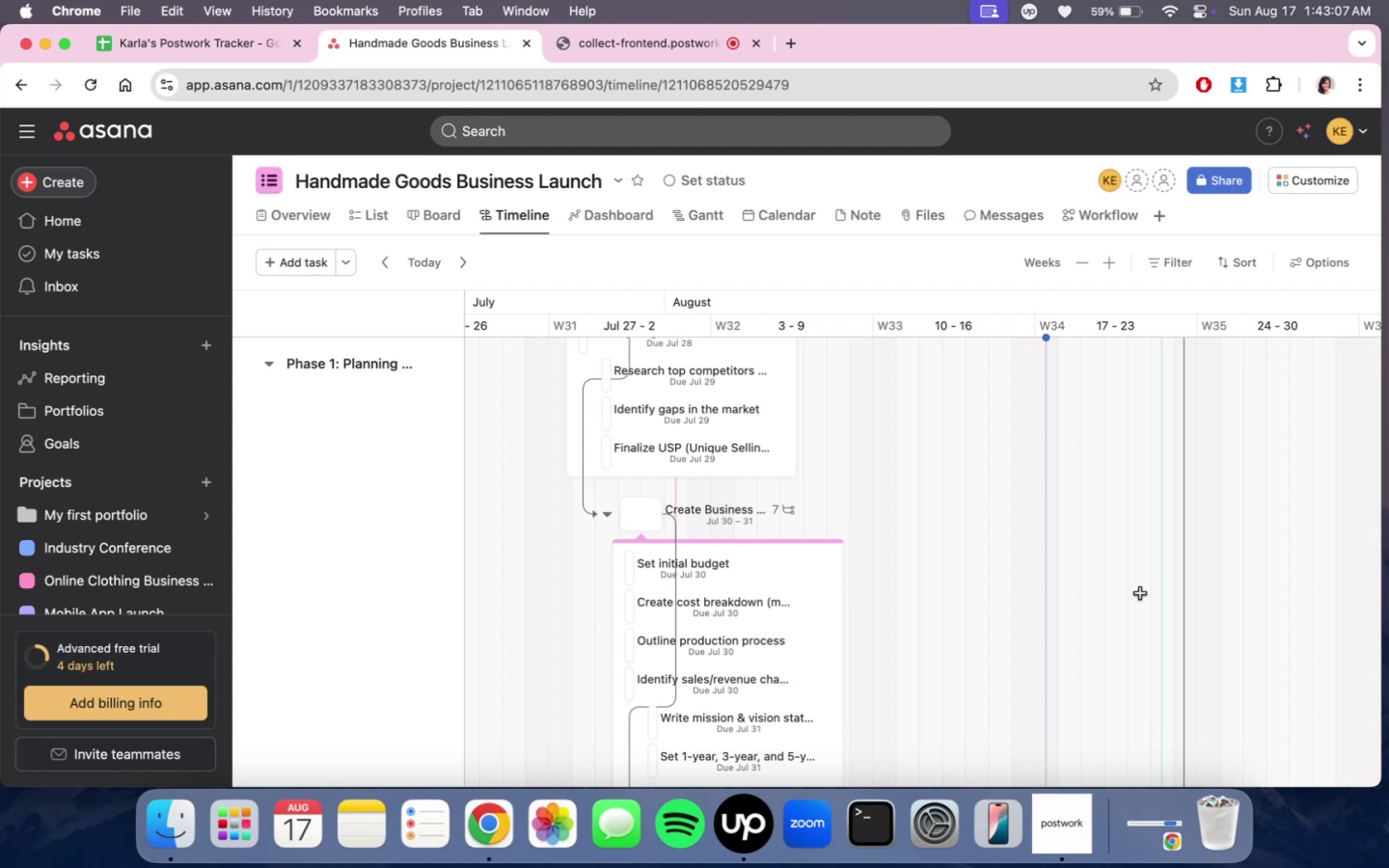 
scroll: coordinate [1147, 608], scroll_direction: down, amount: 31.0
 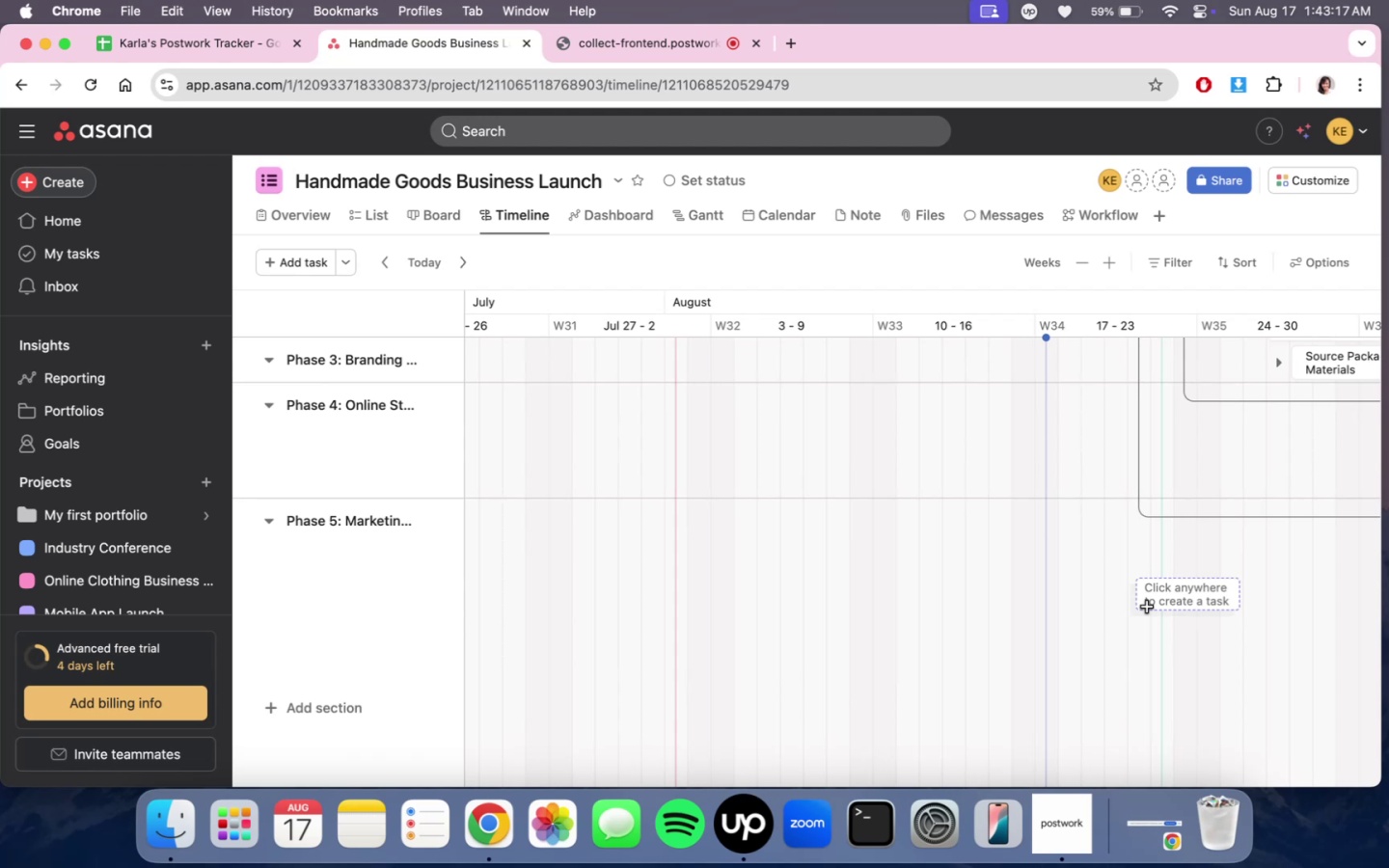 
scroll: coordinate [1134, 515], scroll_direction: up, amount: 19.0
 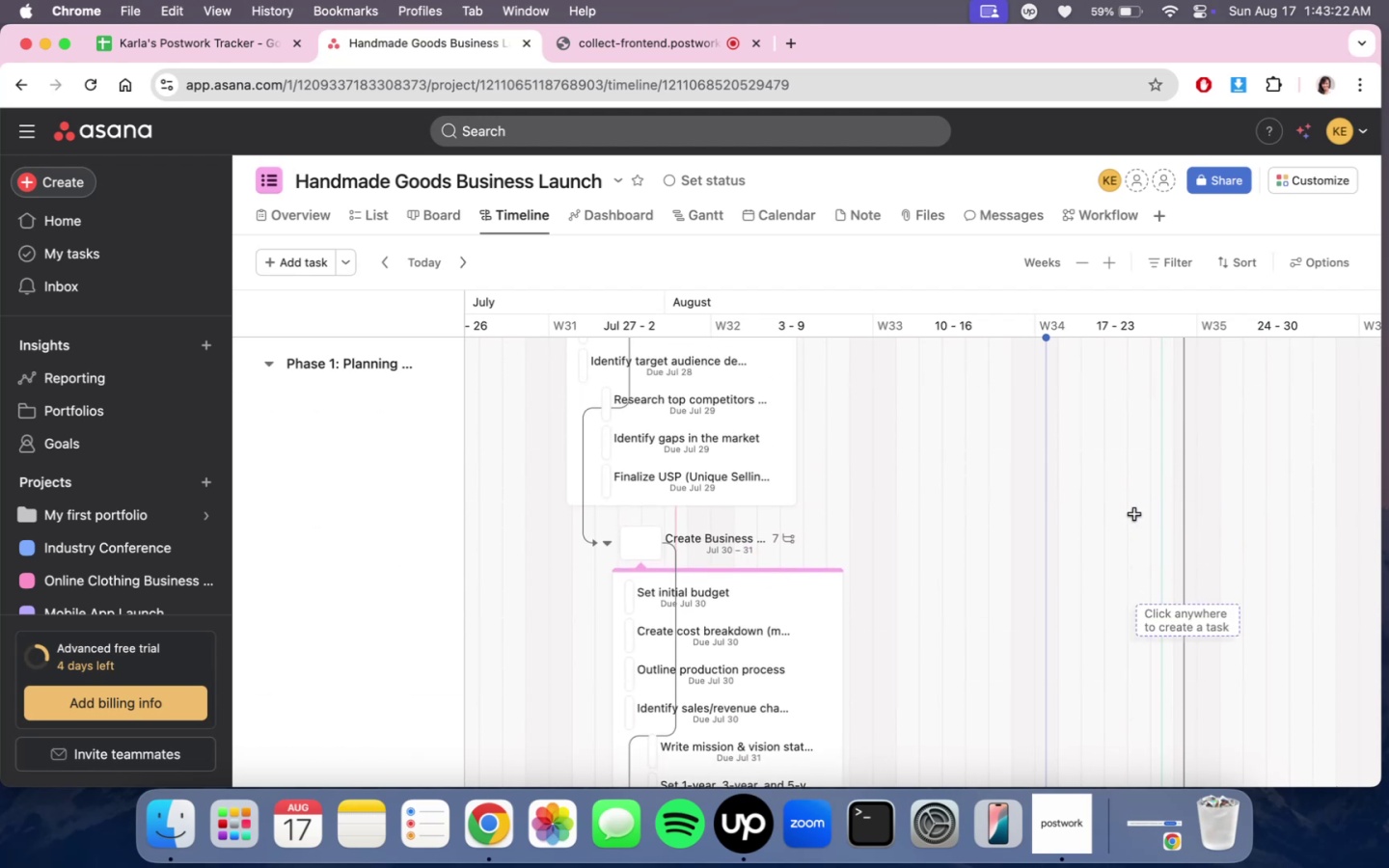 
wait(5.6)
 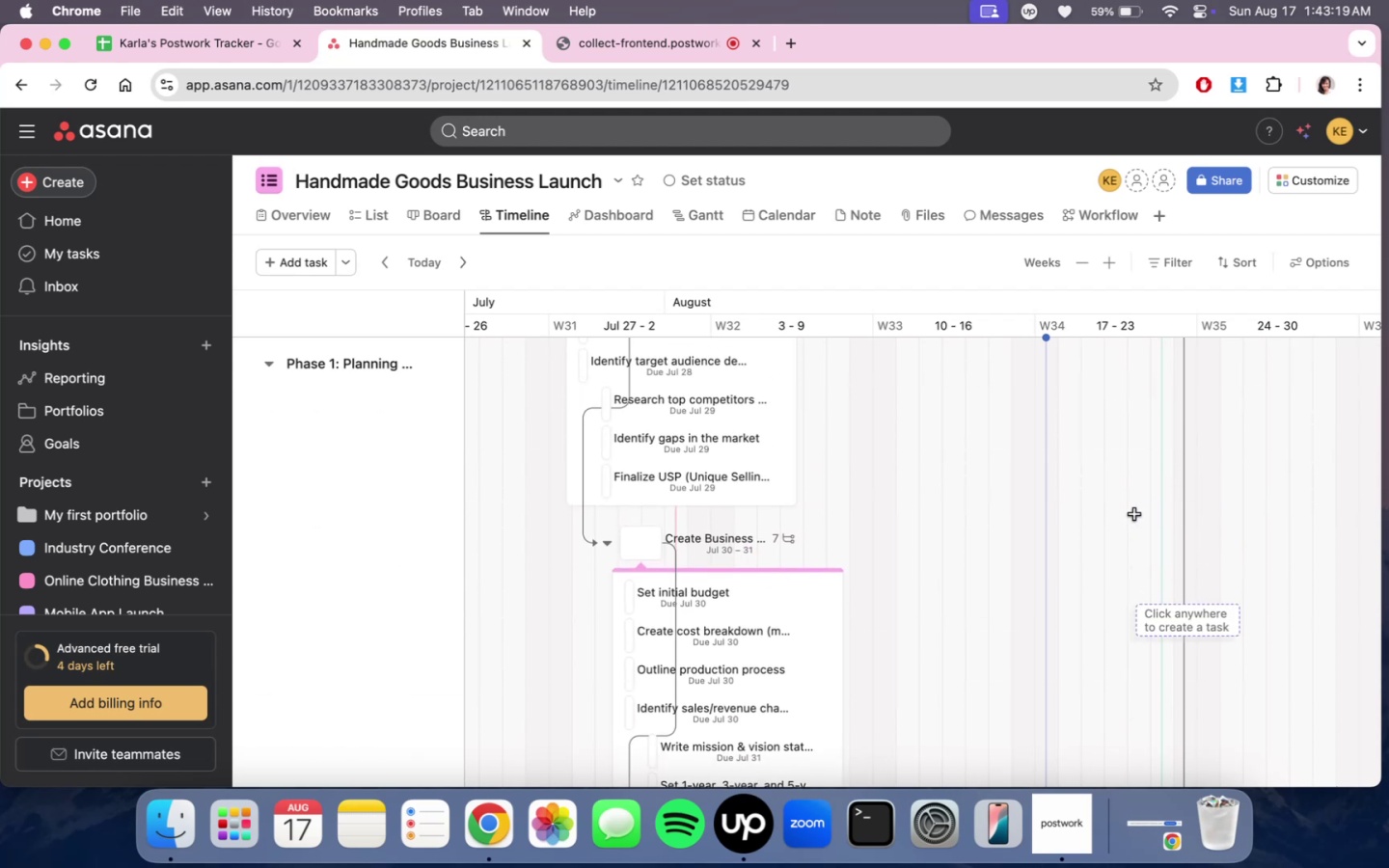 
scroll: coordinate [999, 443], scroll_direction: up, amount: 12.0
 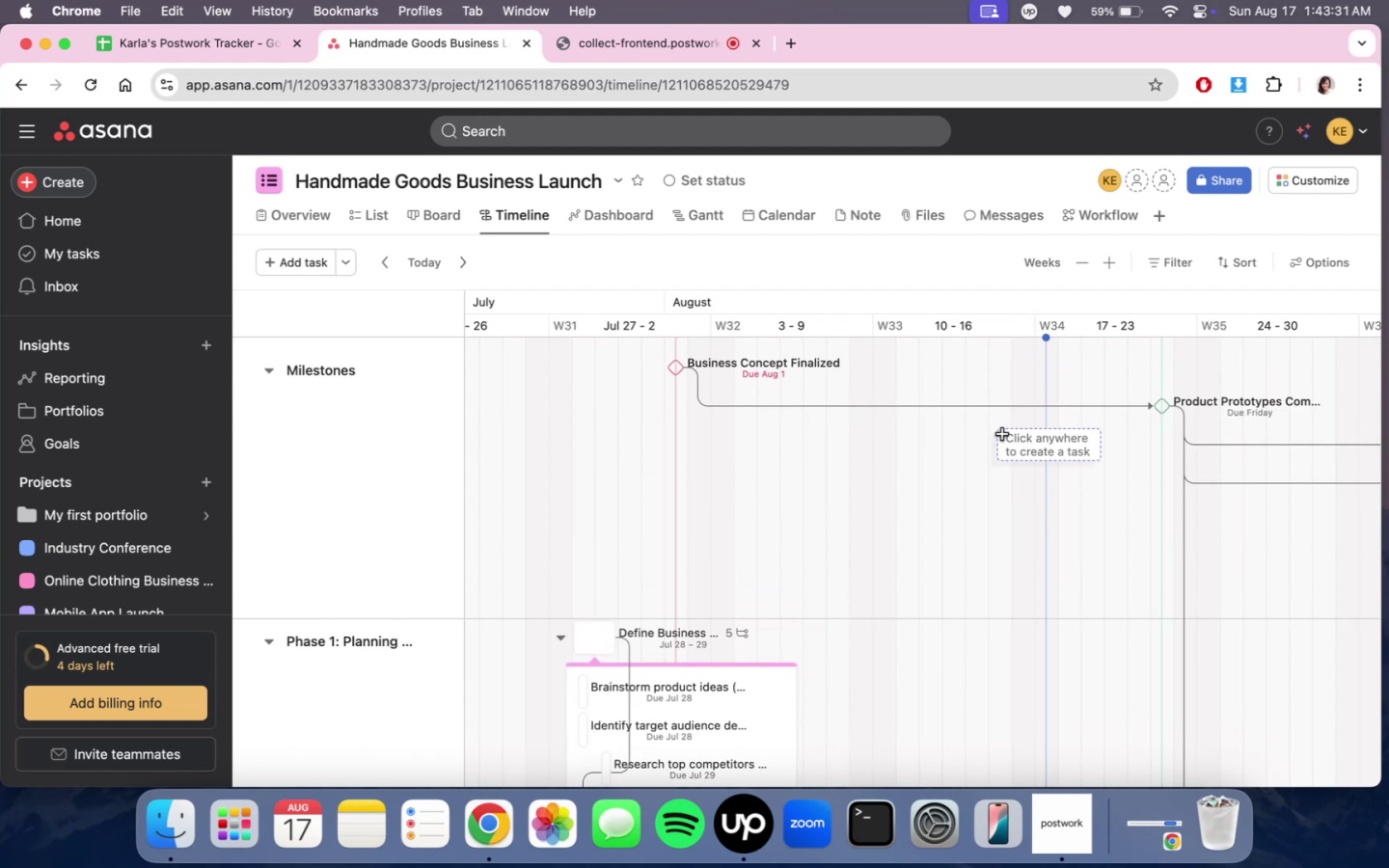 
wait(7.31)
 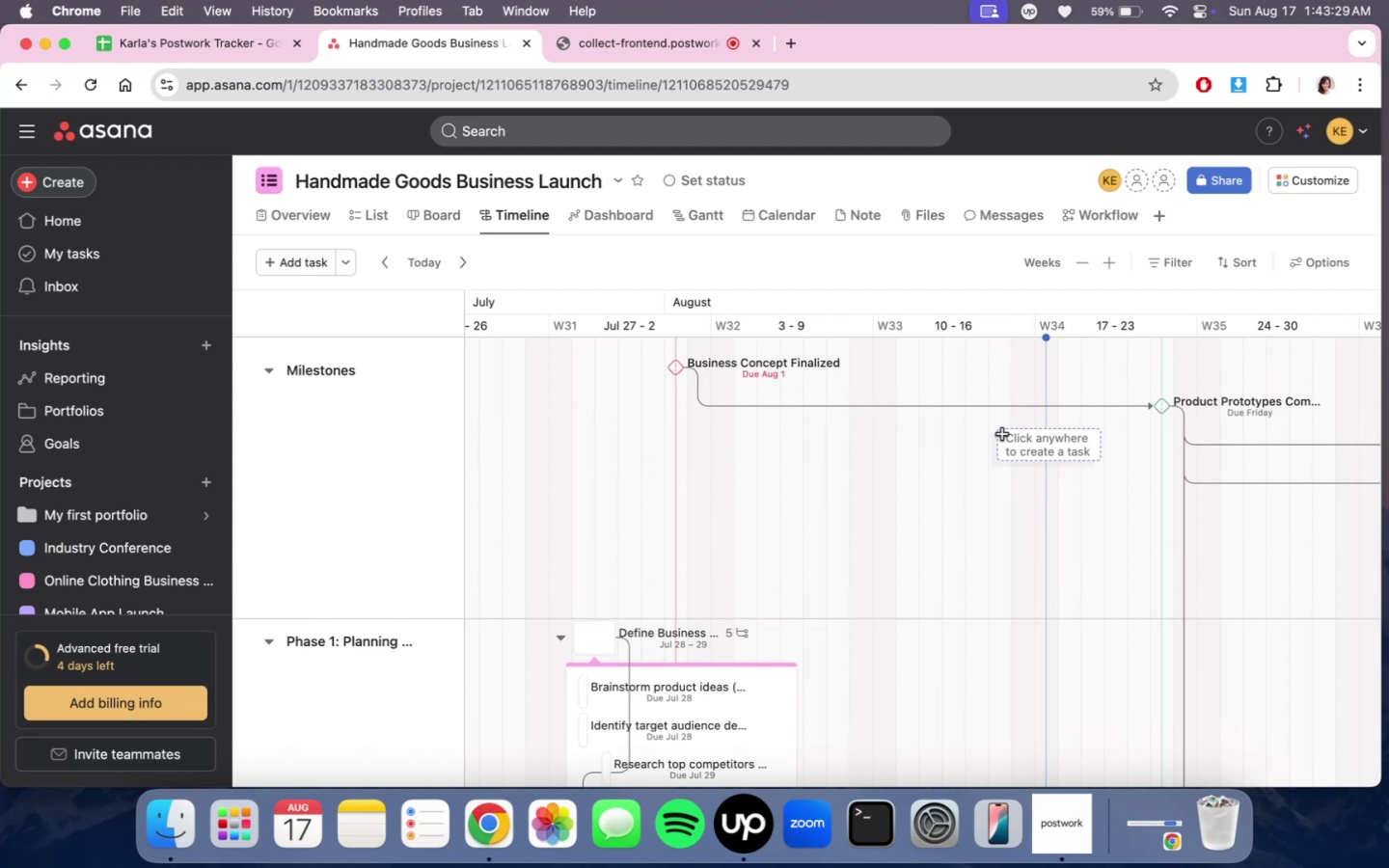 
scroll: coordinate [1003, 436], scroll_direction: none, amount: 0.0
 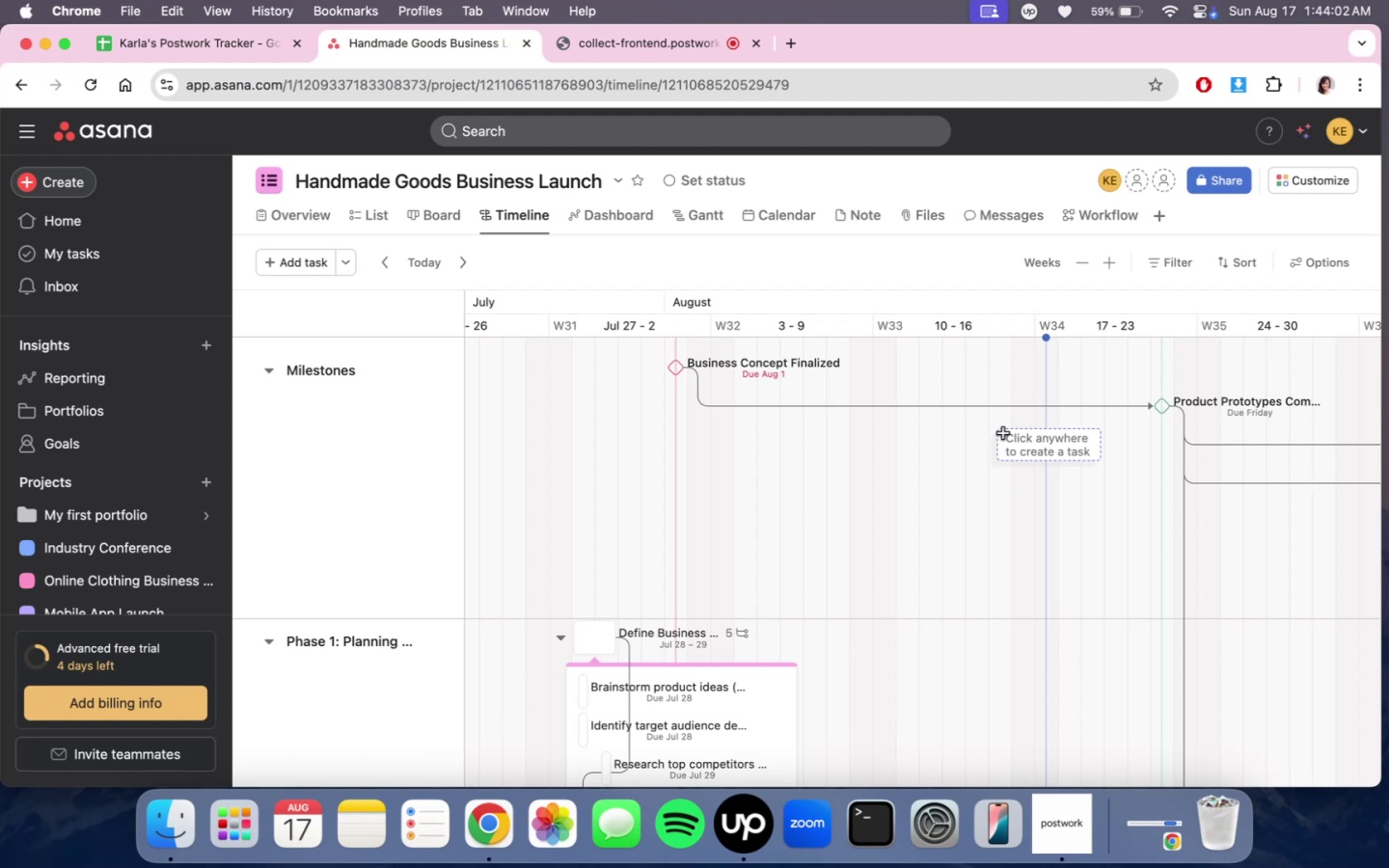 
wait(32.6)
 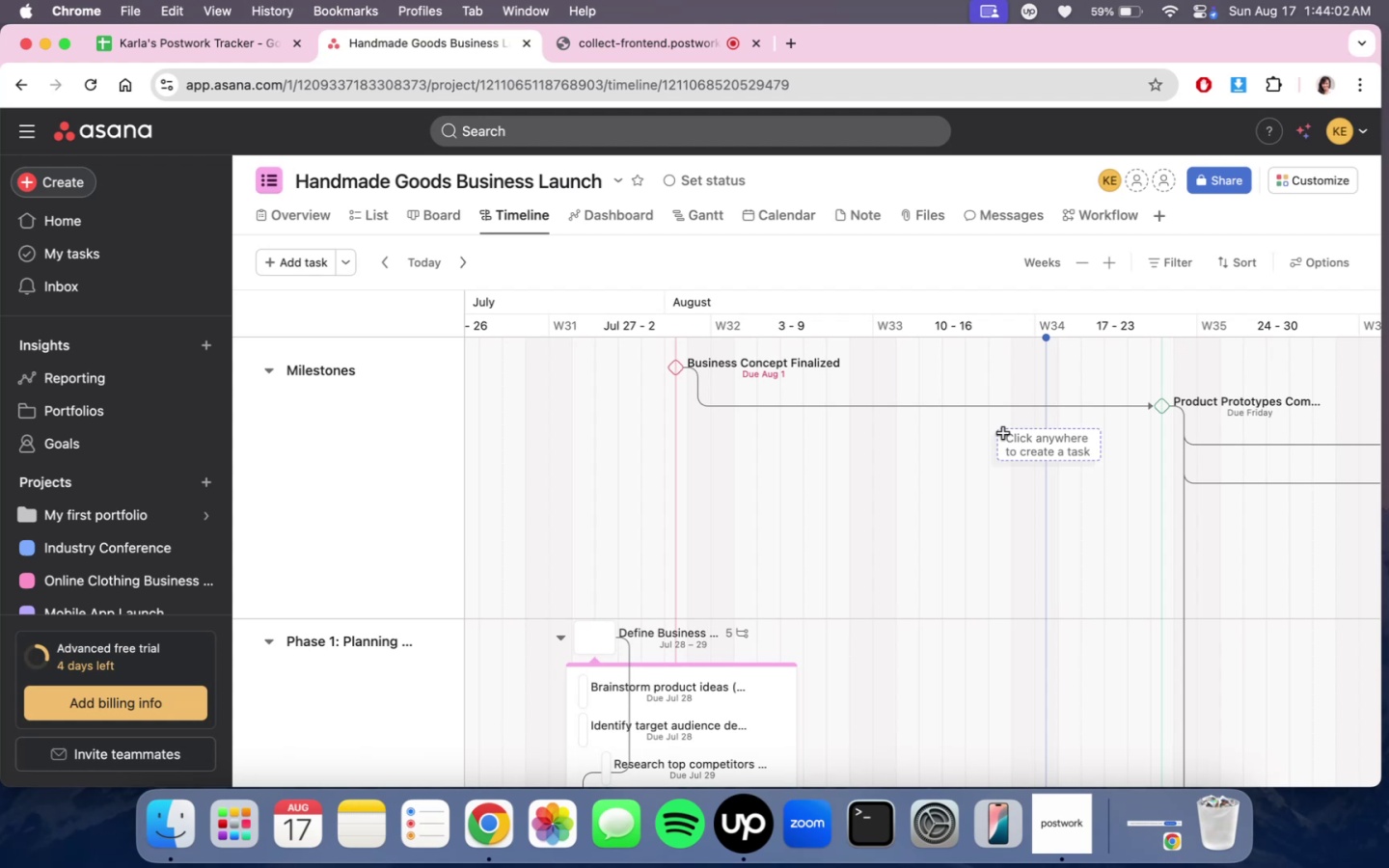 
scroll: coordinate [1031, 514], scroll_direction: down, amount: 29.0
 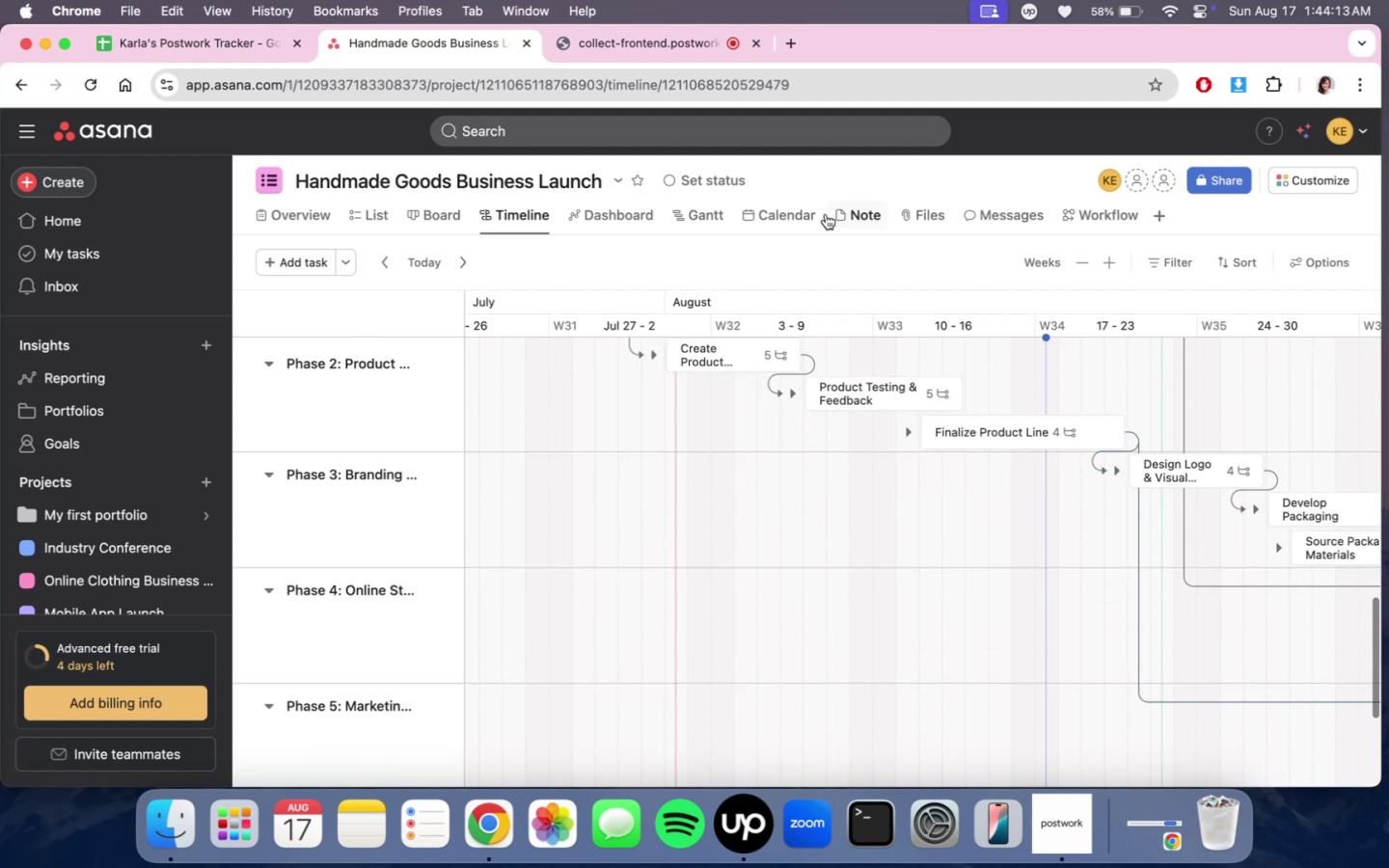 
left_click([787, 221])
 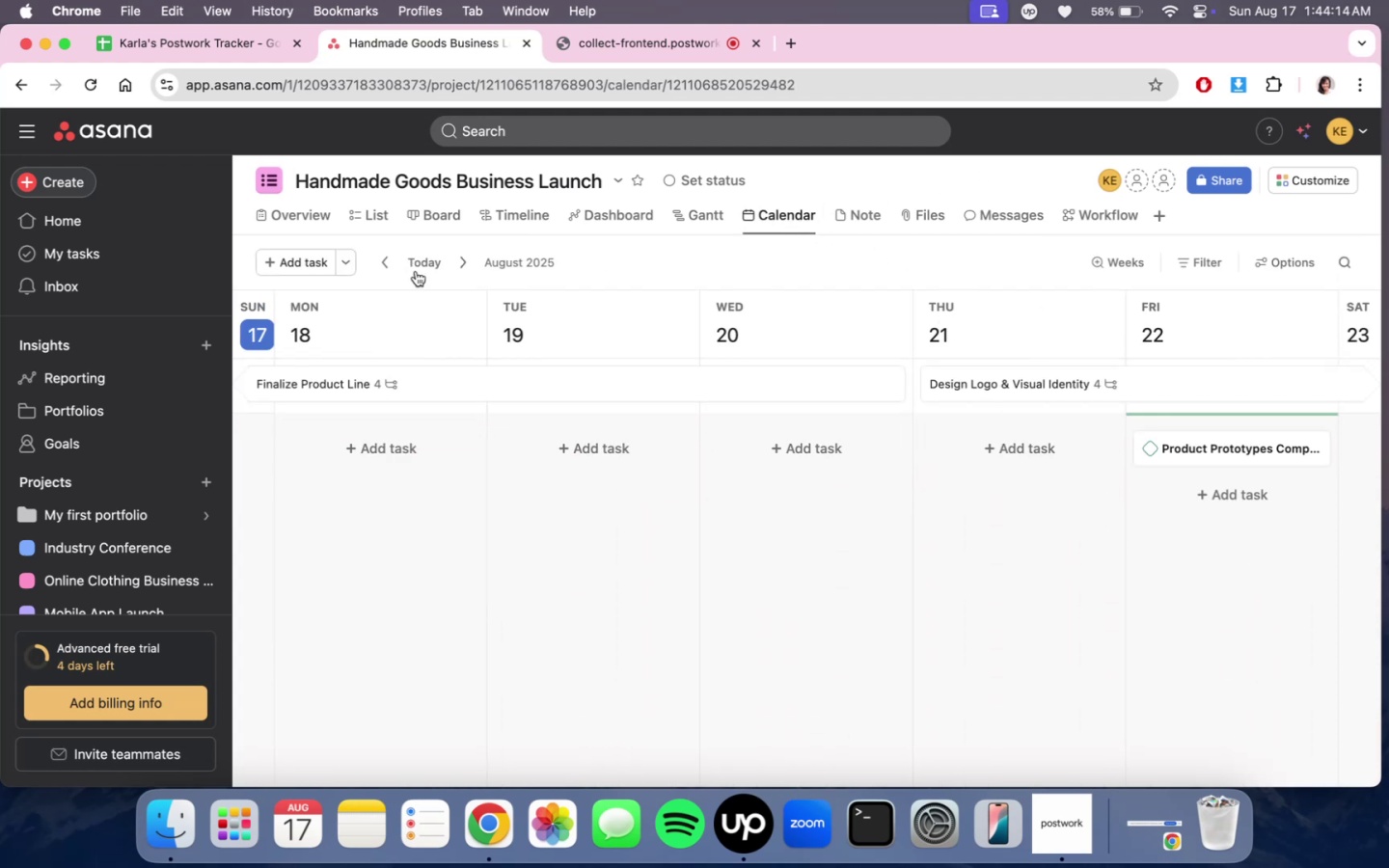 
left_click([348, 222])
 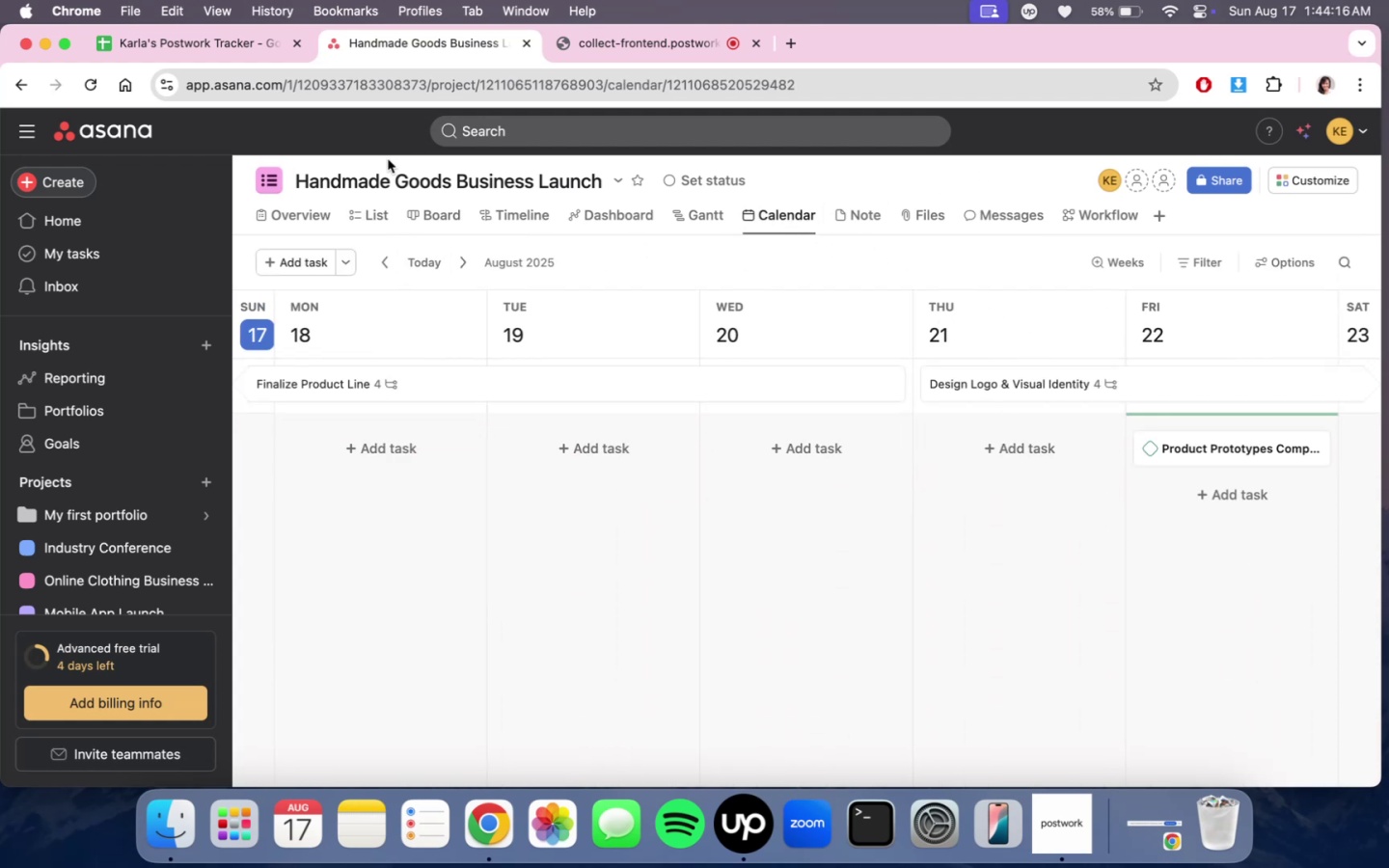 
left_click([375, 209])
 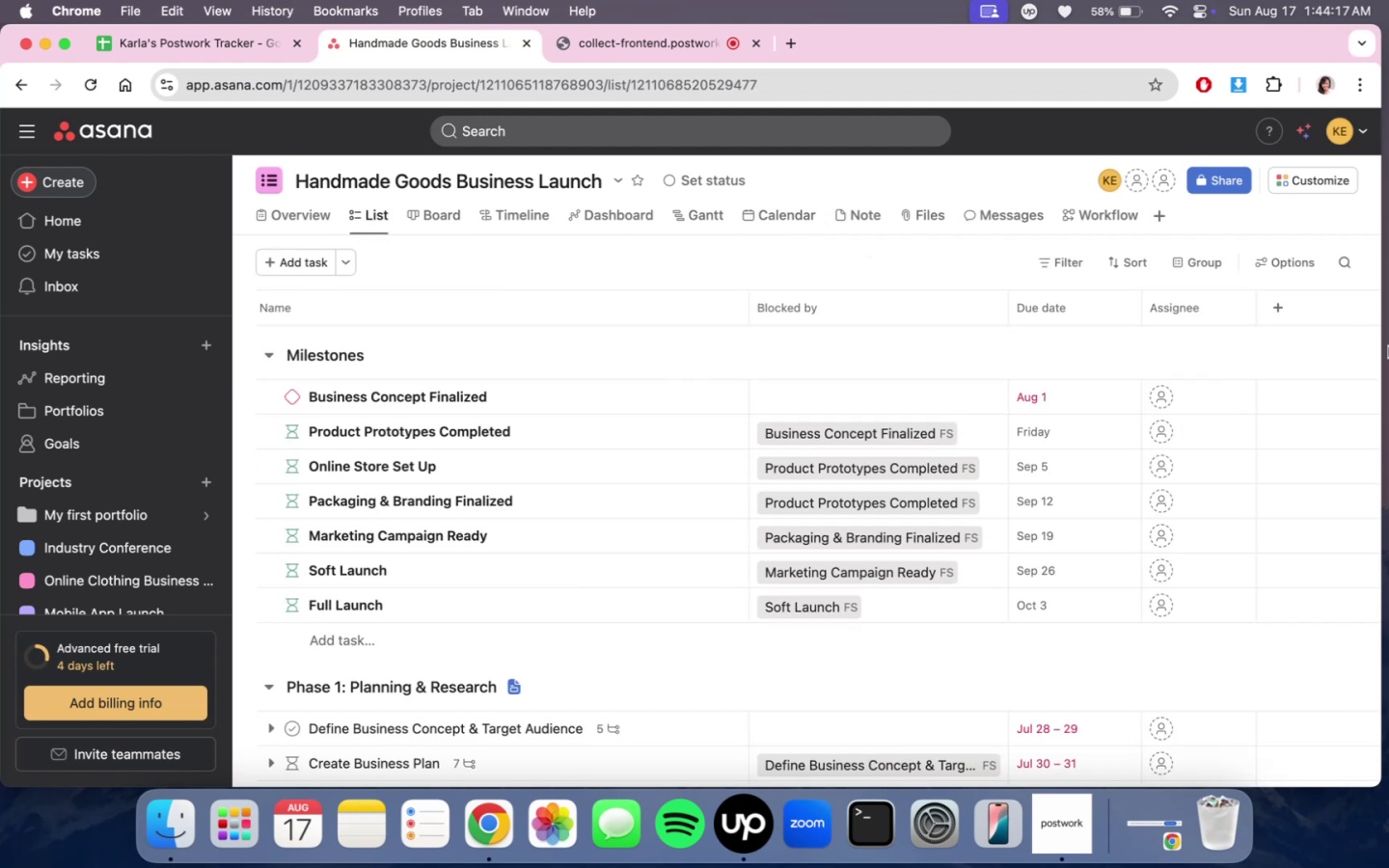 
scroll: coordinate [1300, 443], scroll_direction: up, amount: 2.0
 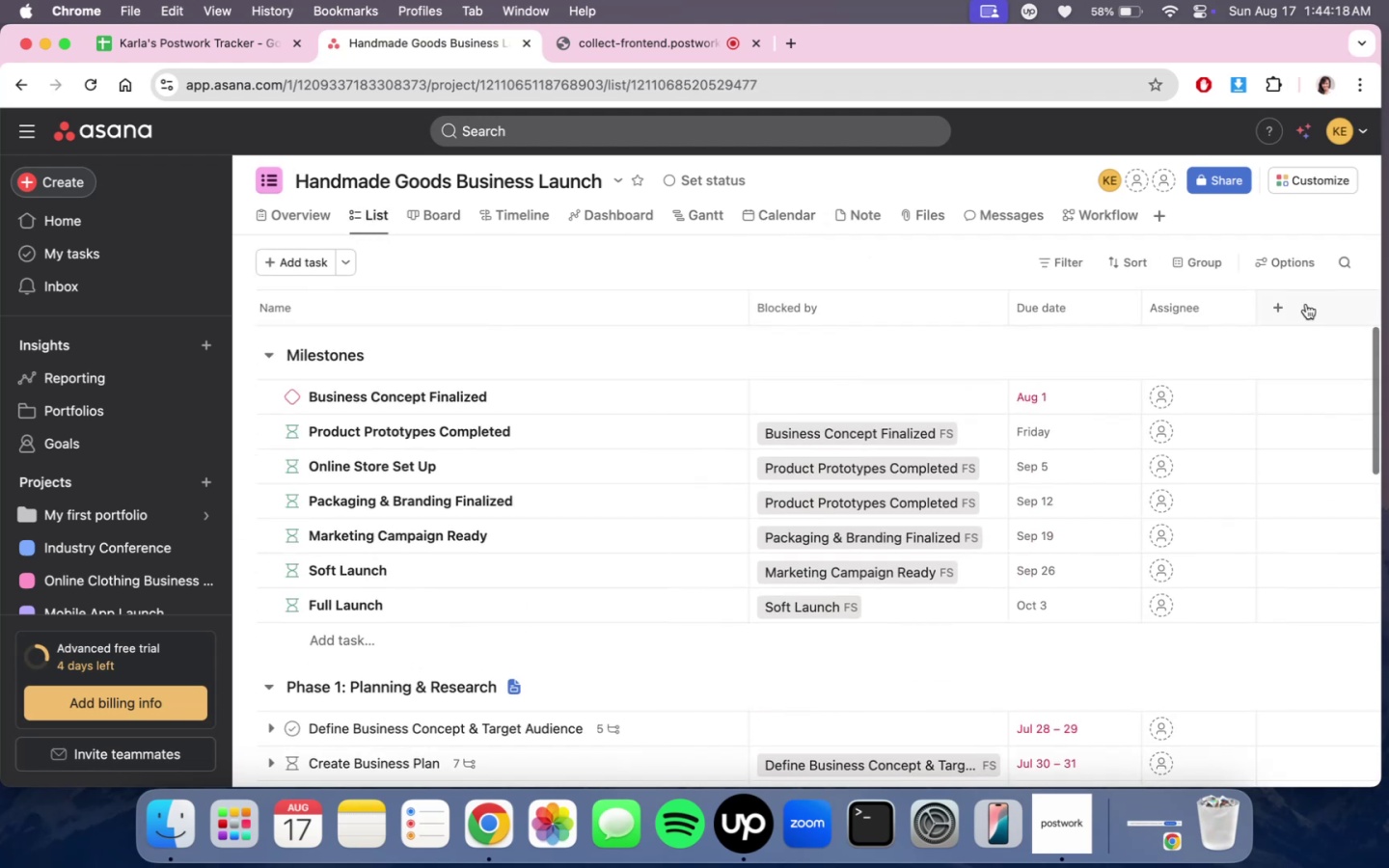 
left_click([1289, 306])
 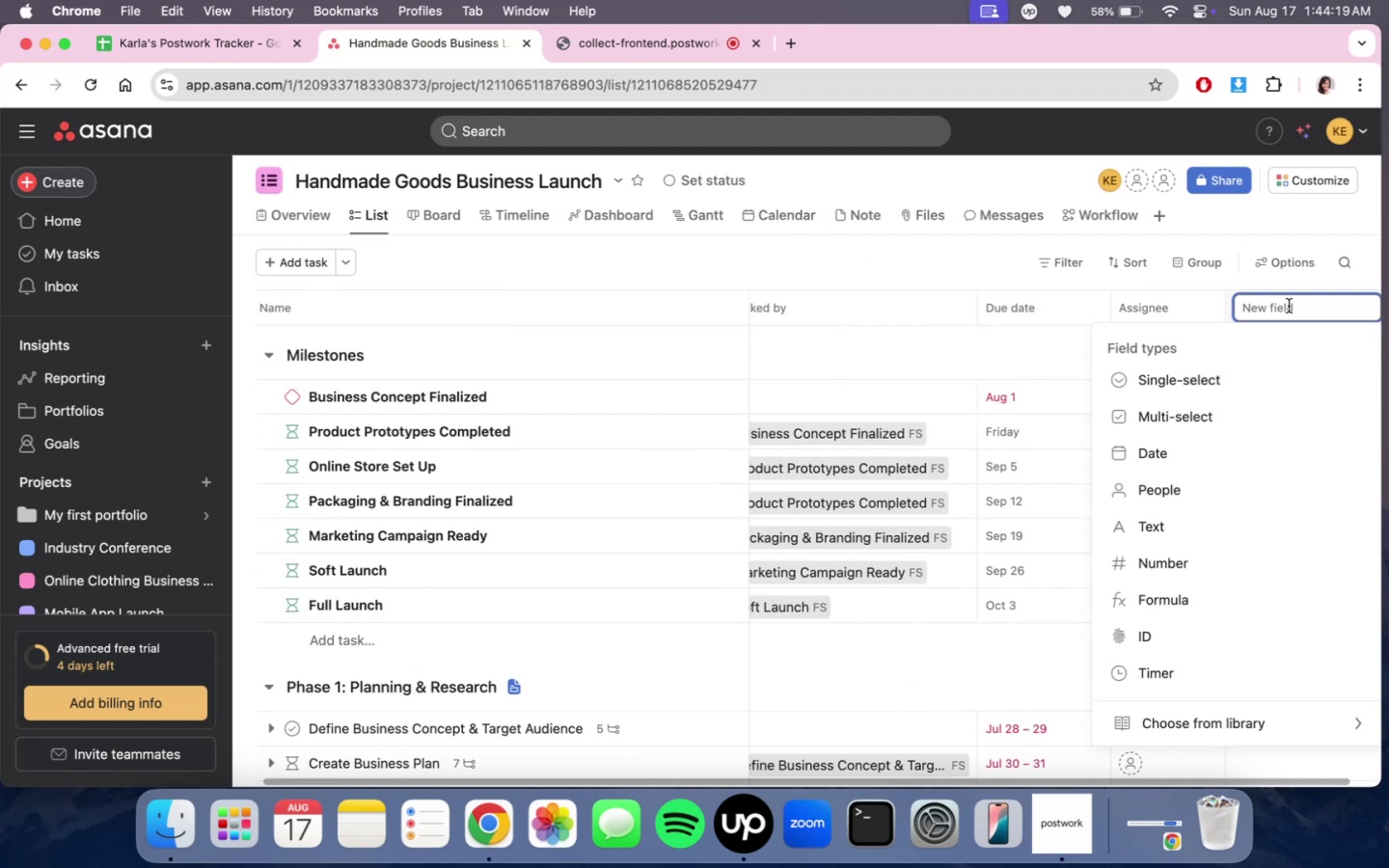 
scroll: coordinate [728, 509], scroll_direction: down, amount: 28.0
 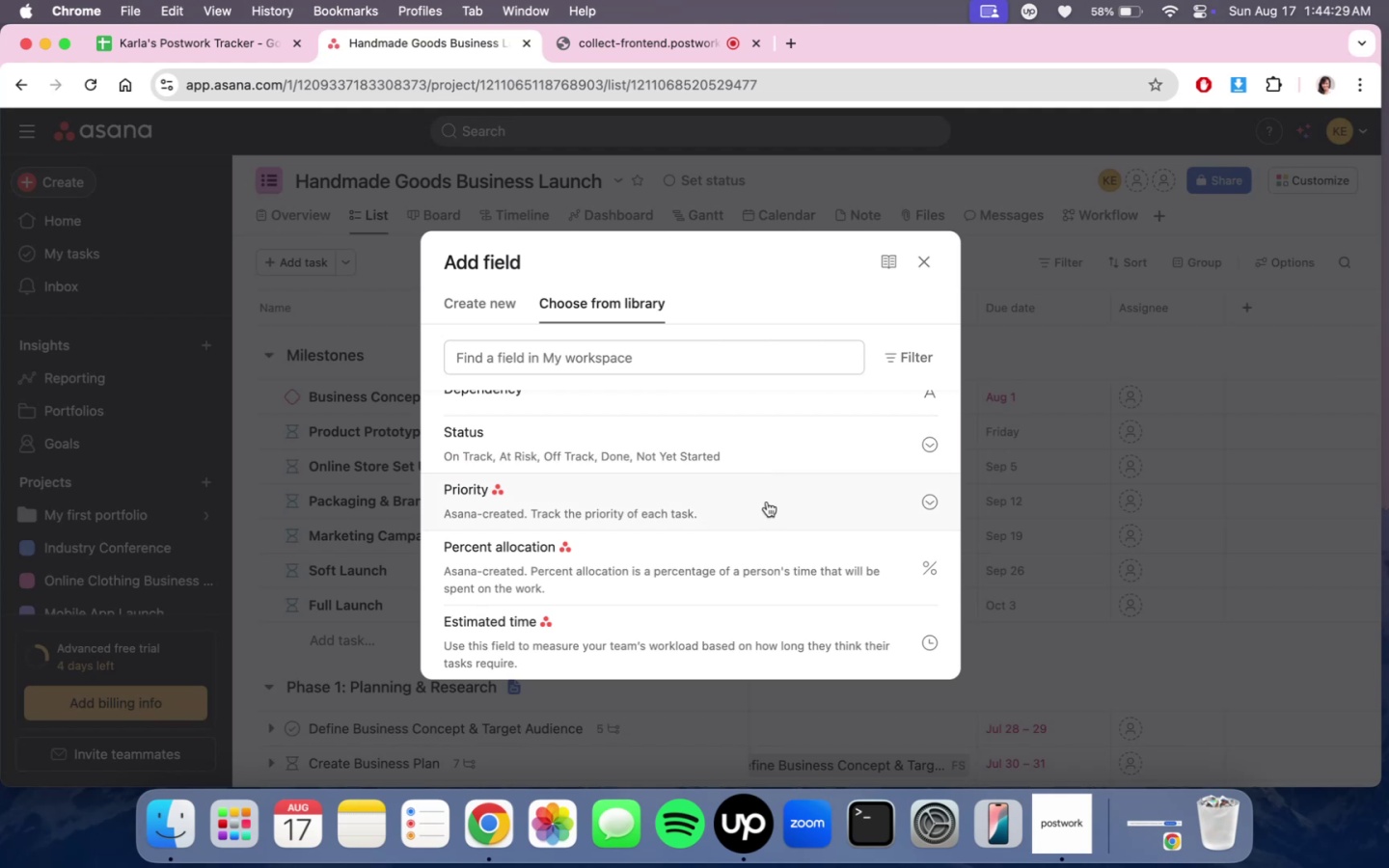 
wait(7.65)
 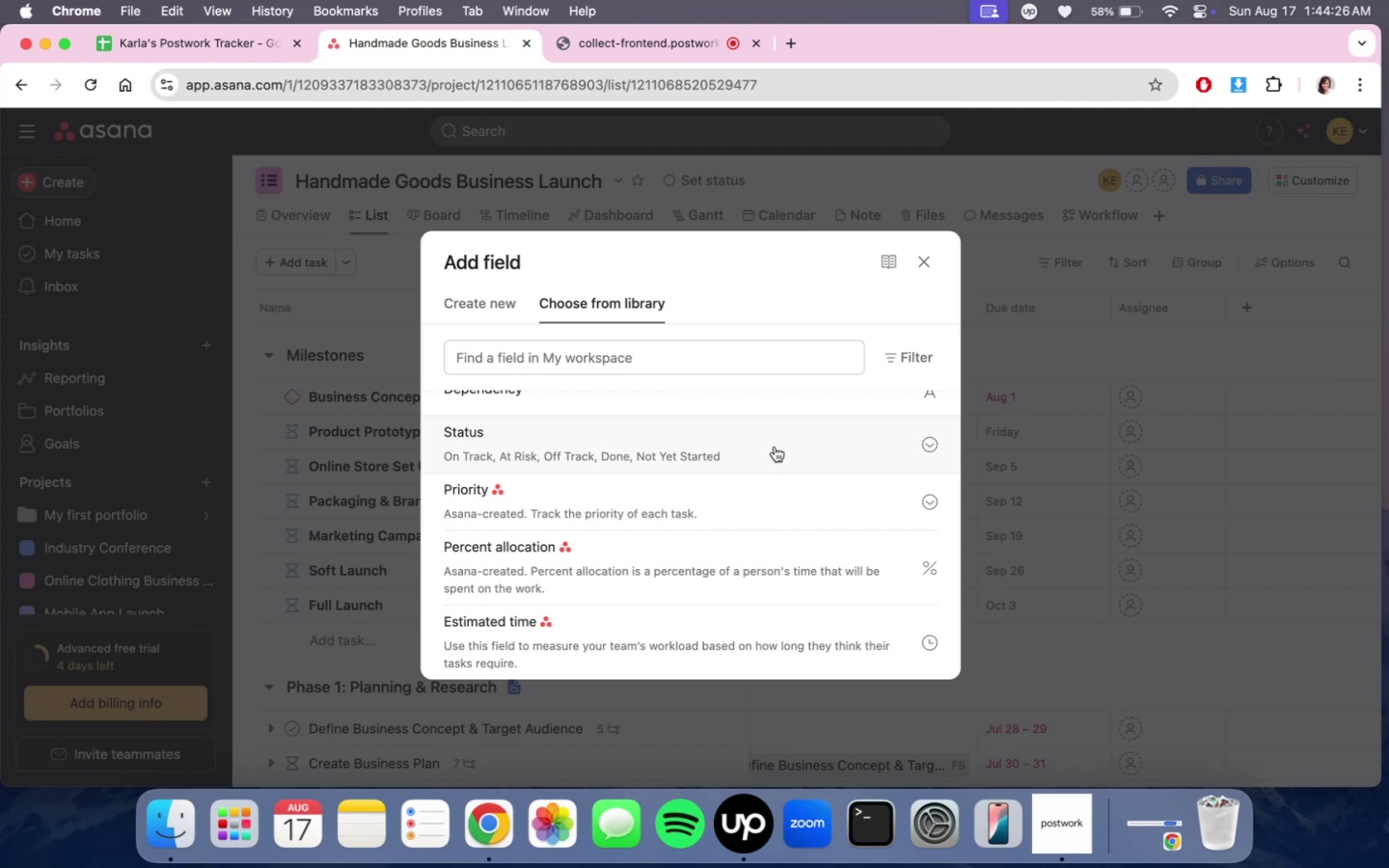 
left_click([767, 502])
 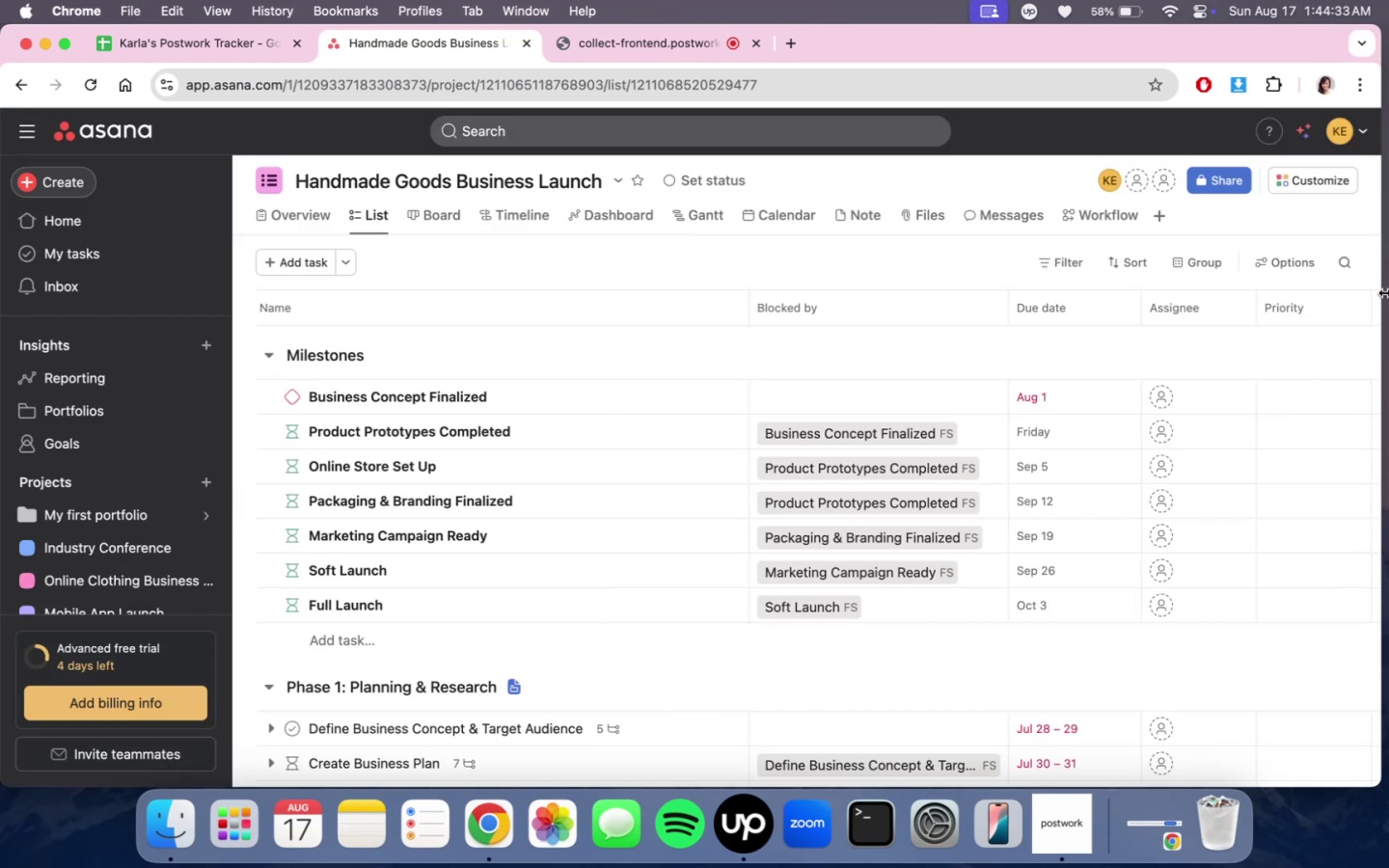 
left_click_drag(start_coordinate=[1210, 305], to_coordinate=[1163, 310])
 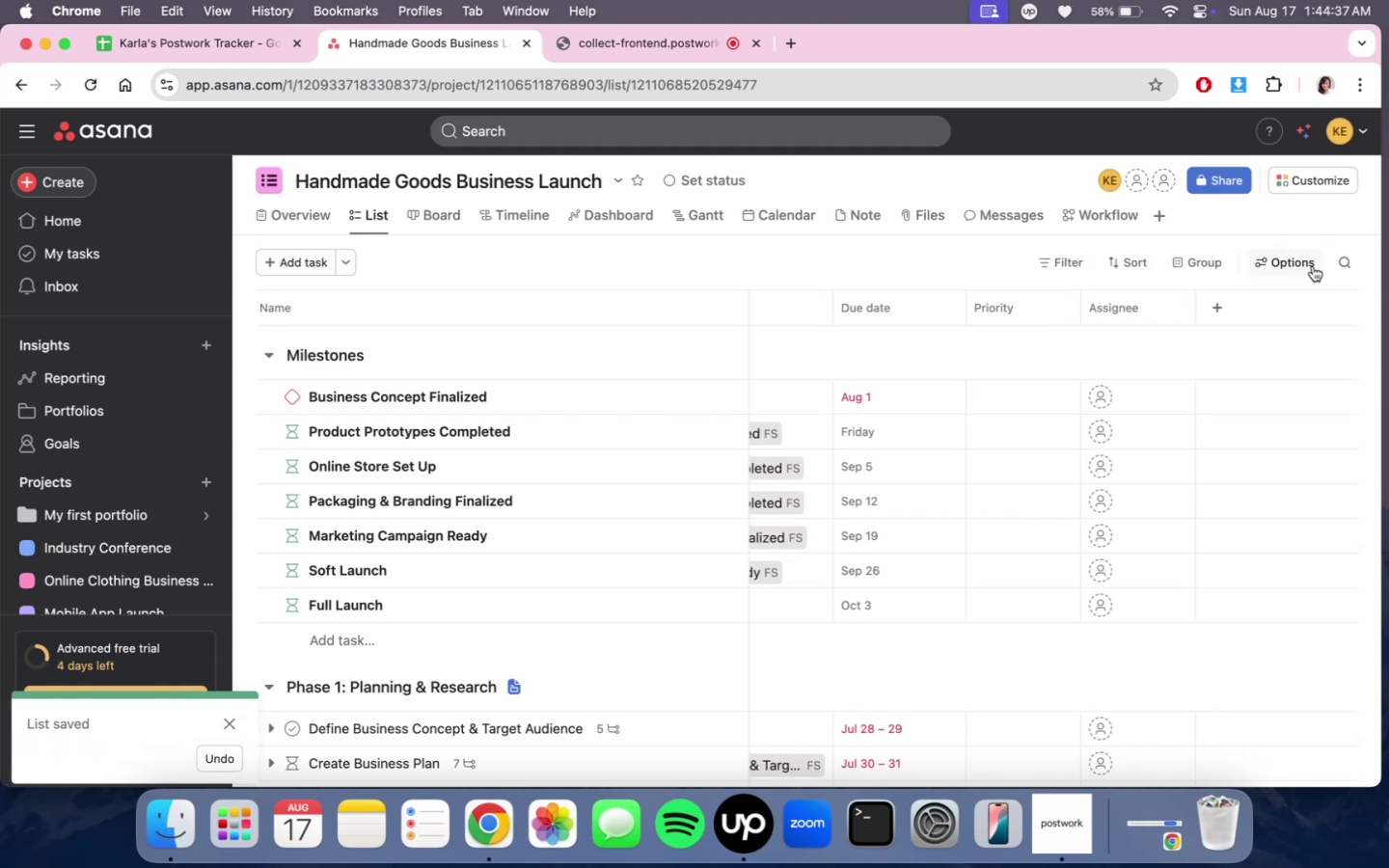 
scroll: coordinate [1173, 545], scroll_direction: up, amount: 119.0
 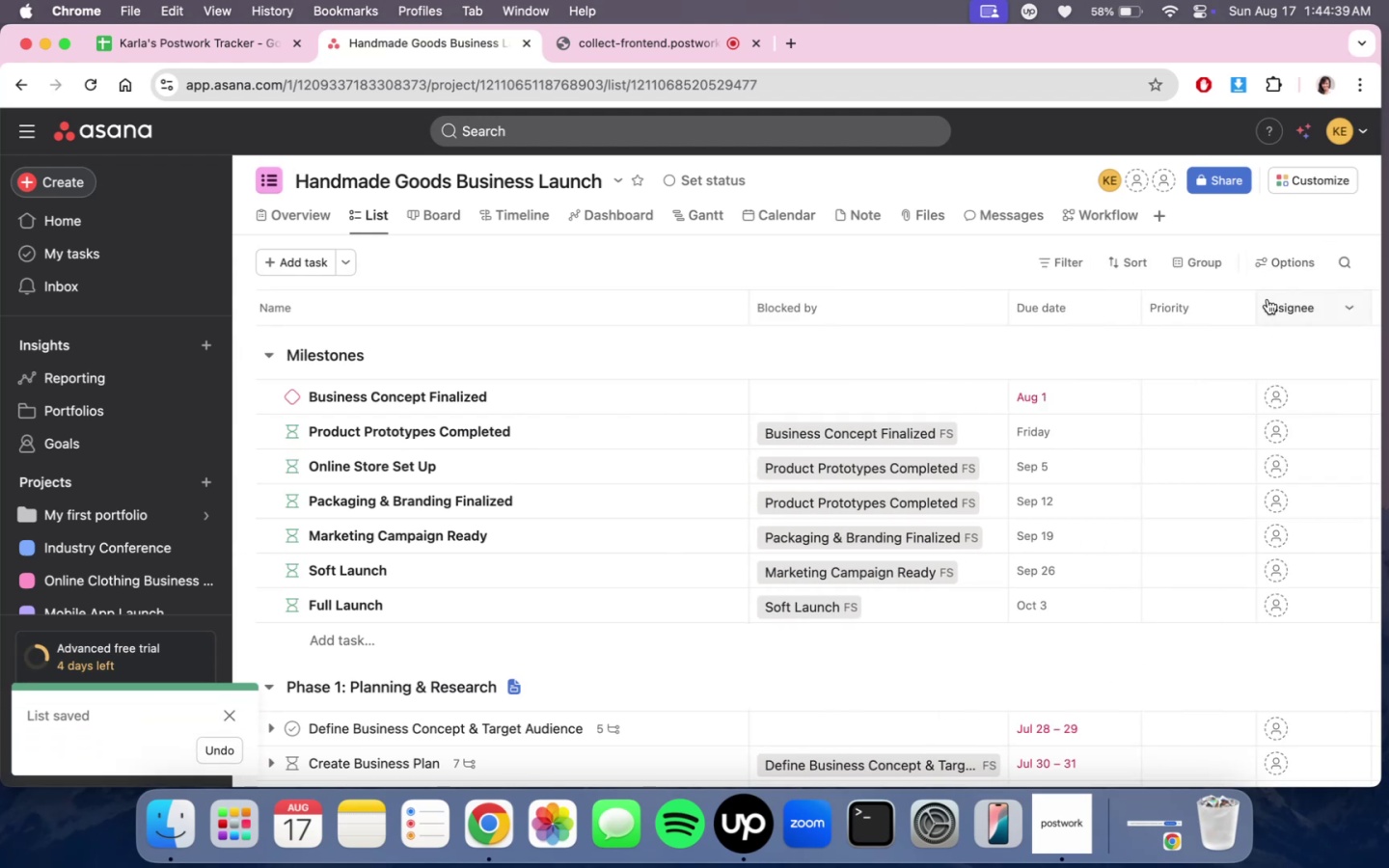 
left_click_drag(start_coordinate=[1257, 303], to_coordinate=[1241, 306])
 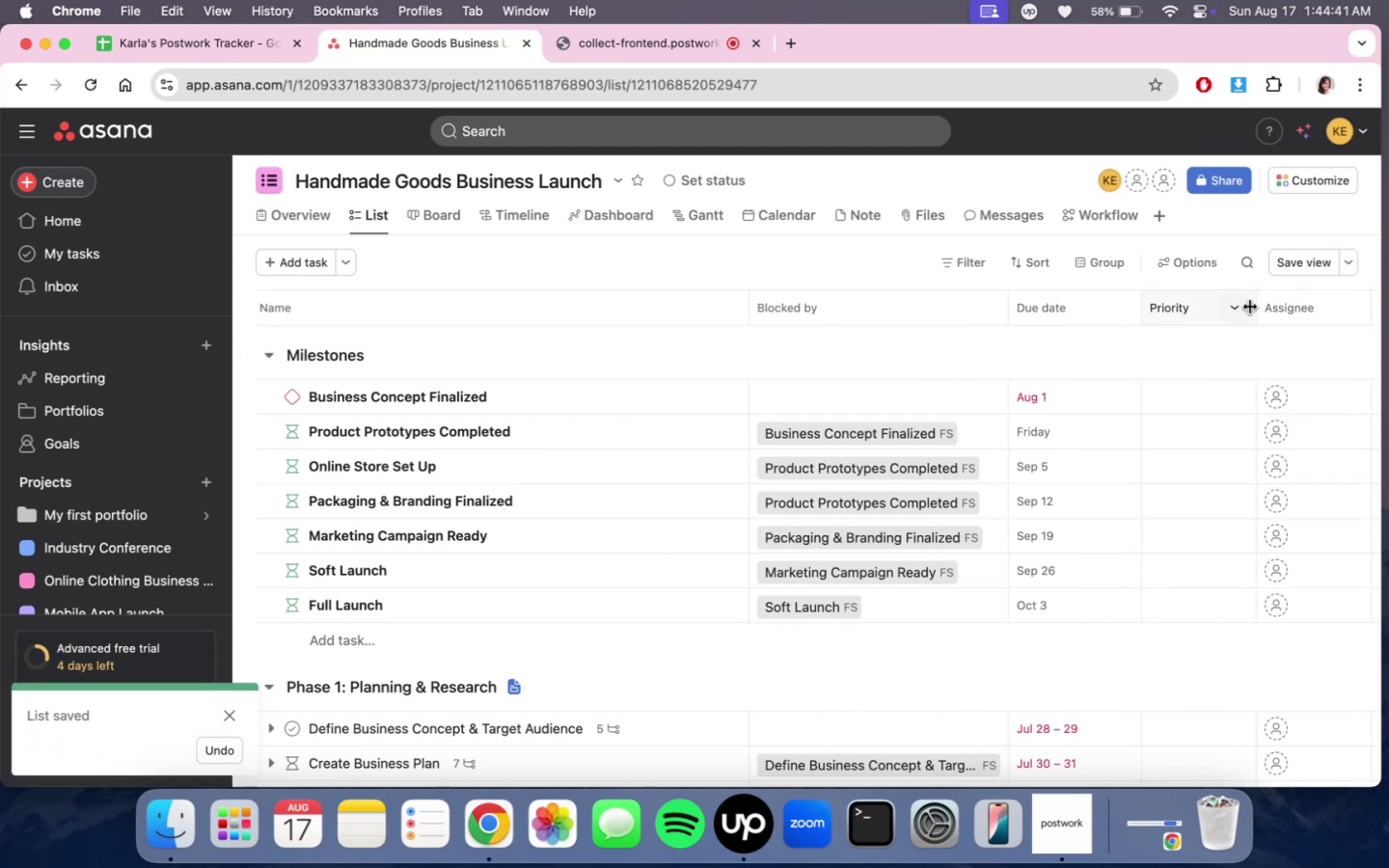 
left_click_drag(start_coordinate=[1254, 305], to_coordinate=[1215, 309])
 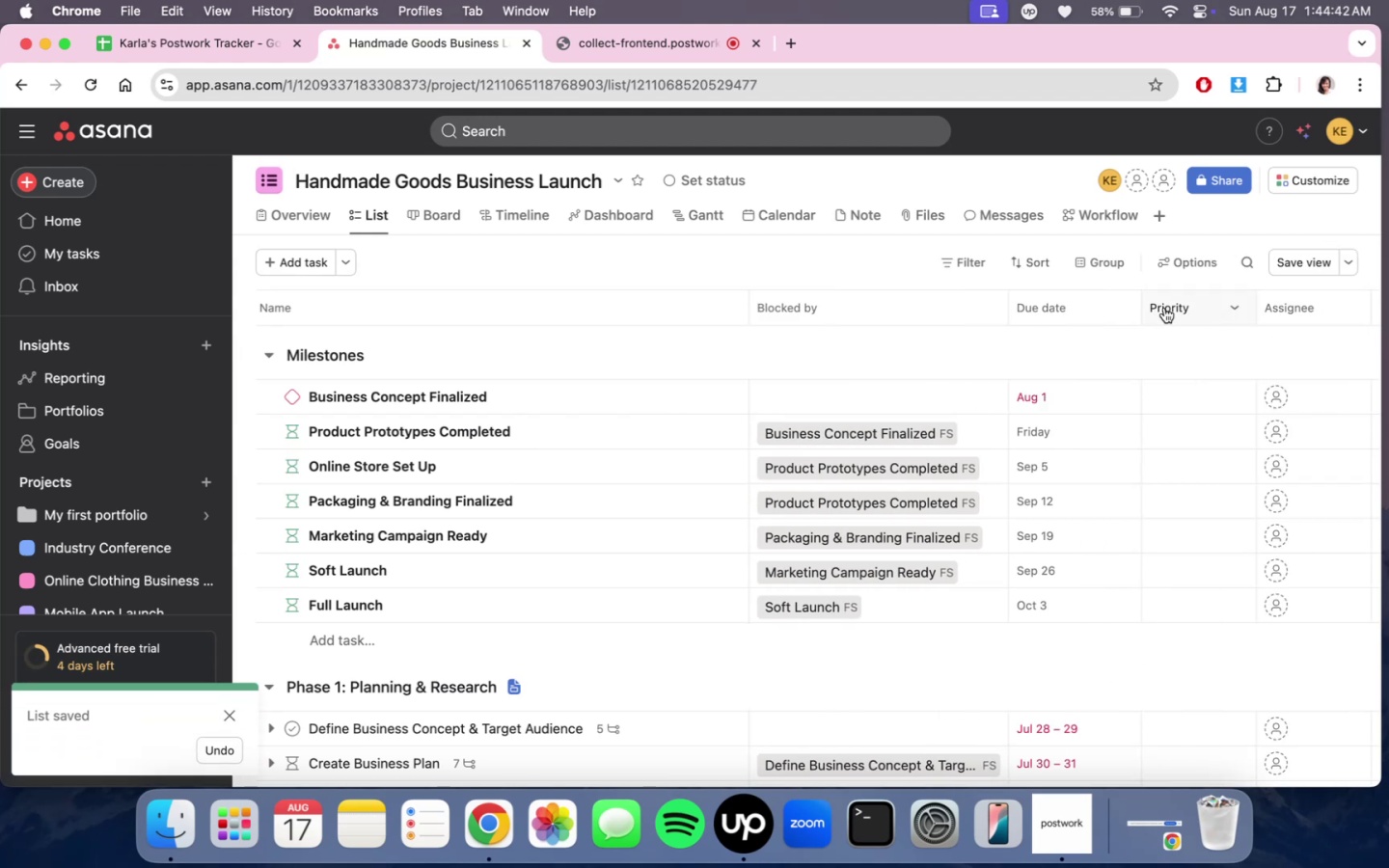 
left_click_drag(start_coordinate=[1145, 309], to_coordinate=[1122, 311])
 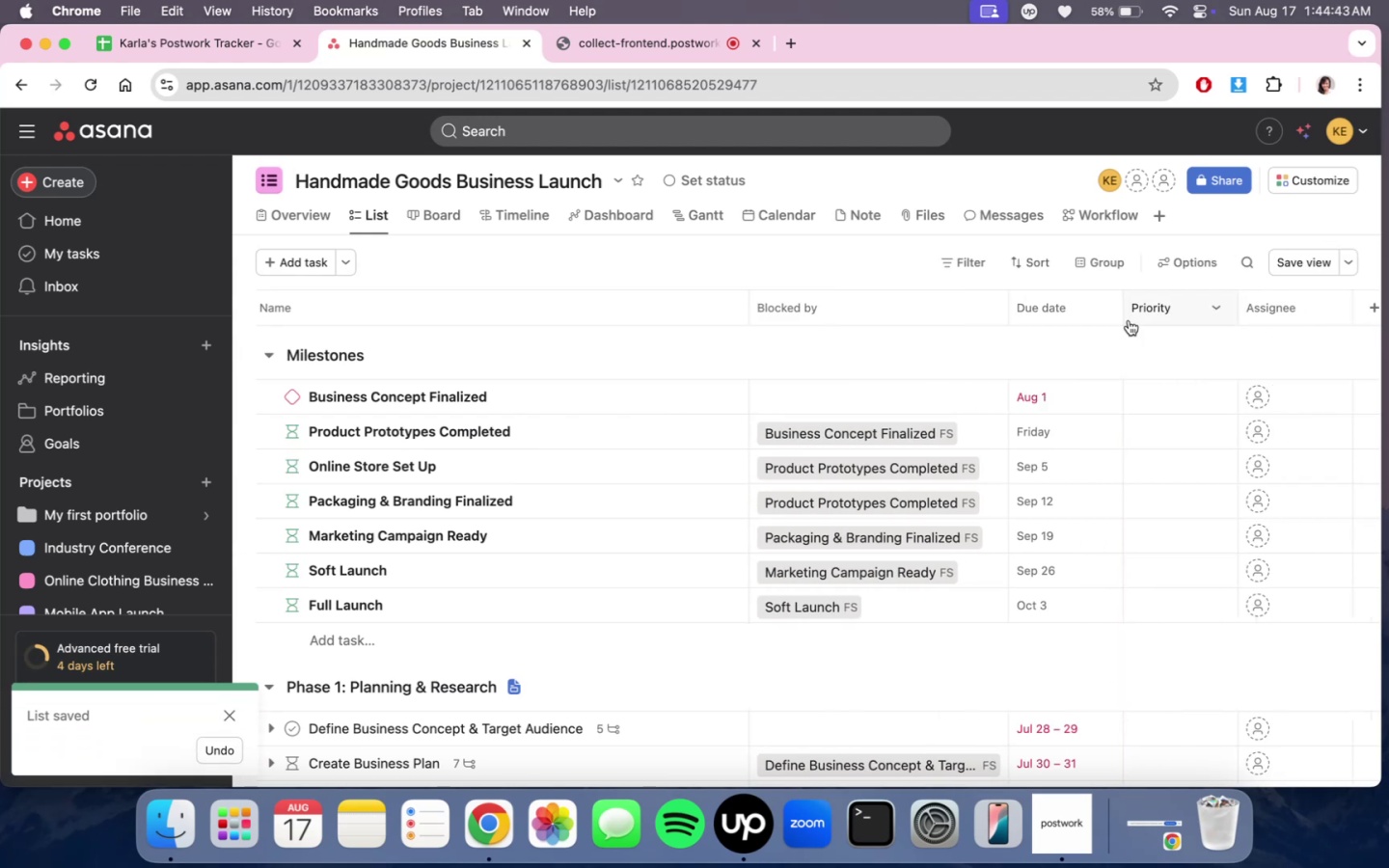 
left_click_drag(start_coordinate=[1126, 309], to_coordinate=[1115, 310])
 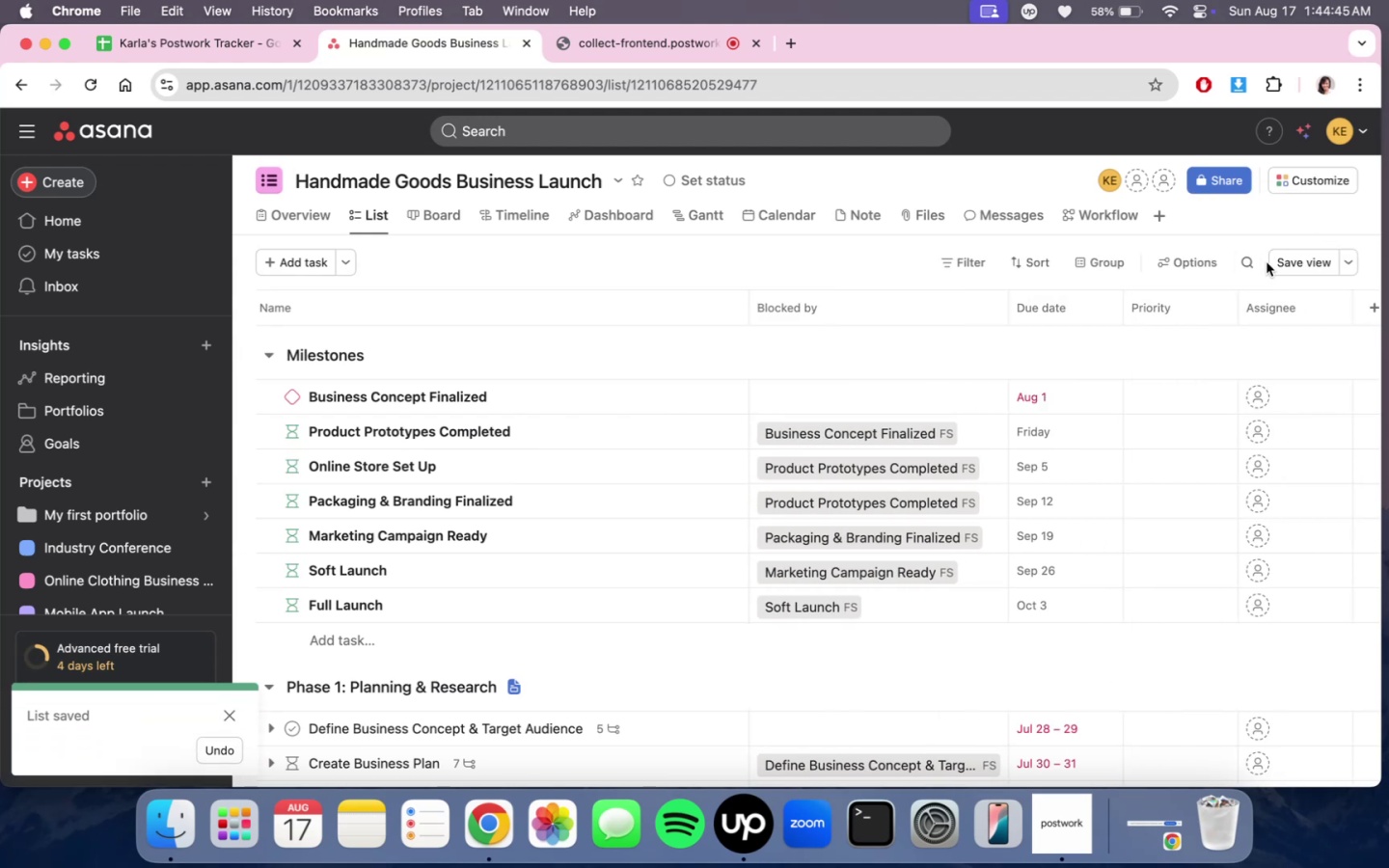 
double_click([1285, 262])
 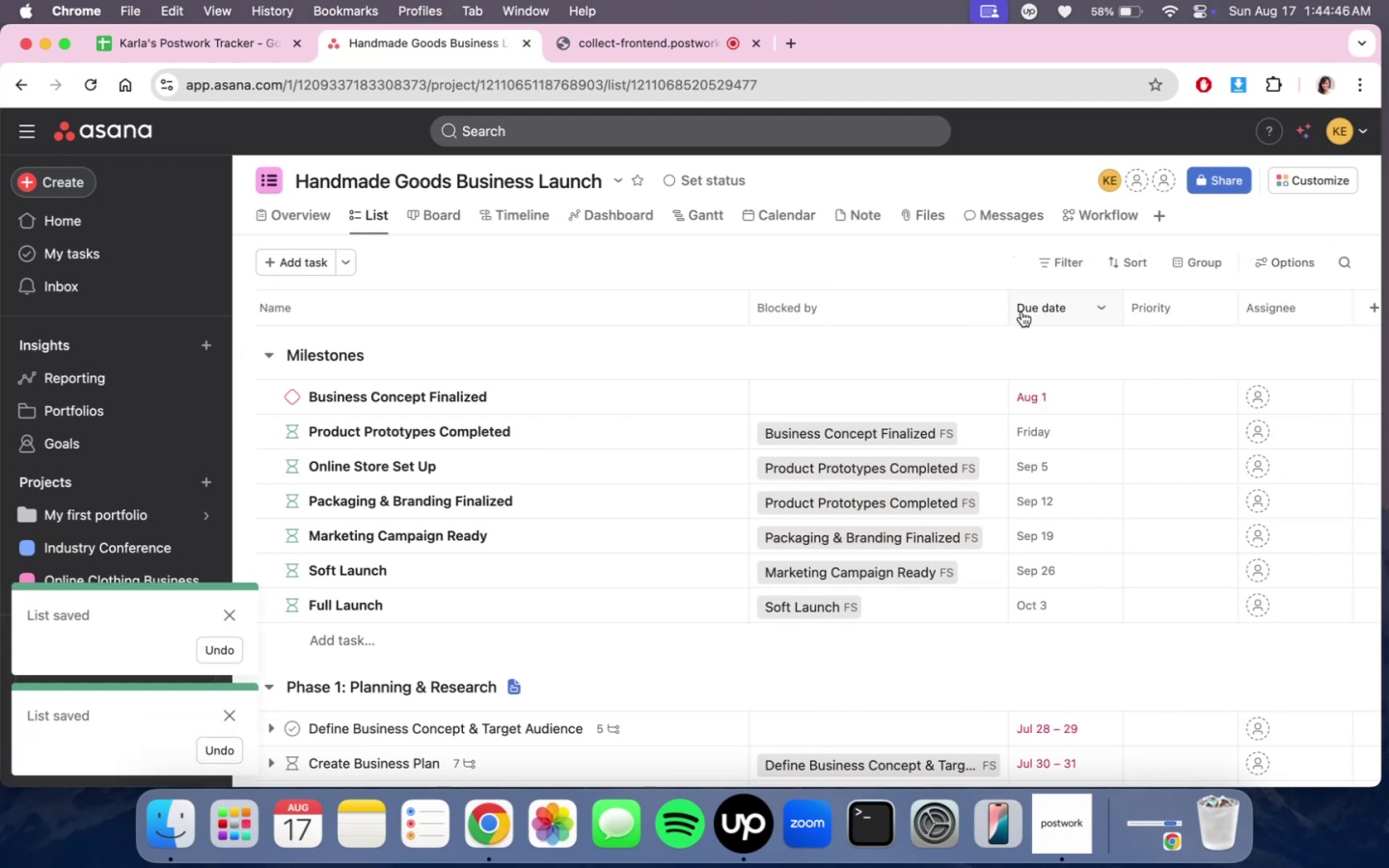 
left_click_drag(start_coordinate=[1011, 312], to_coordinate=[996, 312])
 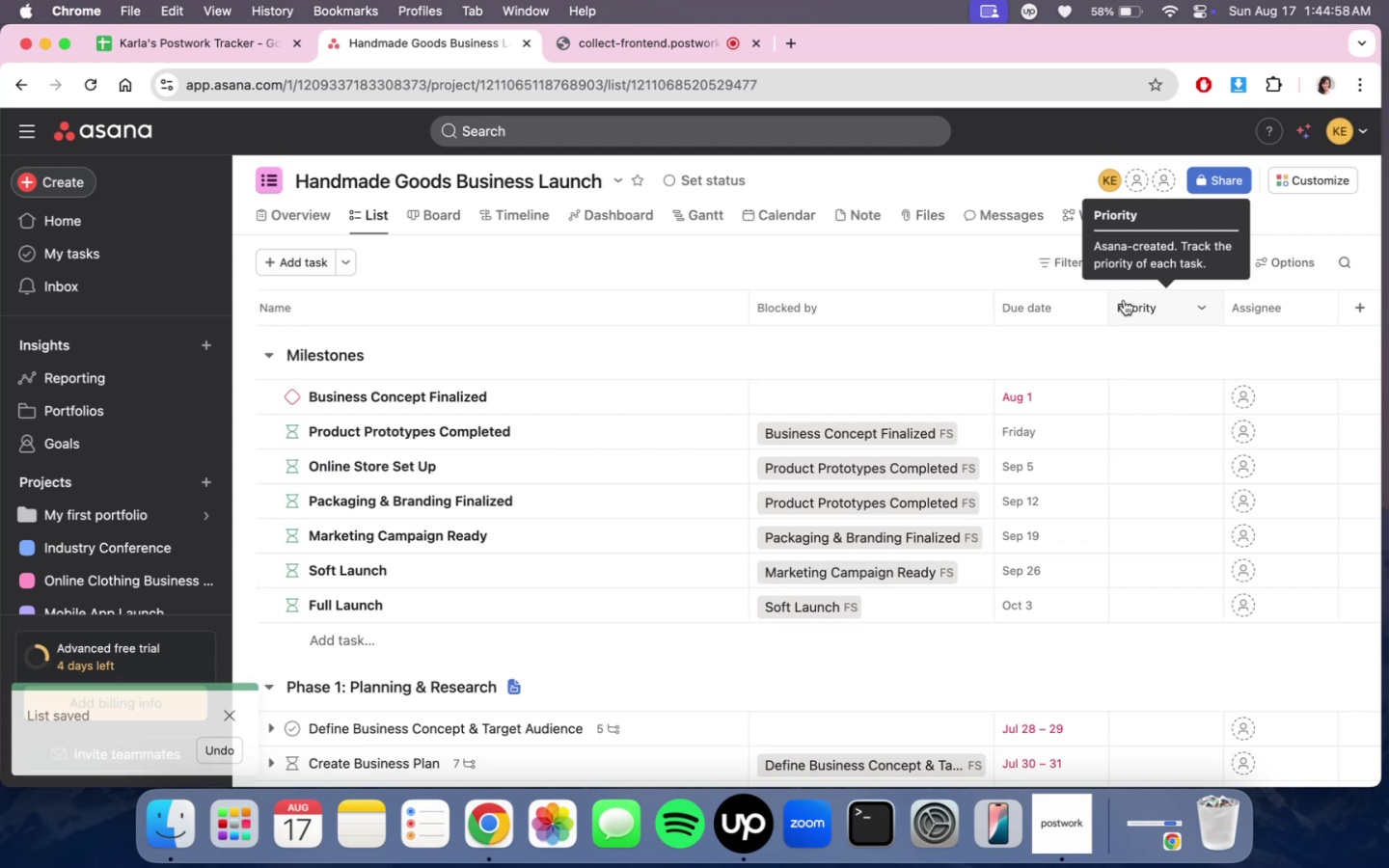 
wait(16.3)
 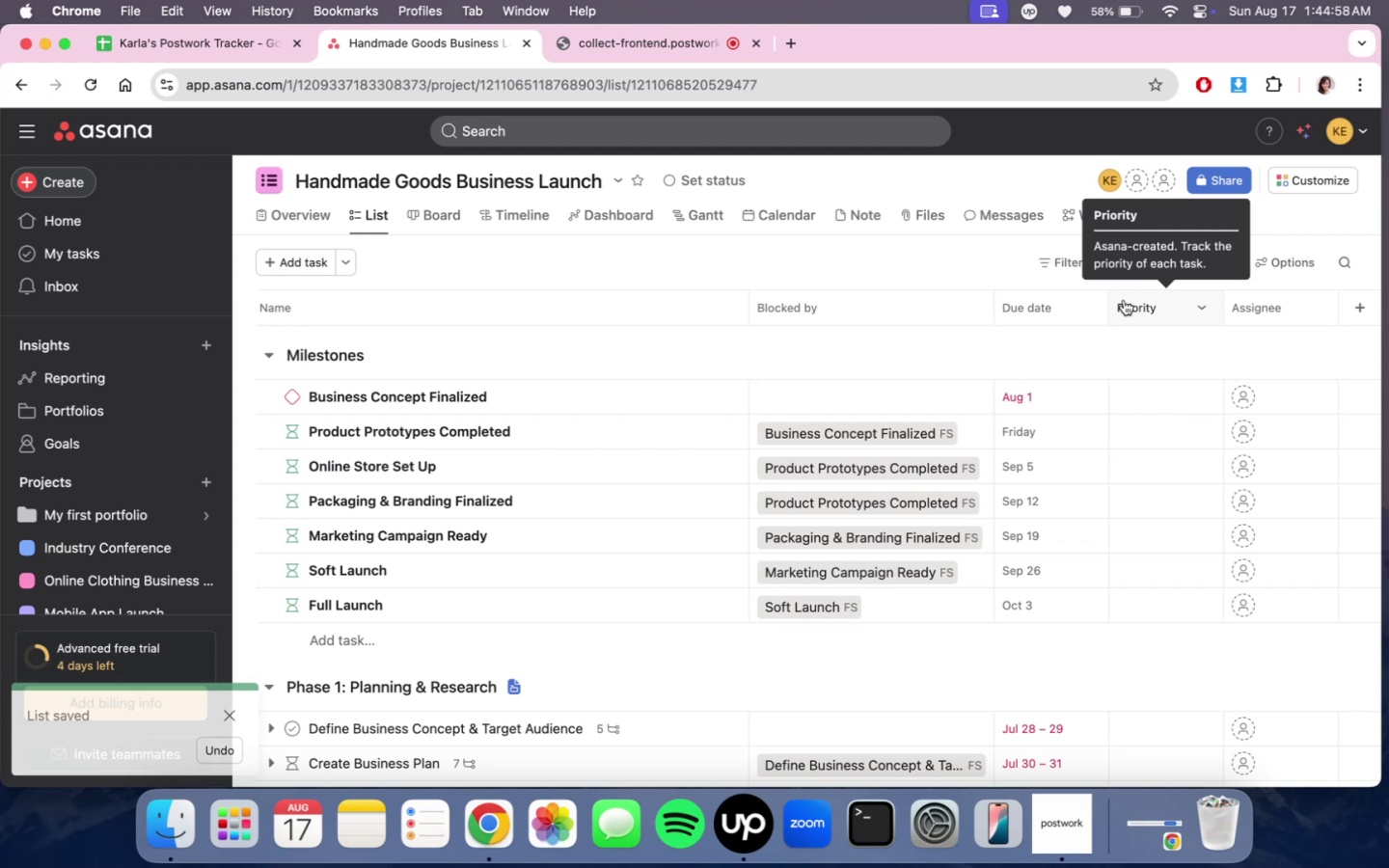 
scroll: coordinate [1213, 621], scroll_direction: up, amount: 5.0
 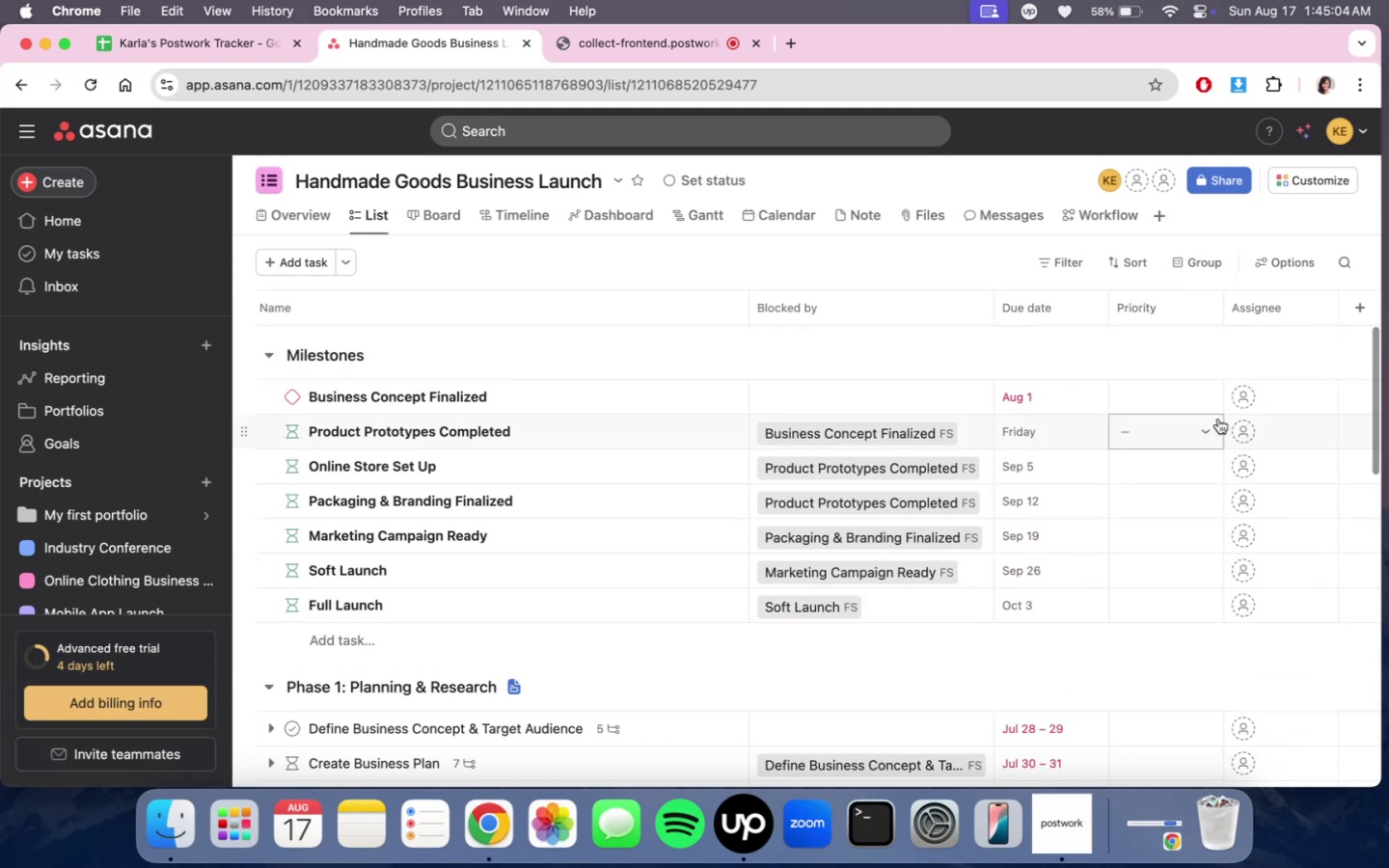 
scroll: coordinate [1173, 558], scroll_direction: down, amount: 4.0
 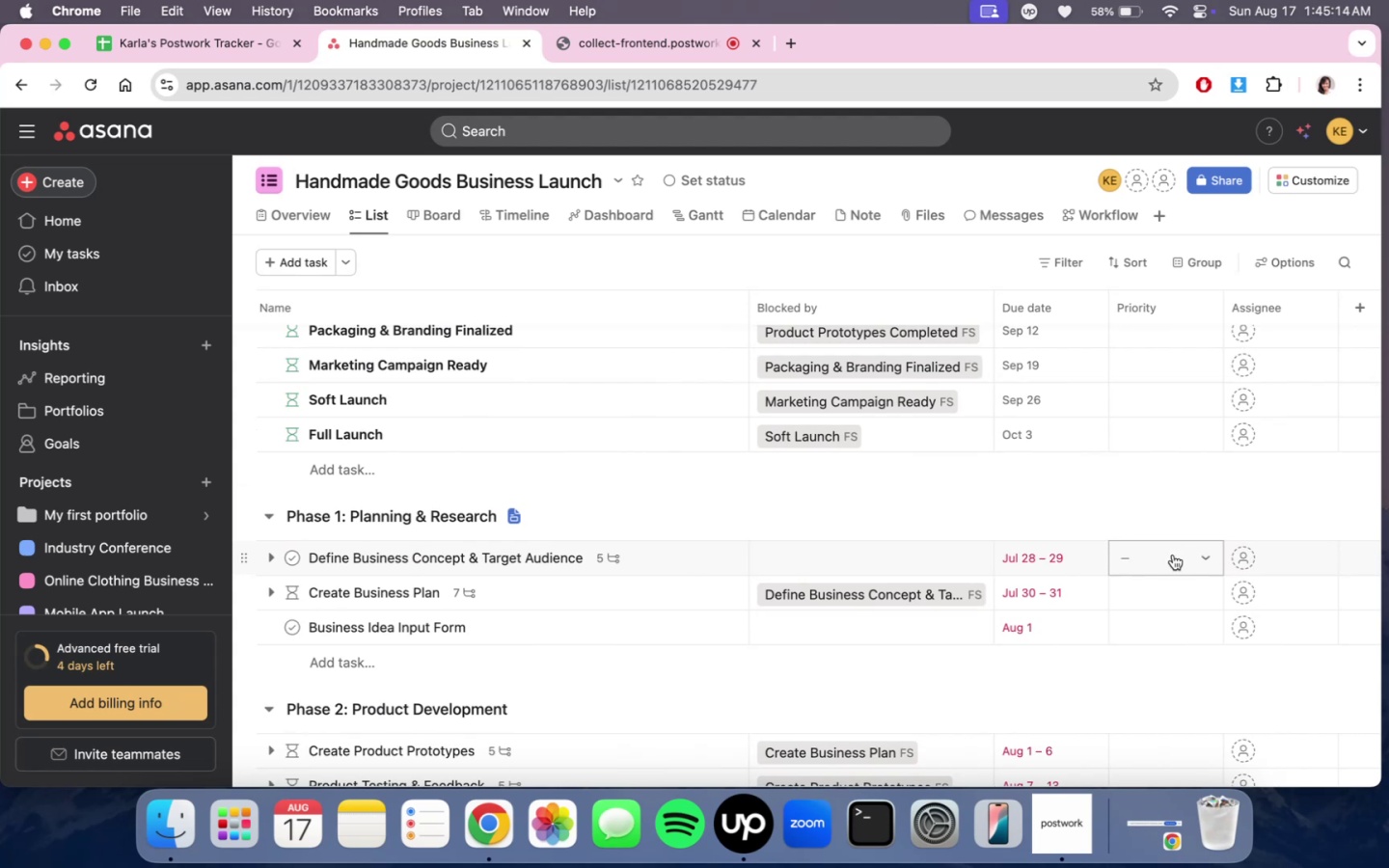 
wait(14.41)
 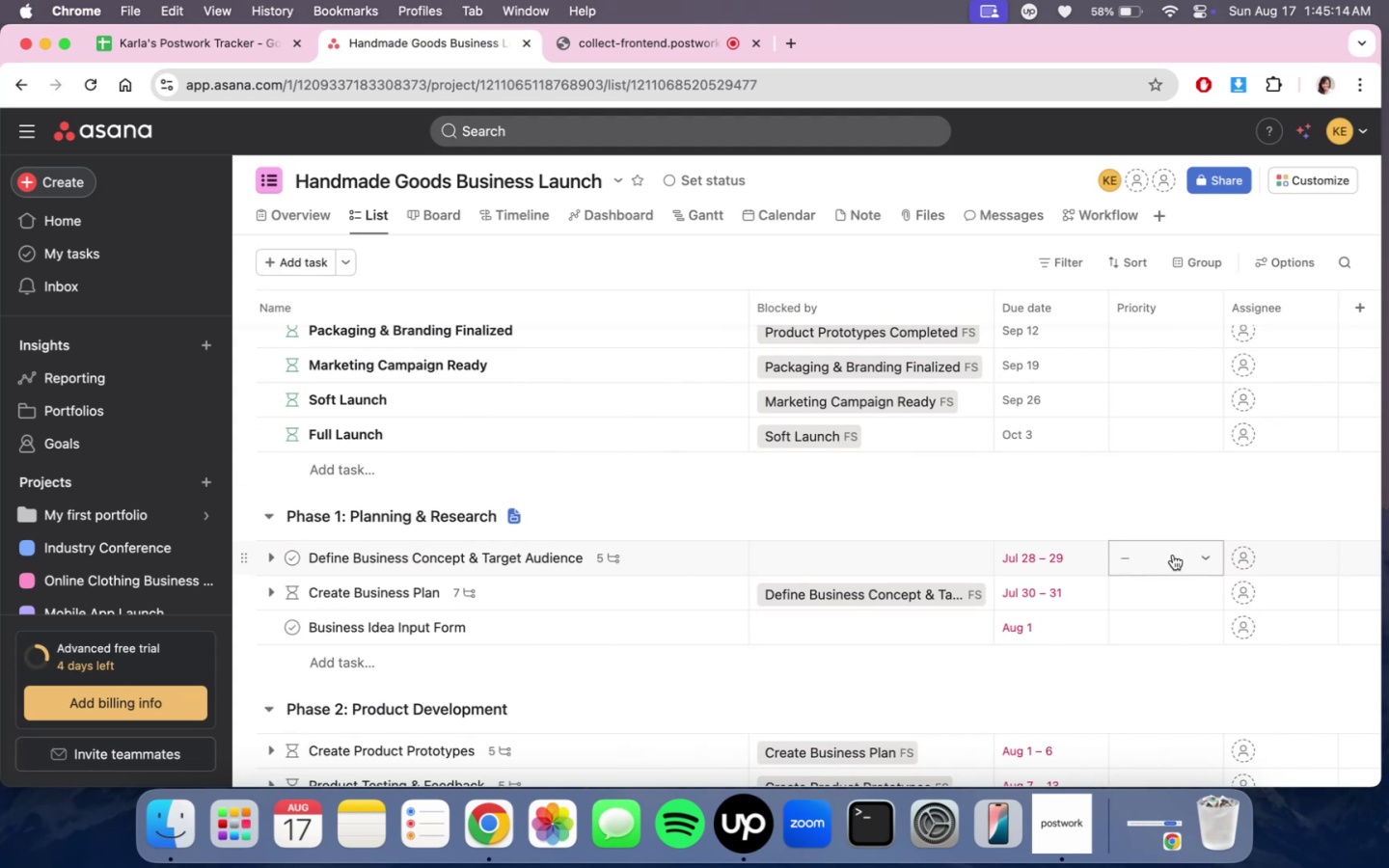 
scroll: coordinate [1155, 551], scroll_direction: up, amount: 5.0
 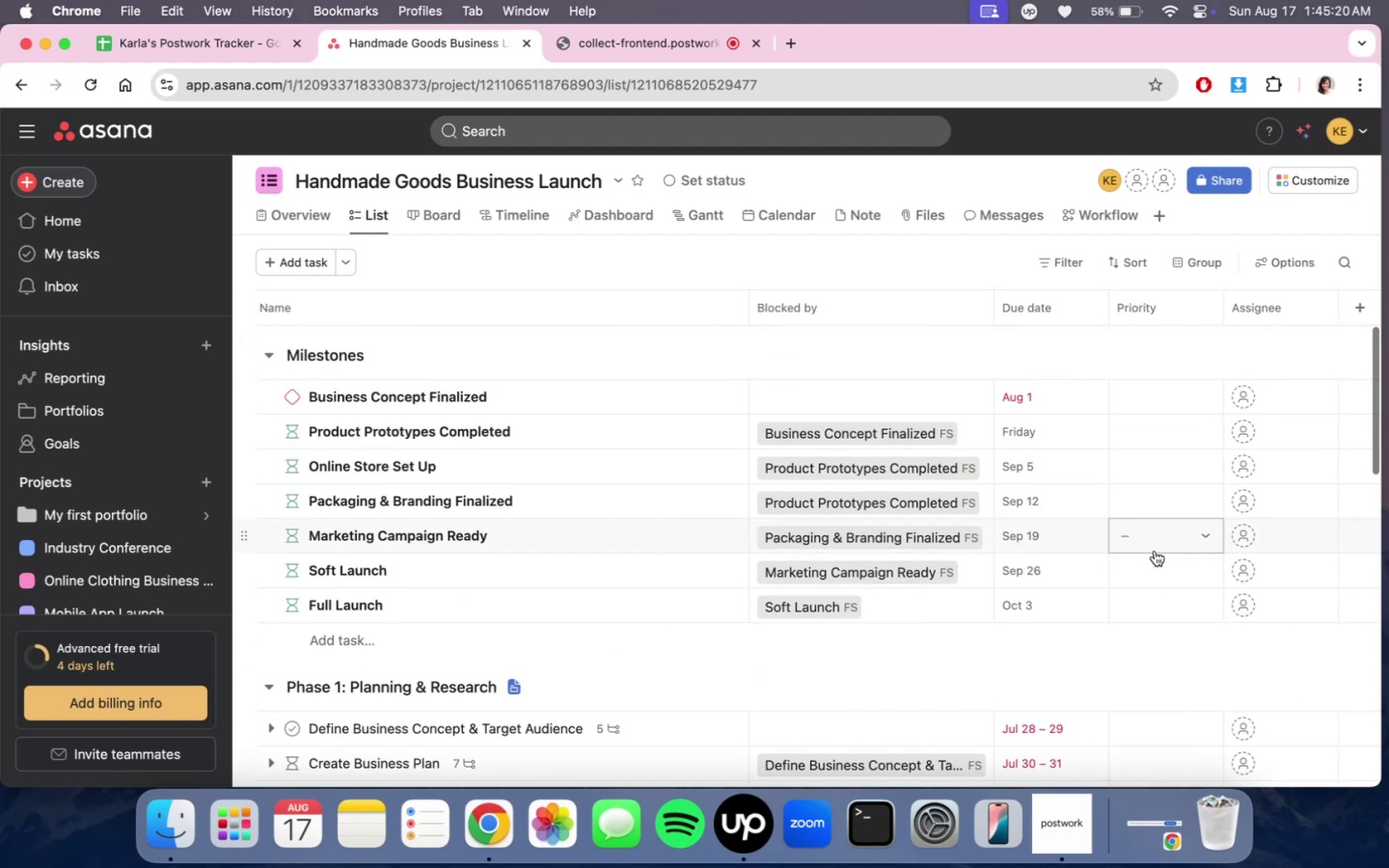 
scroll: coordinate [1155, 551], scroll_direction: down, amount: 4.0
 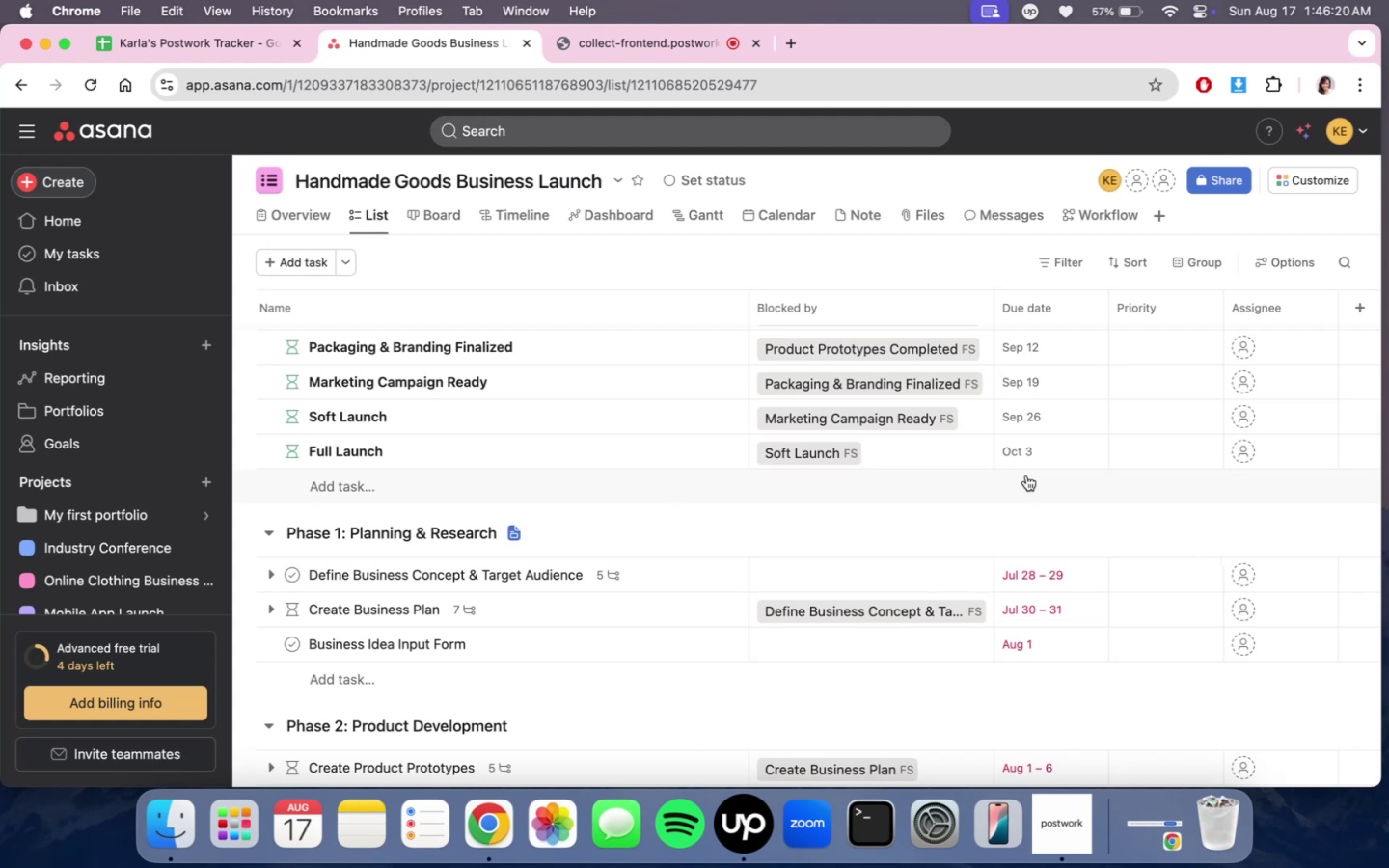 
wait(65.37)
 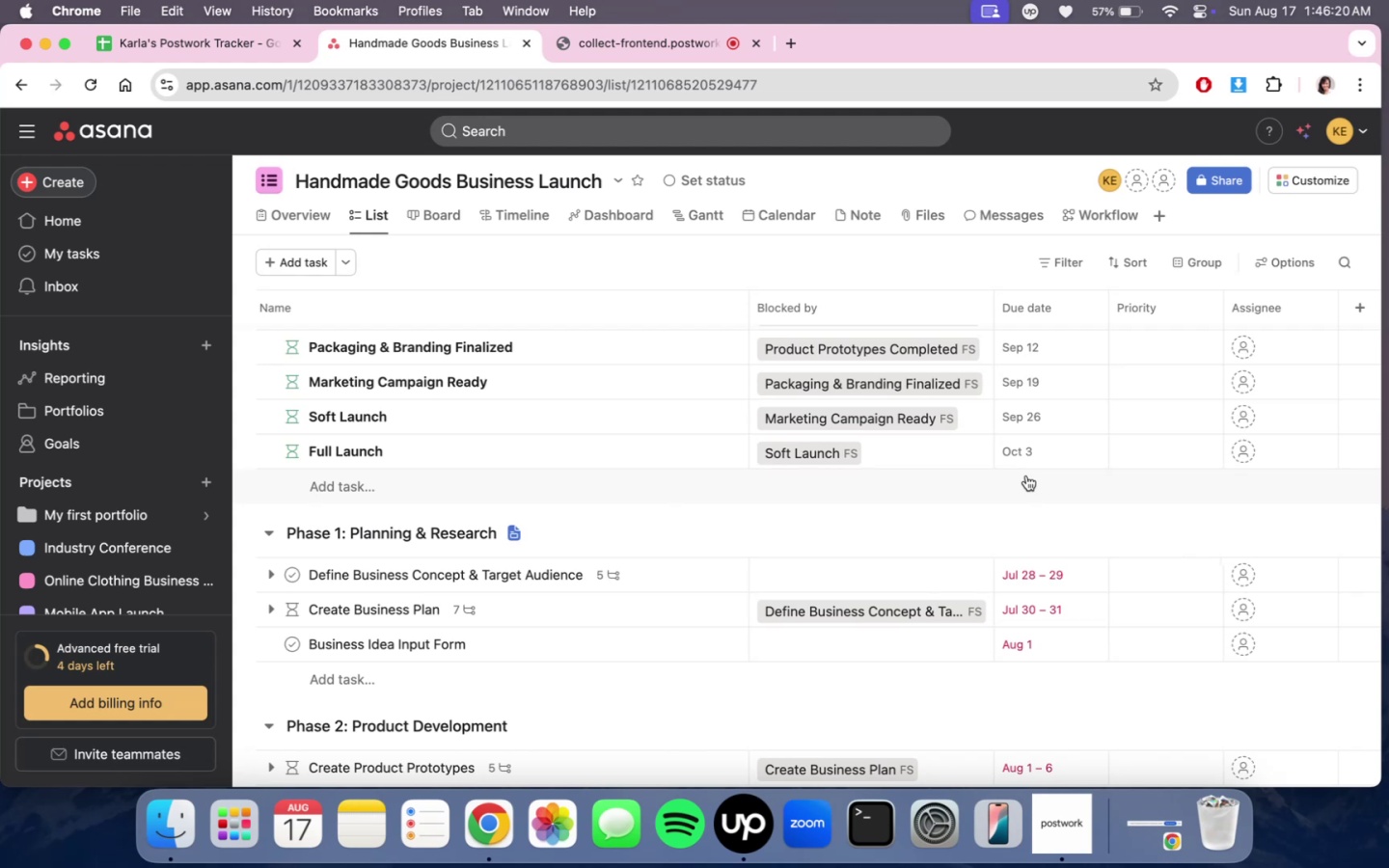 
scroll: coordinate [741, 556], scroll_direction: down, amount: 7.0
 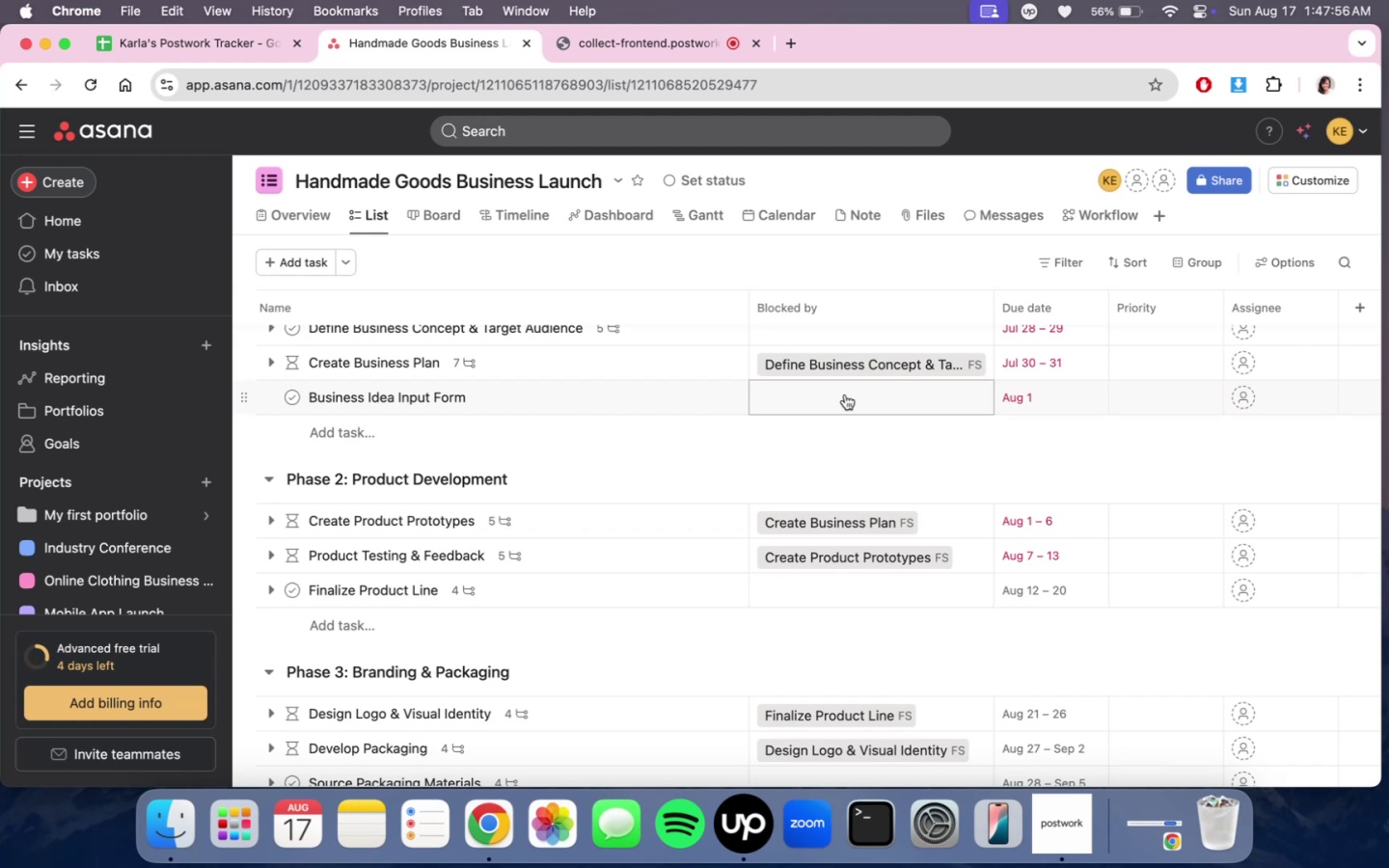 
wait(94.62)
 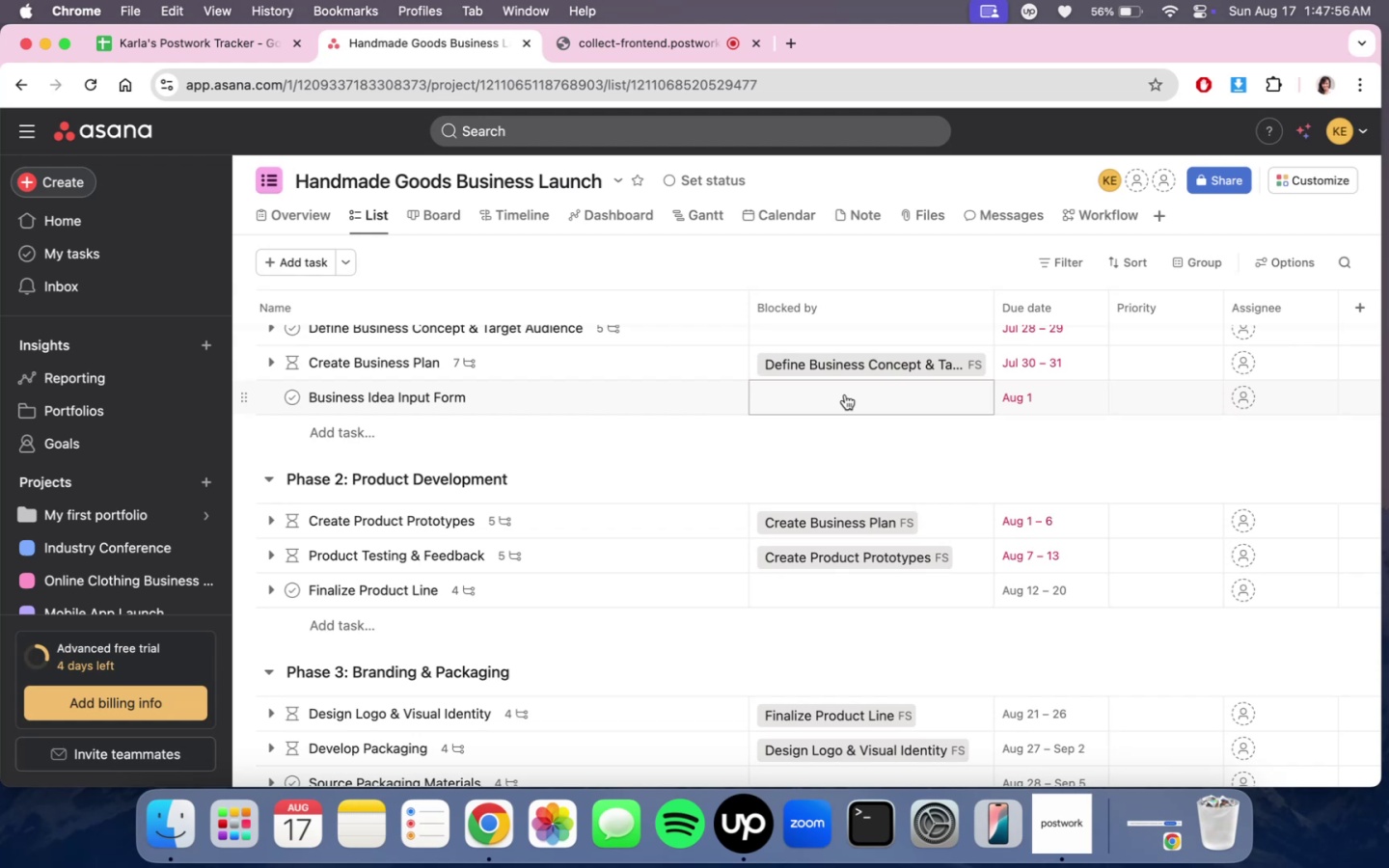 
scroll: coordinate [834, 446], scroll_direction: down, amount: 8.0
 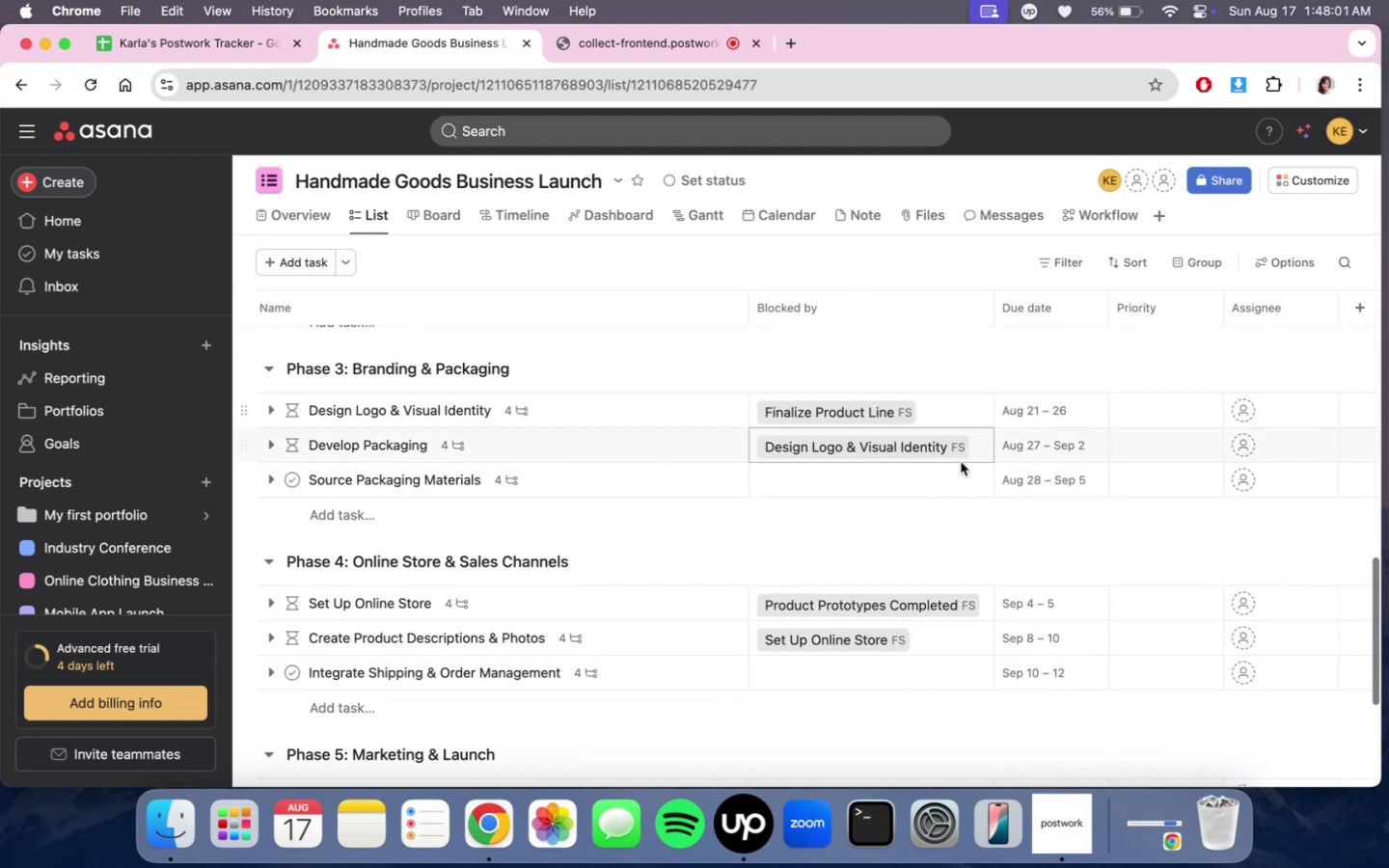 
scroll: coordinate [1162, 546], scroll_direction: up, amount: 29.0
 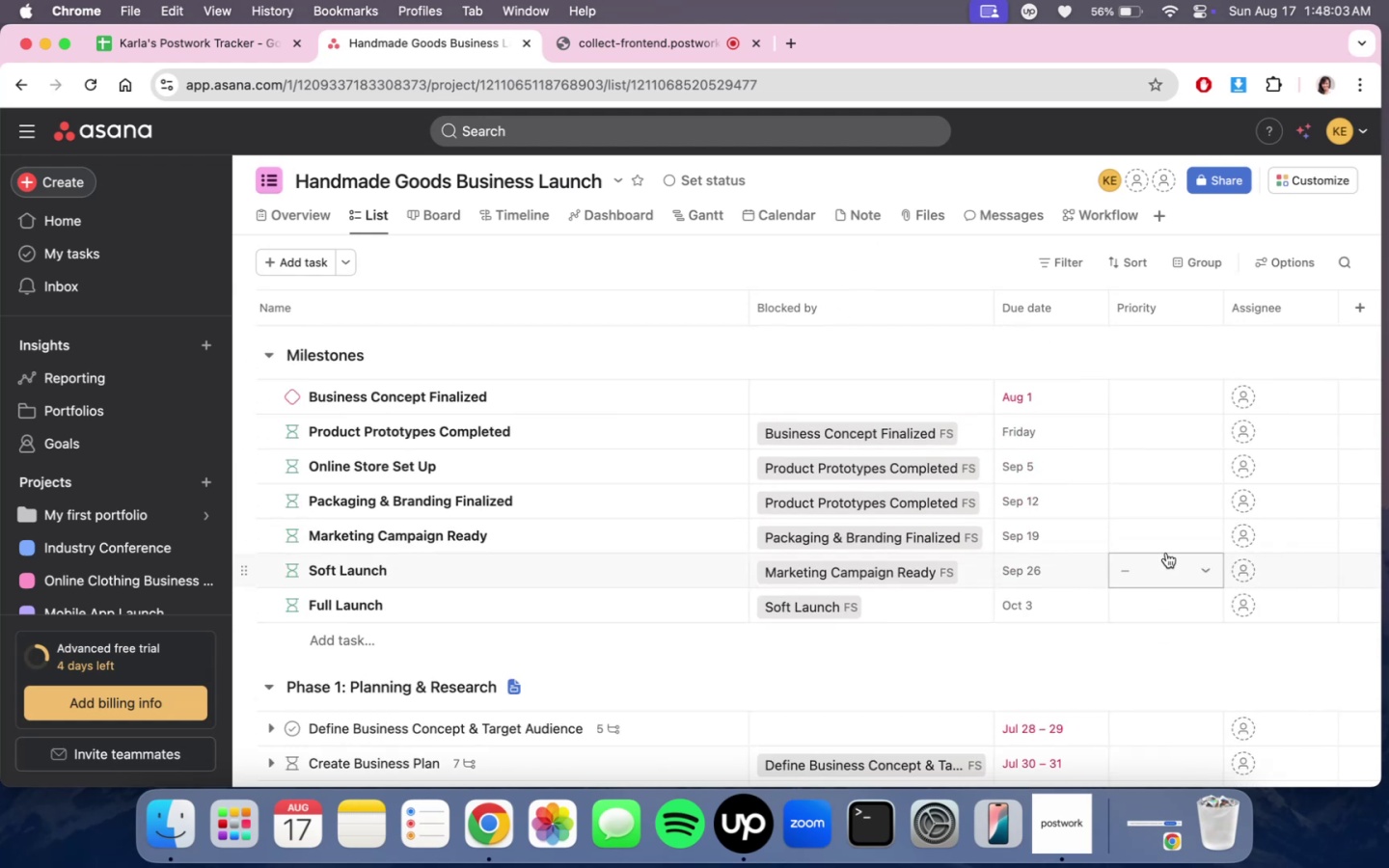 
mouse_move([1187, 431])
 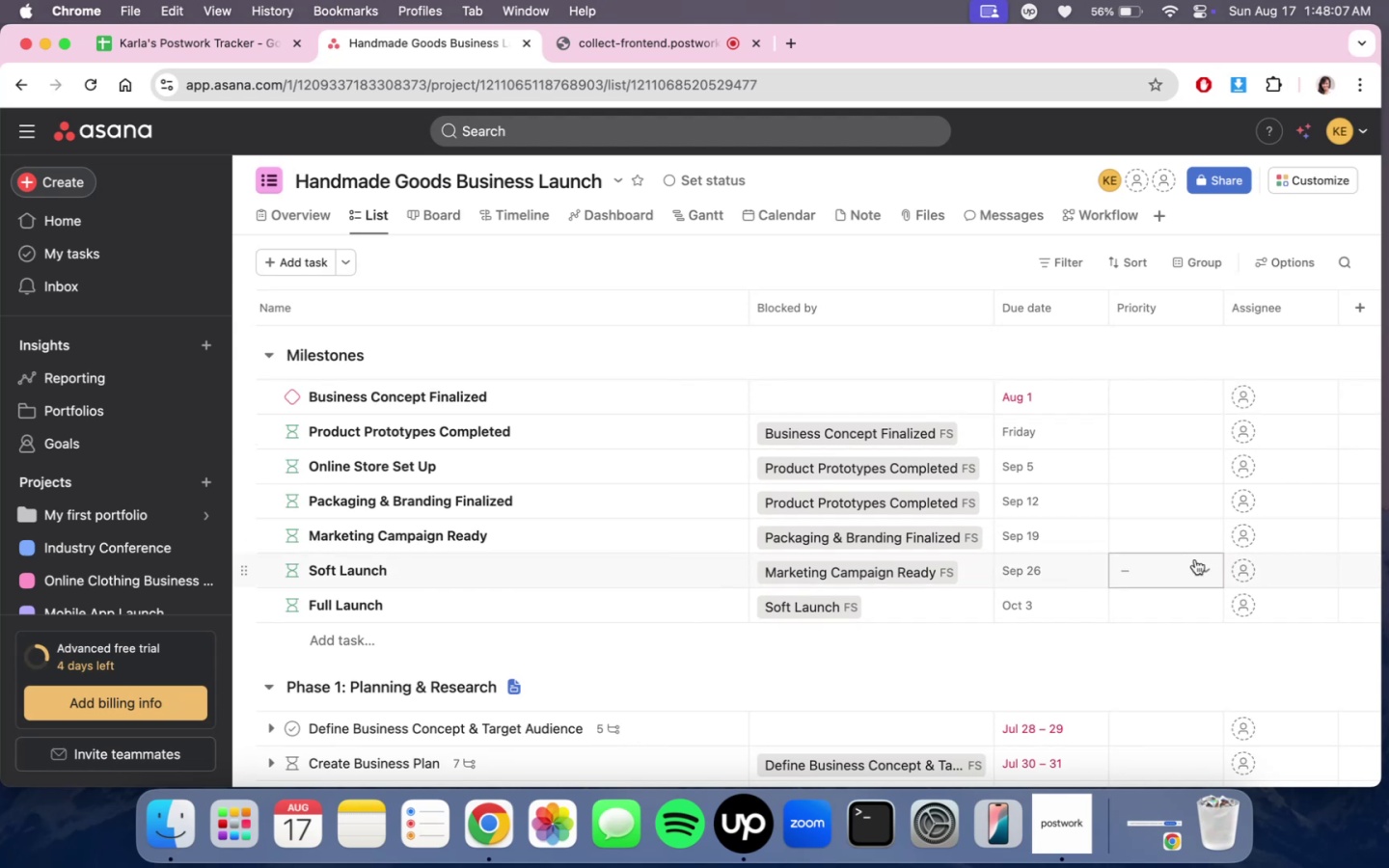 
left_click([1195, 559])
 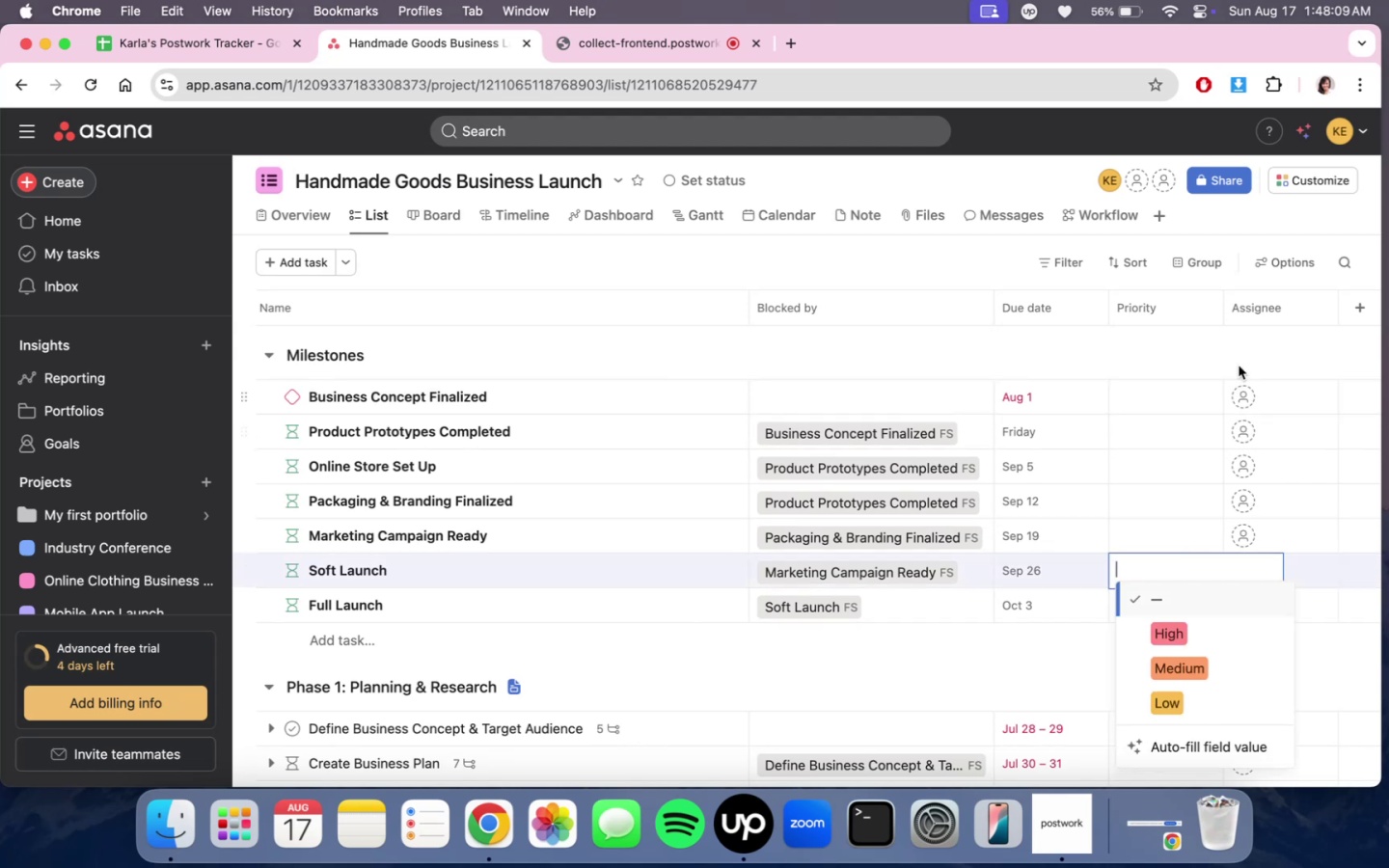 
left_click([1235, 339])
 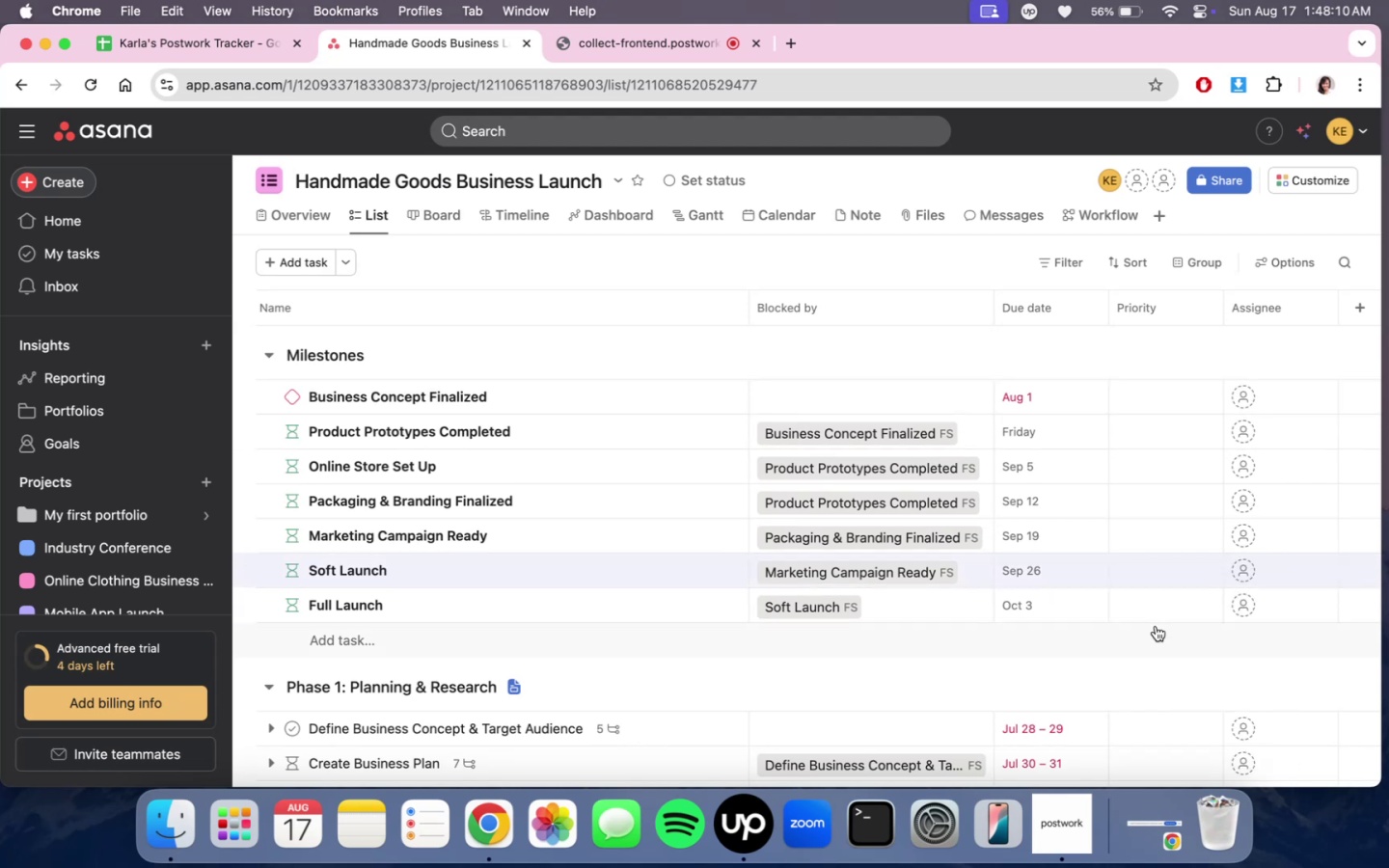 
left_click([1156, 551])
 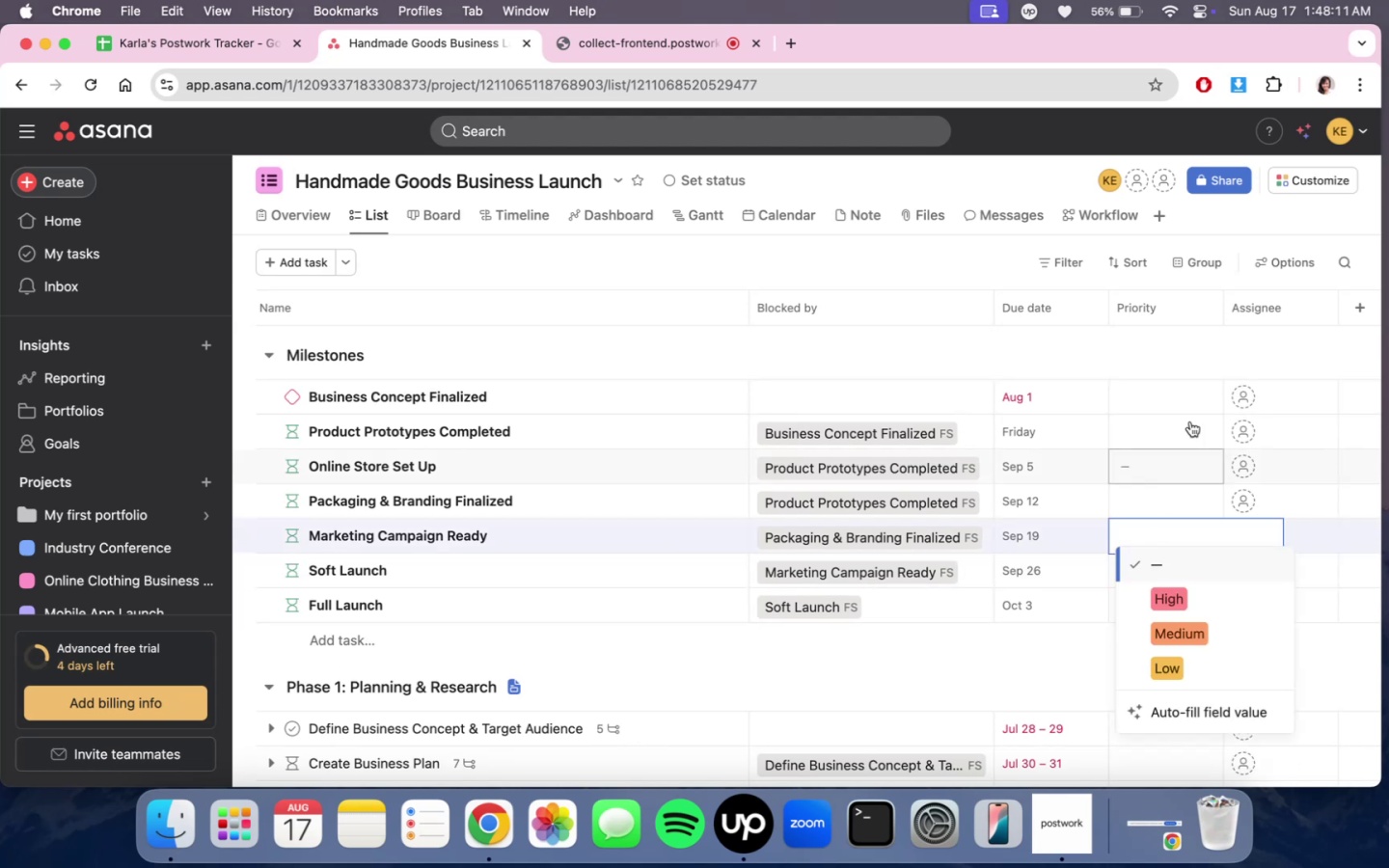 
left_click([1195, 360])
 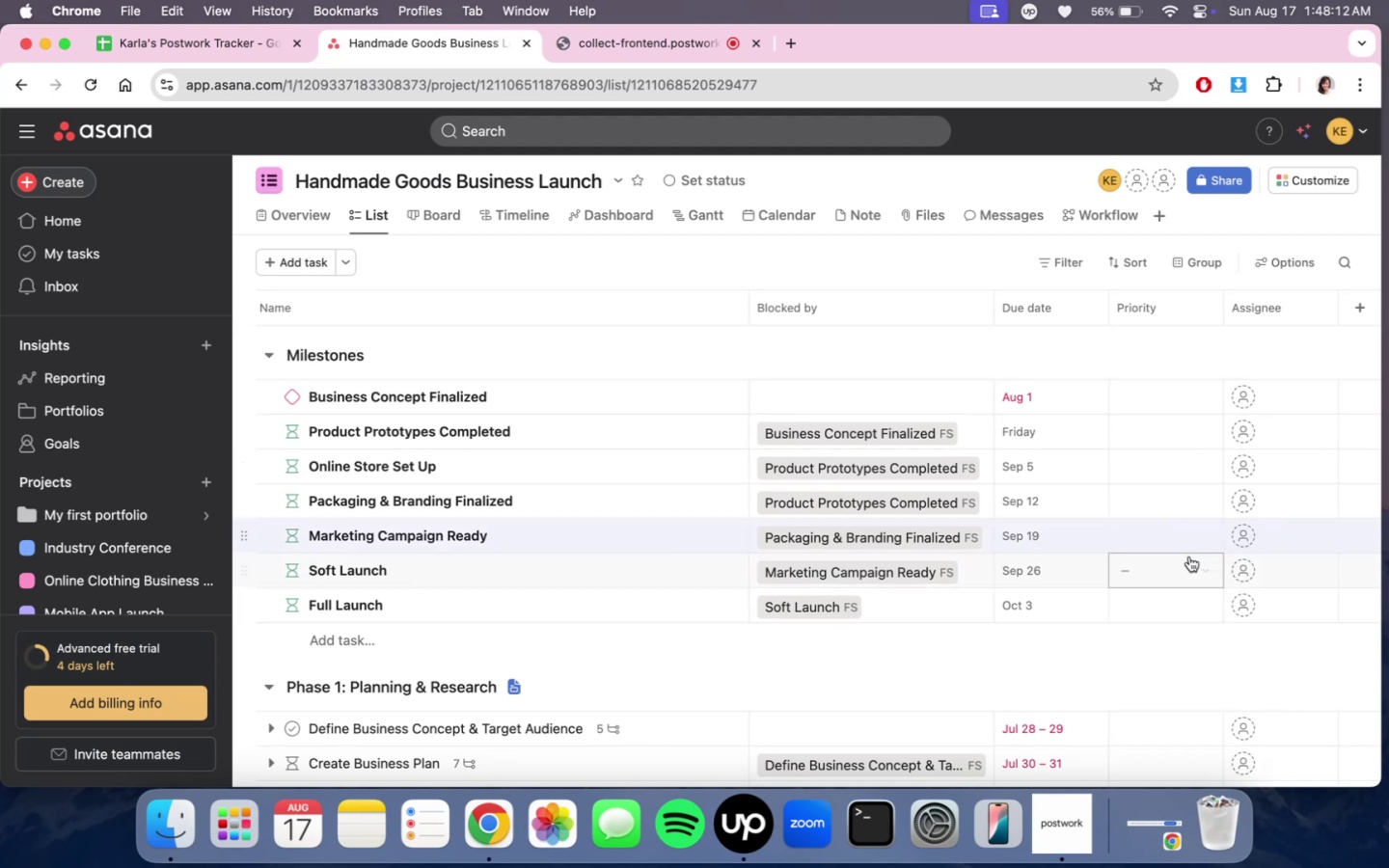 
double_click([1187, 565])
 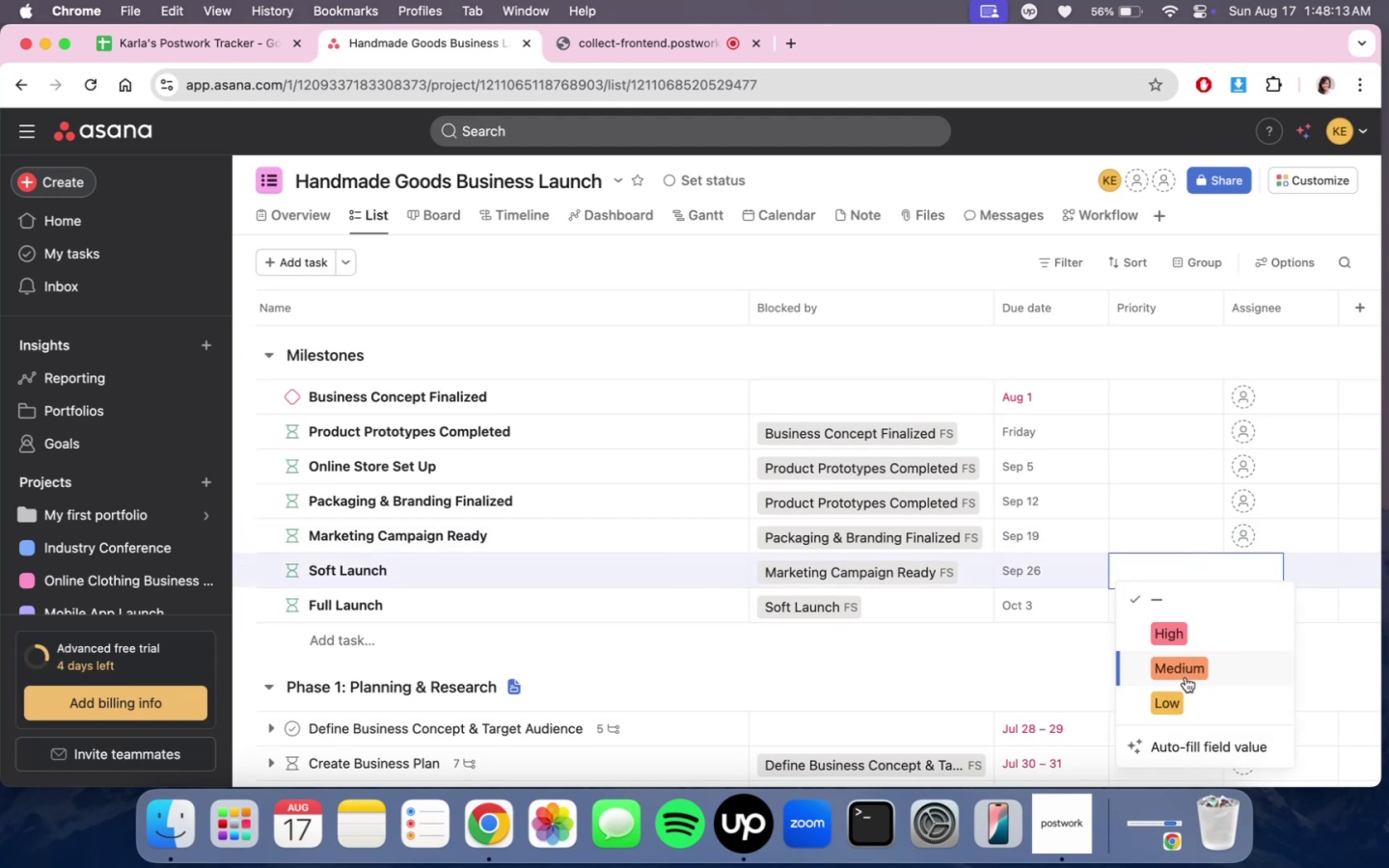 
left_click([1185, 677])
 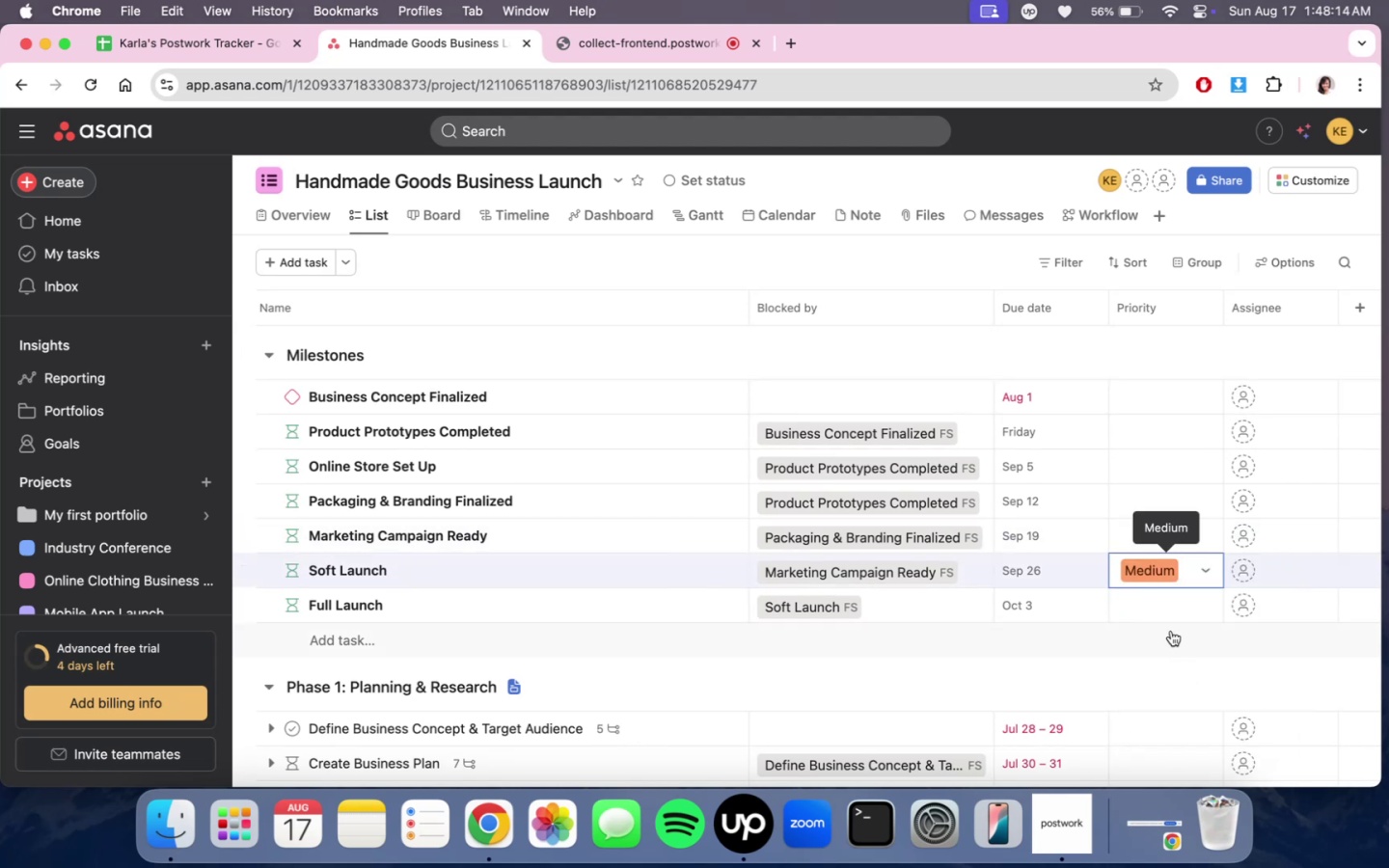 
double_click([1169, 609])
 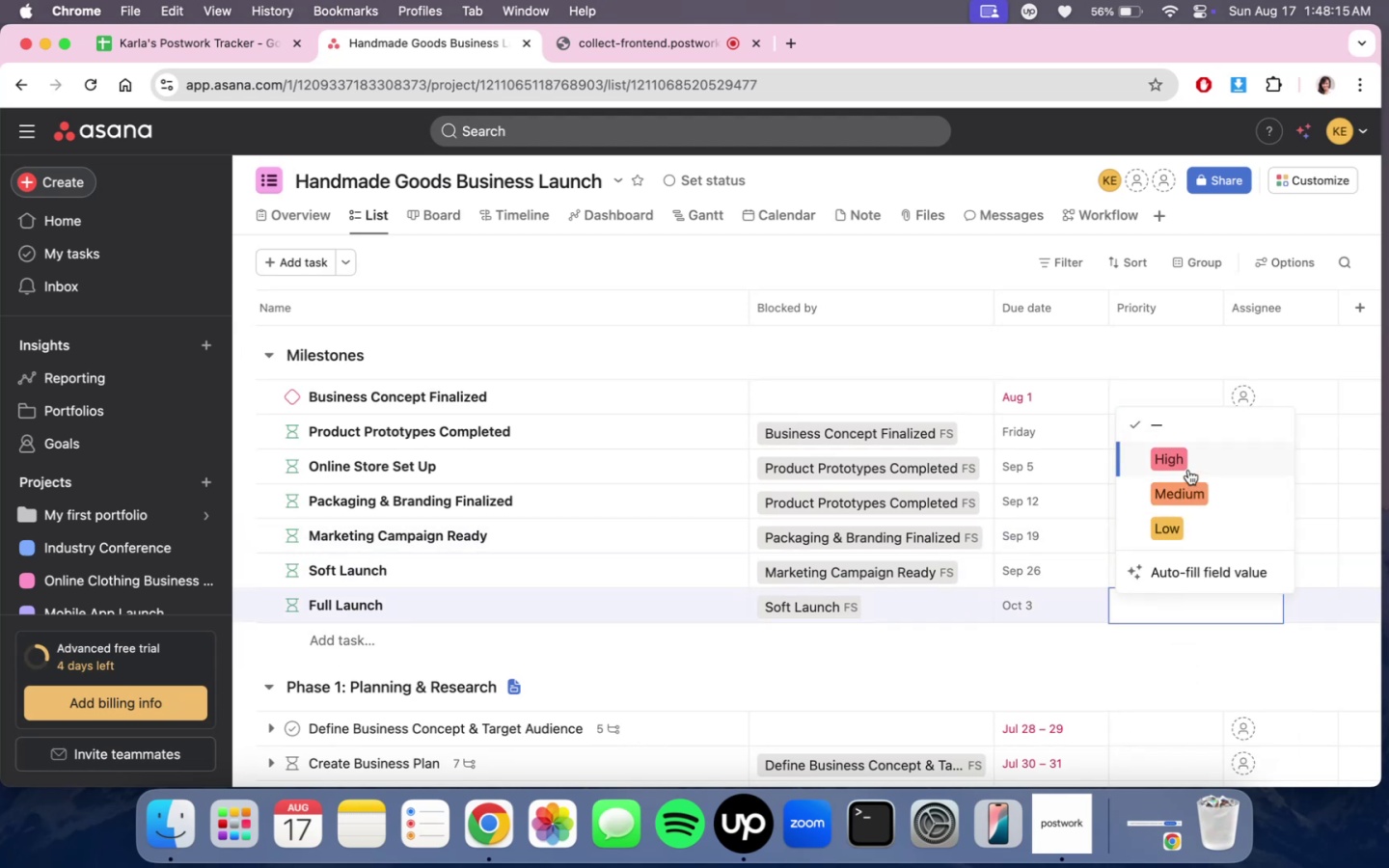 
left_click([1191, 448])
 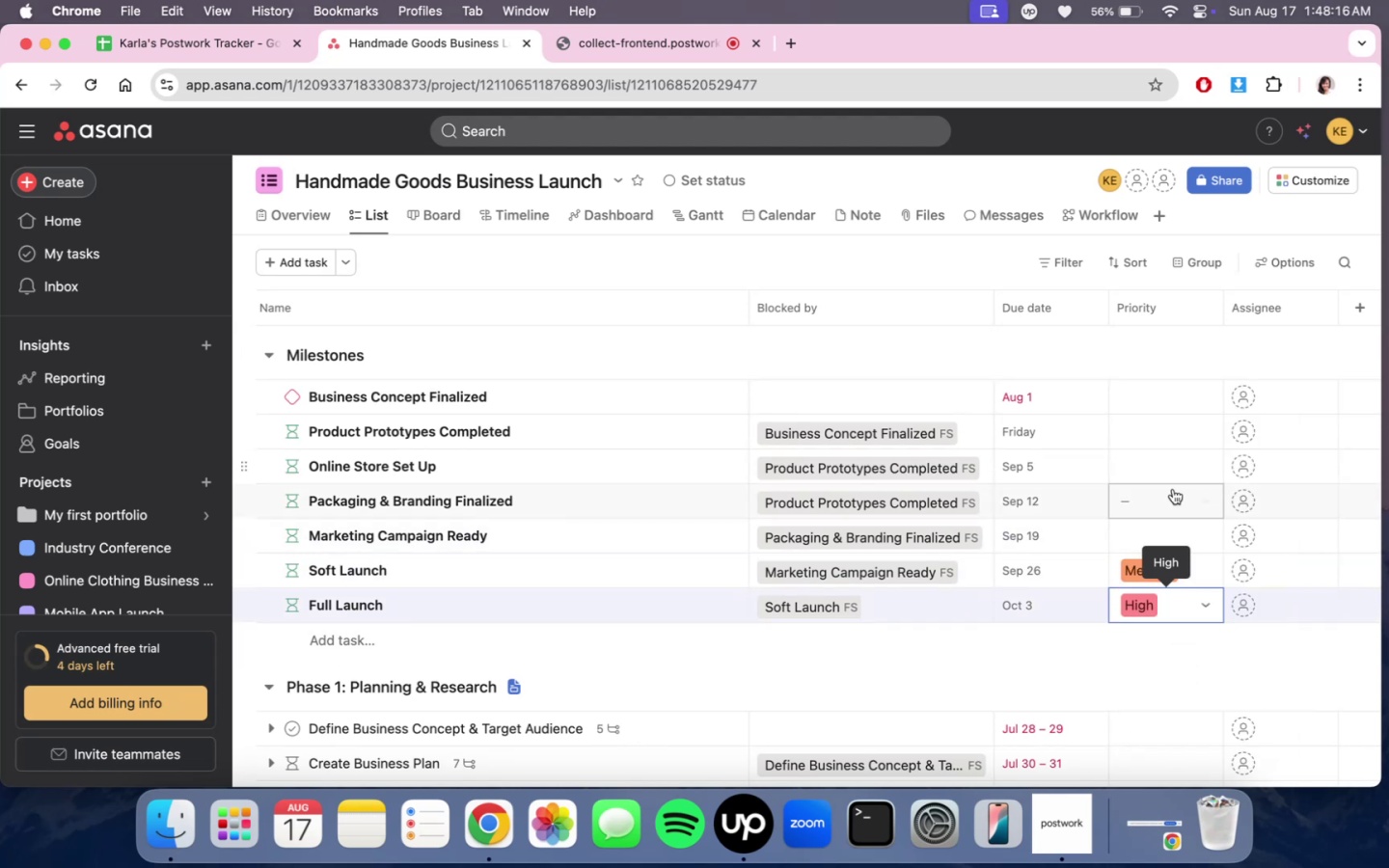 
left_click([1172, 529])
 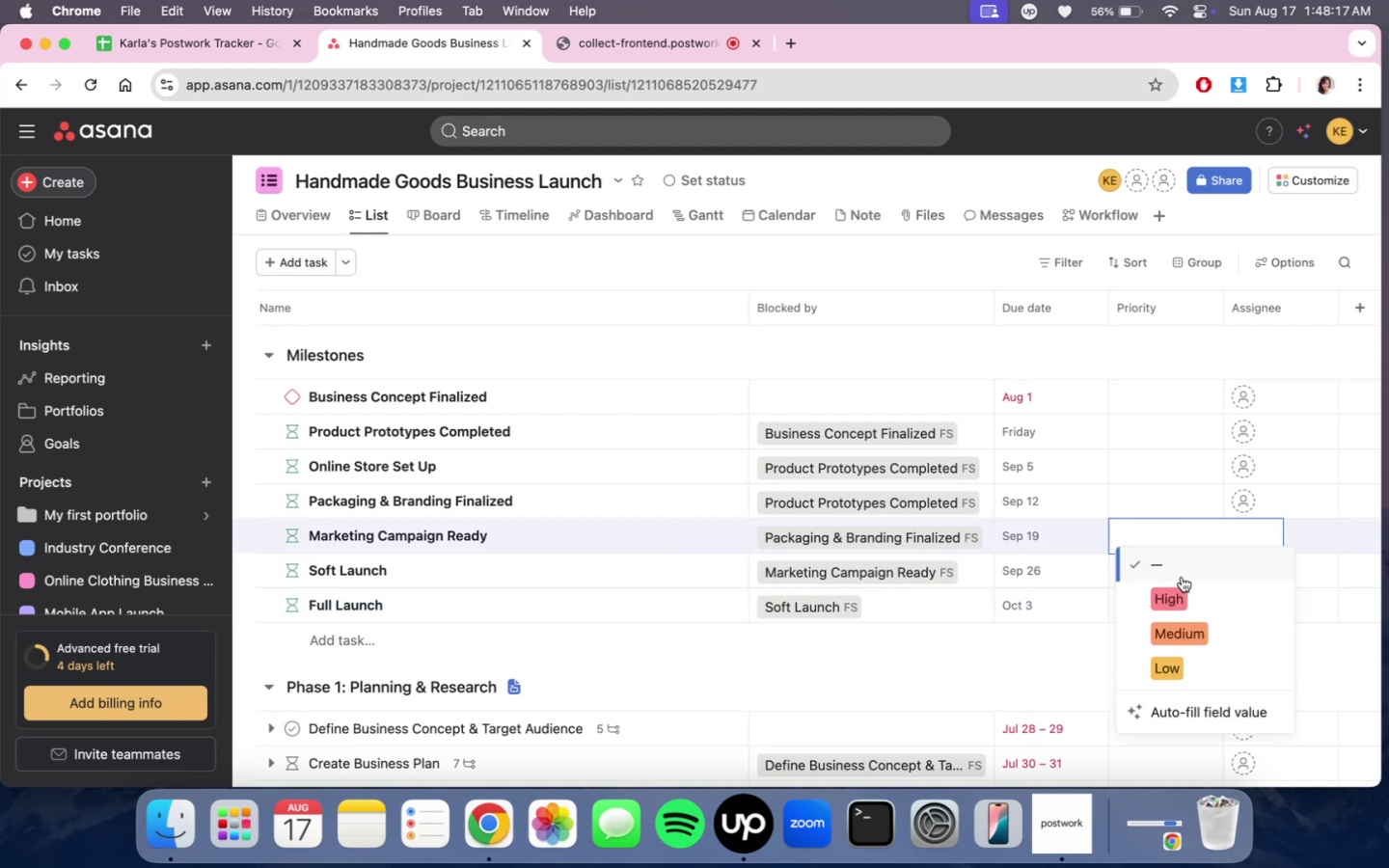 
left_click([1184, 592])
 